 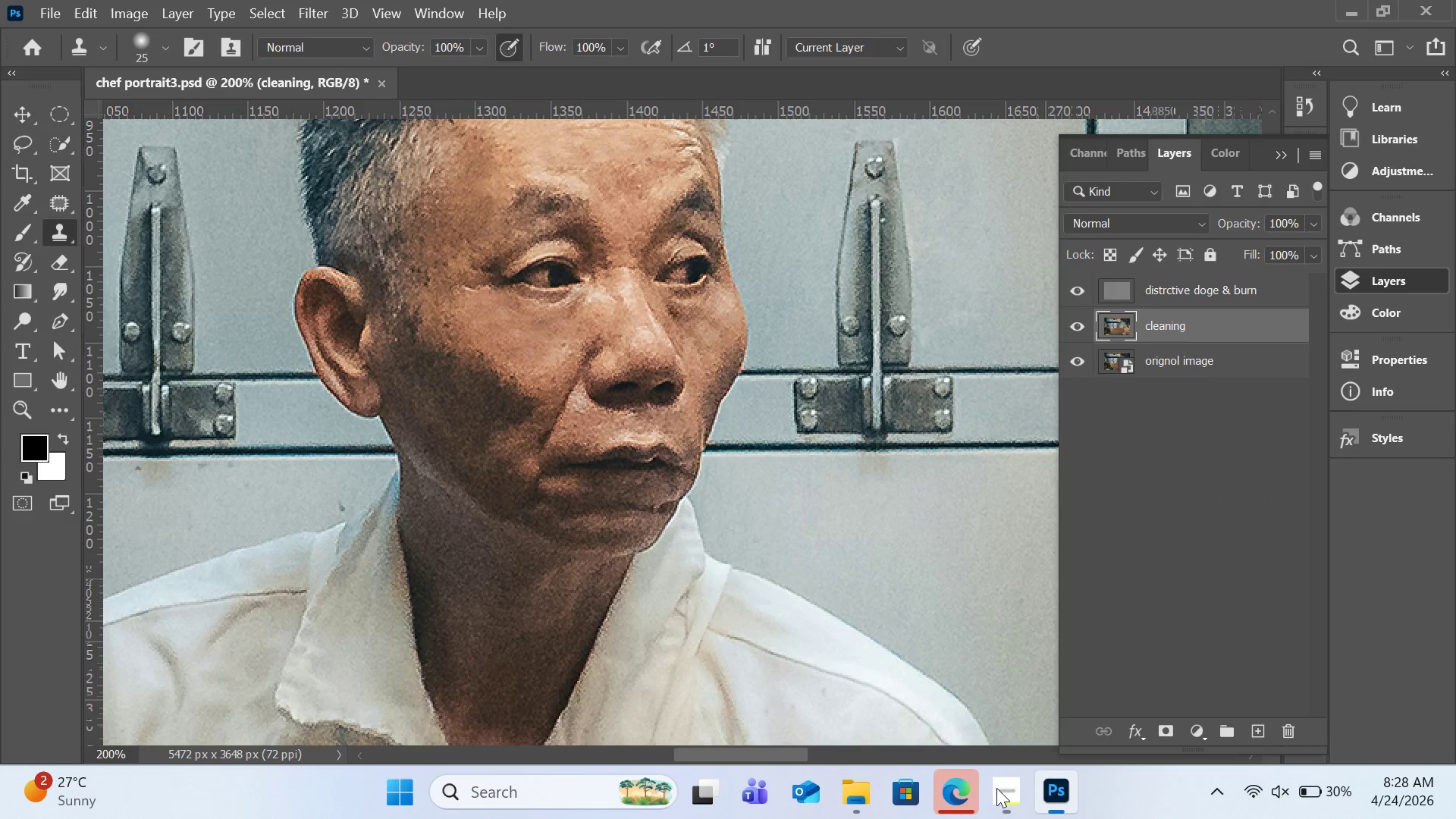 
key(Control+Minus)
 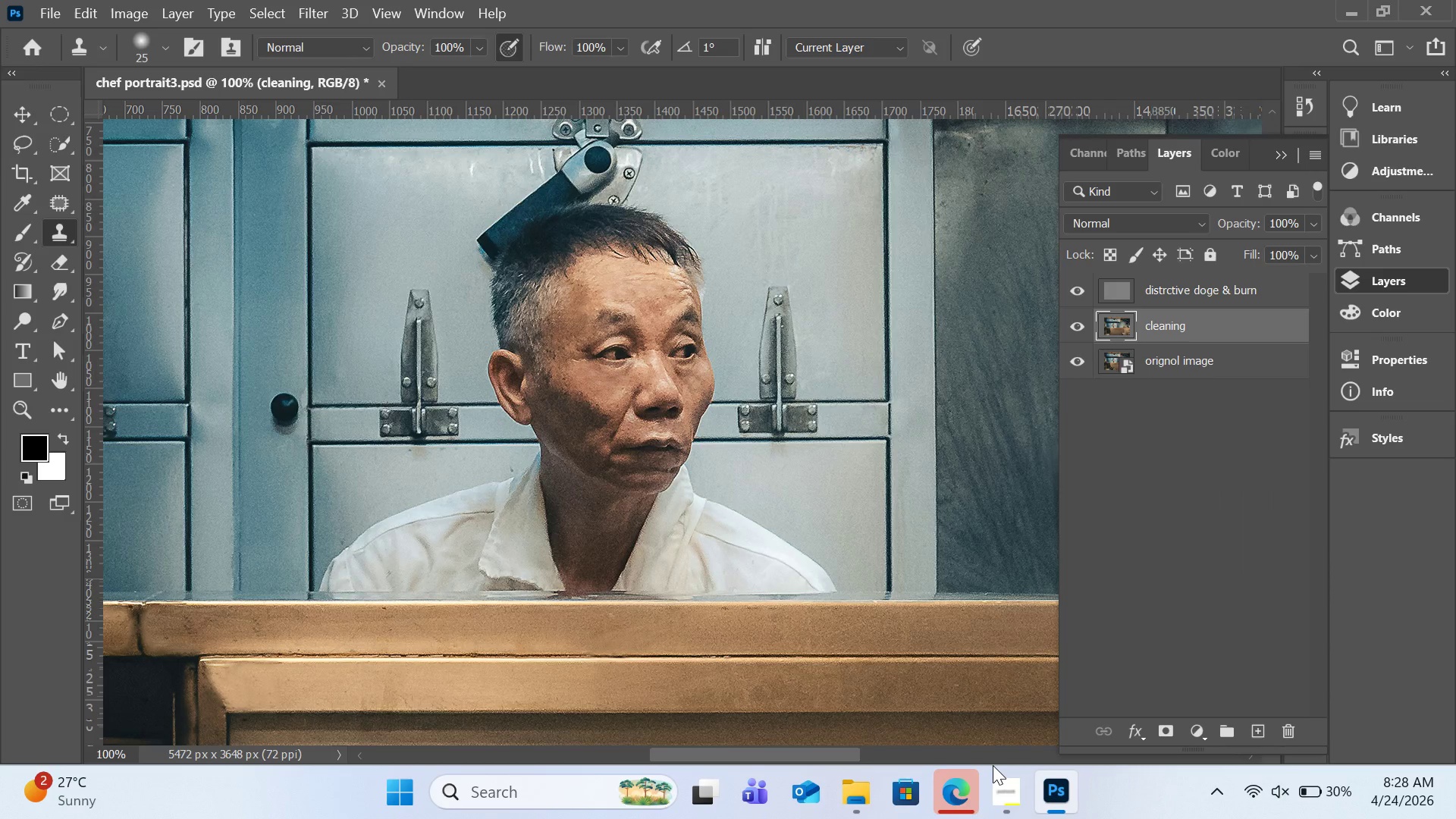 
key(Control+Minus)
 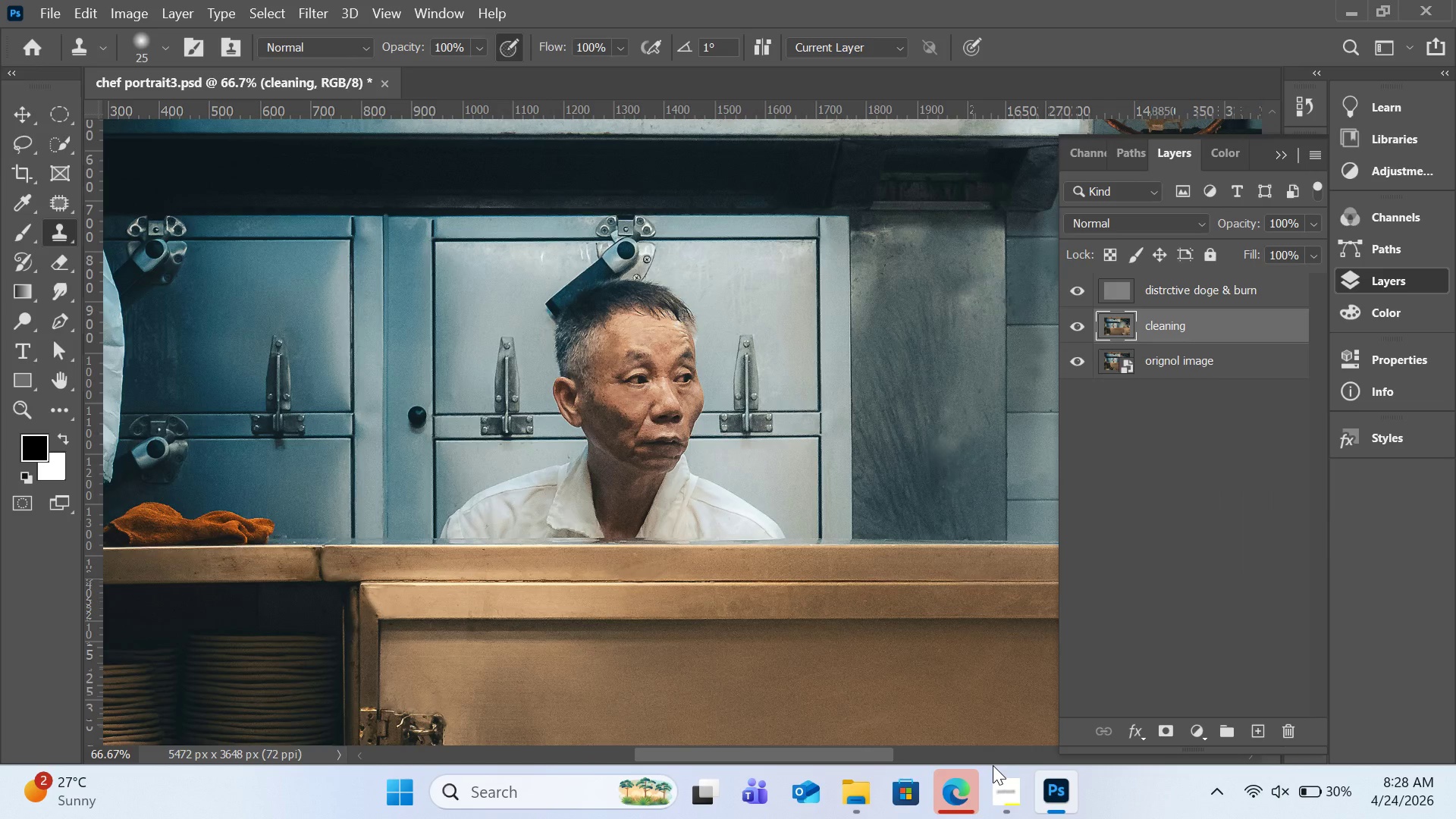 
key(Control+Minus)
 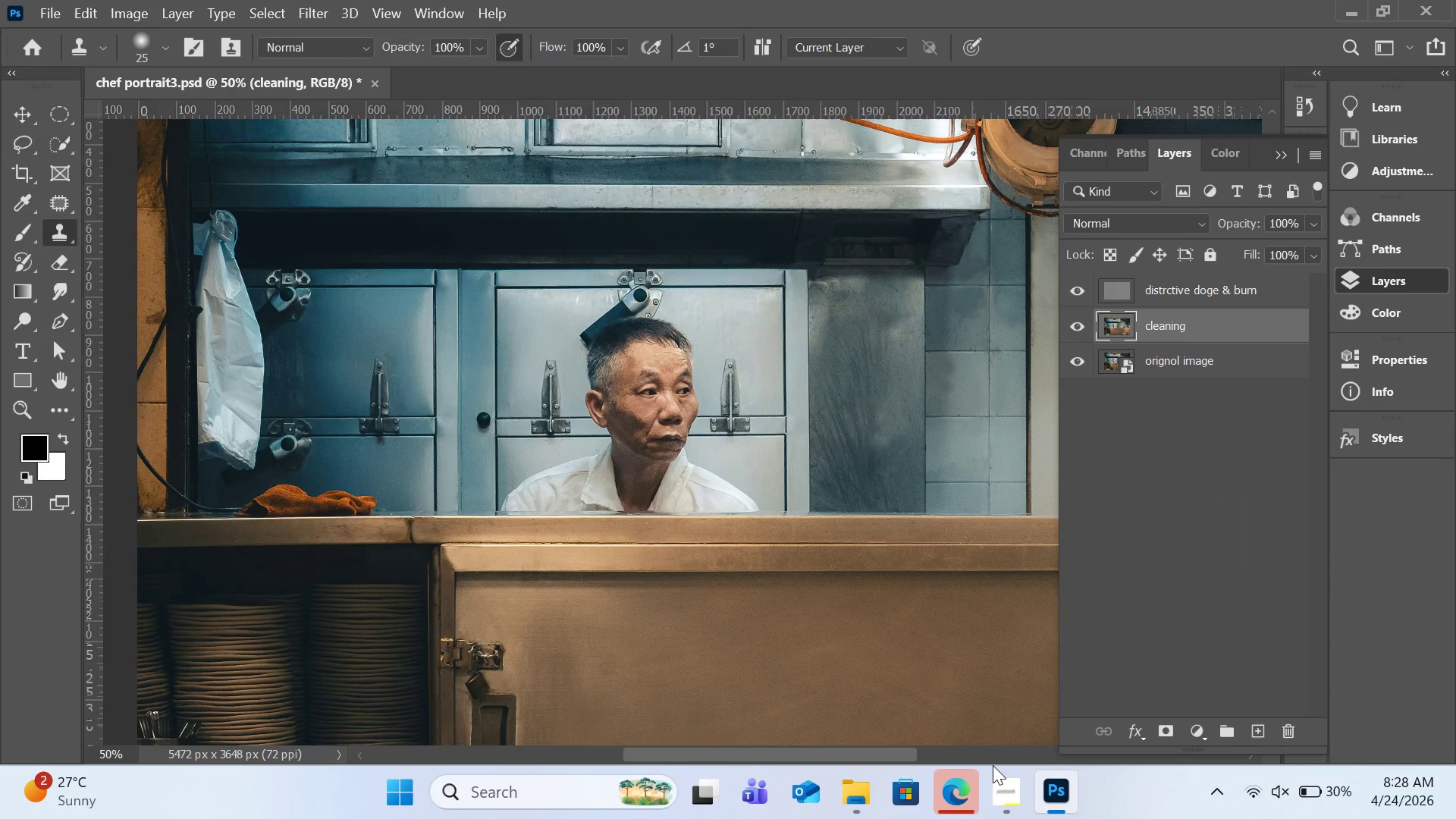 
key(Control+Minus)
 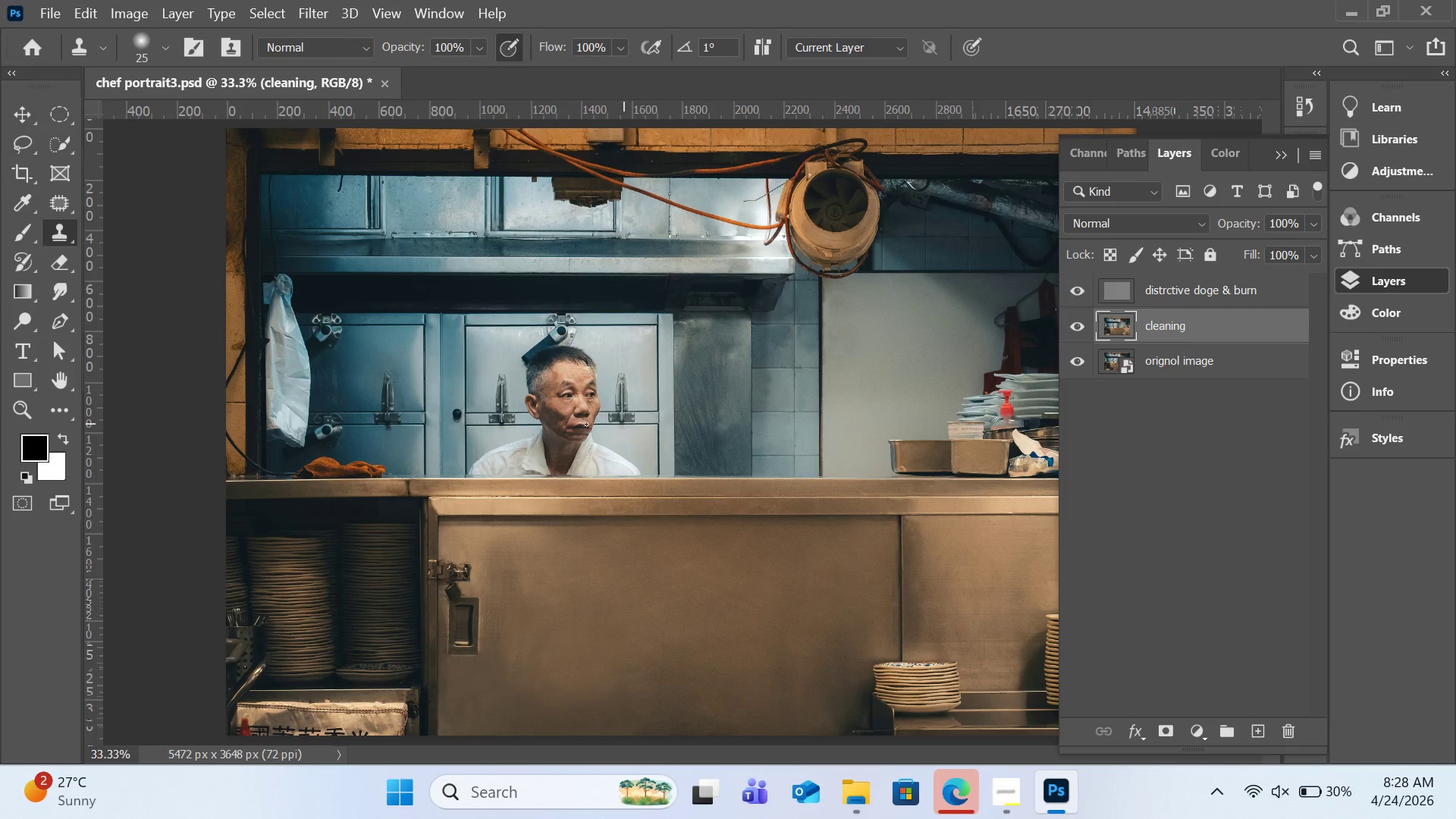 
wait(19.14)
 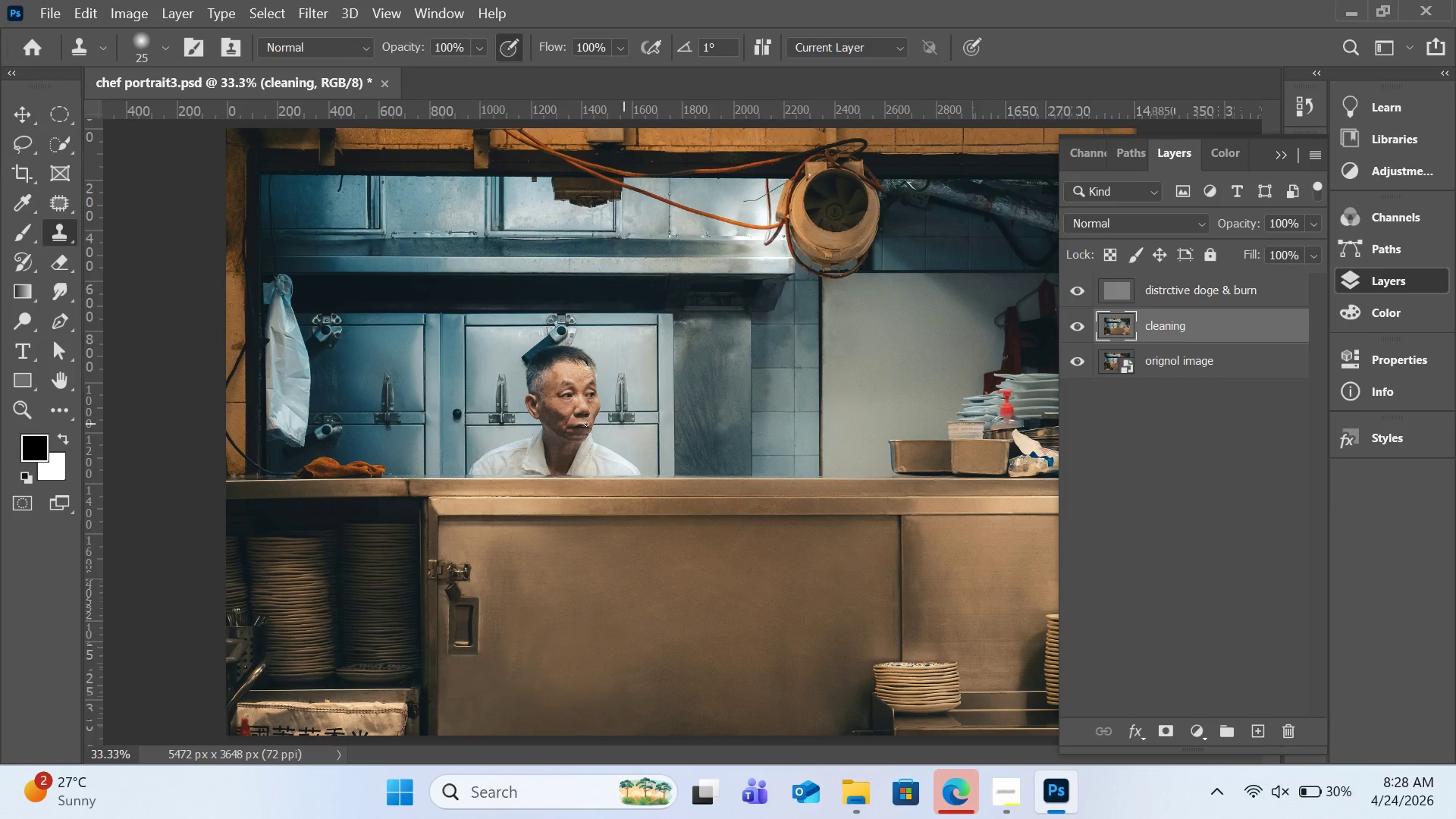 
key(Z)
 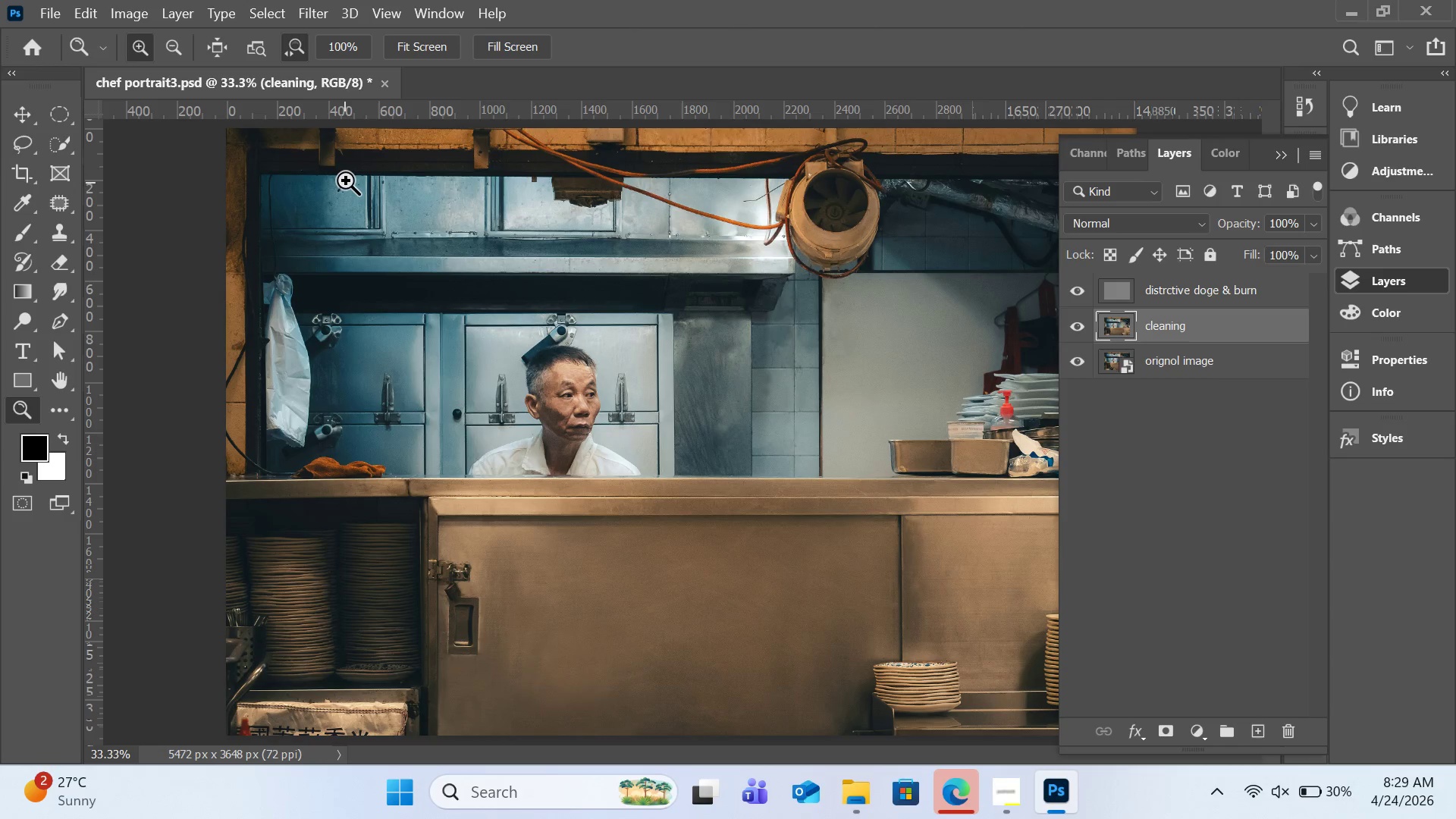 
left_click([346, 180])
 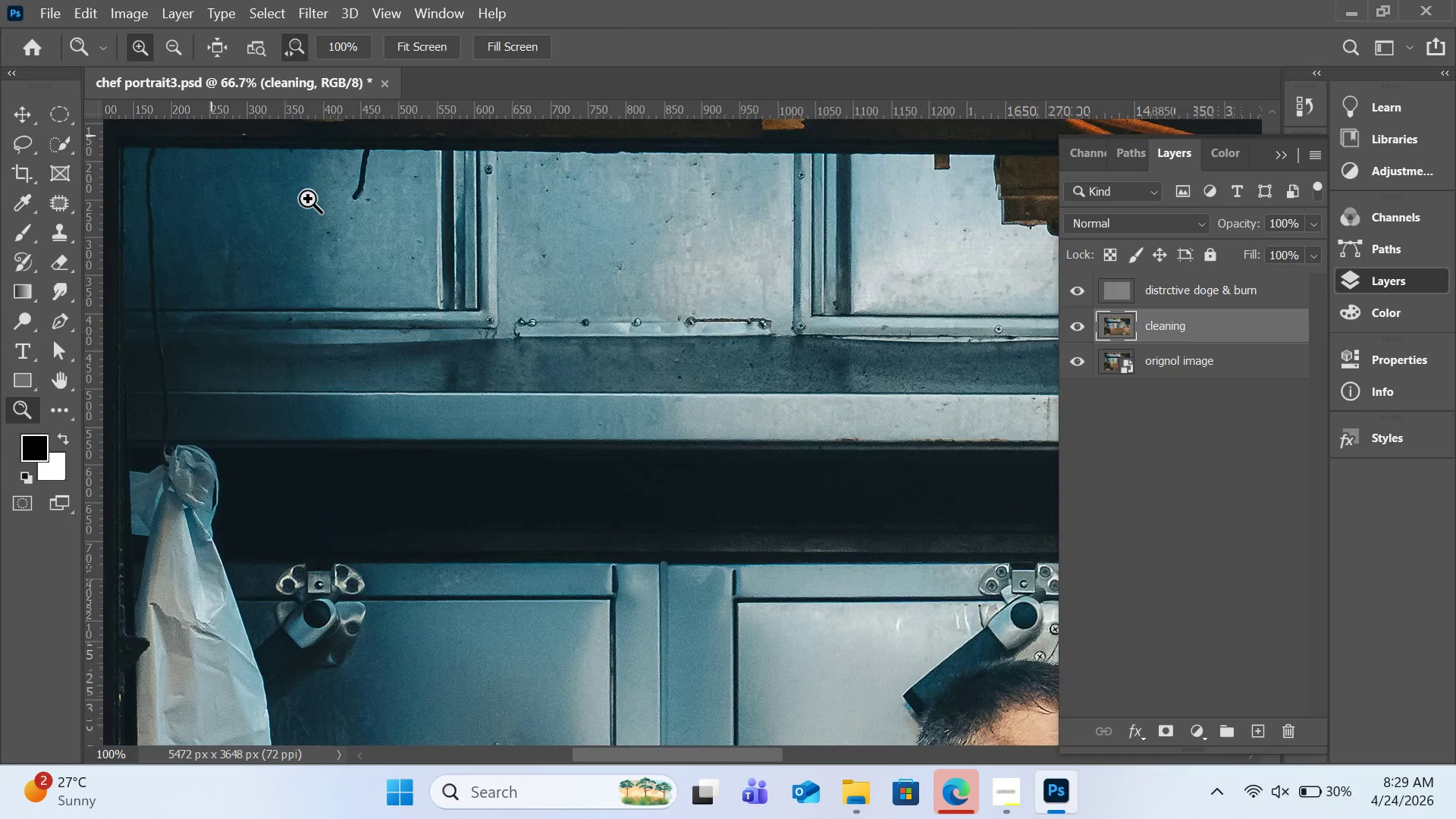 
left_click([315, 196])
 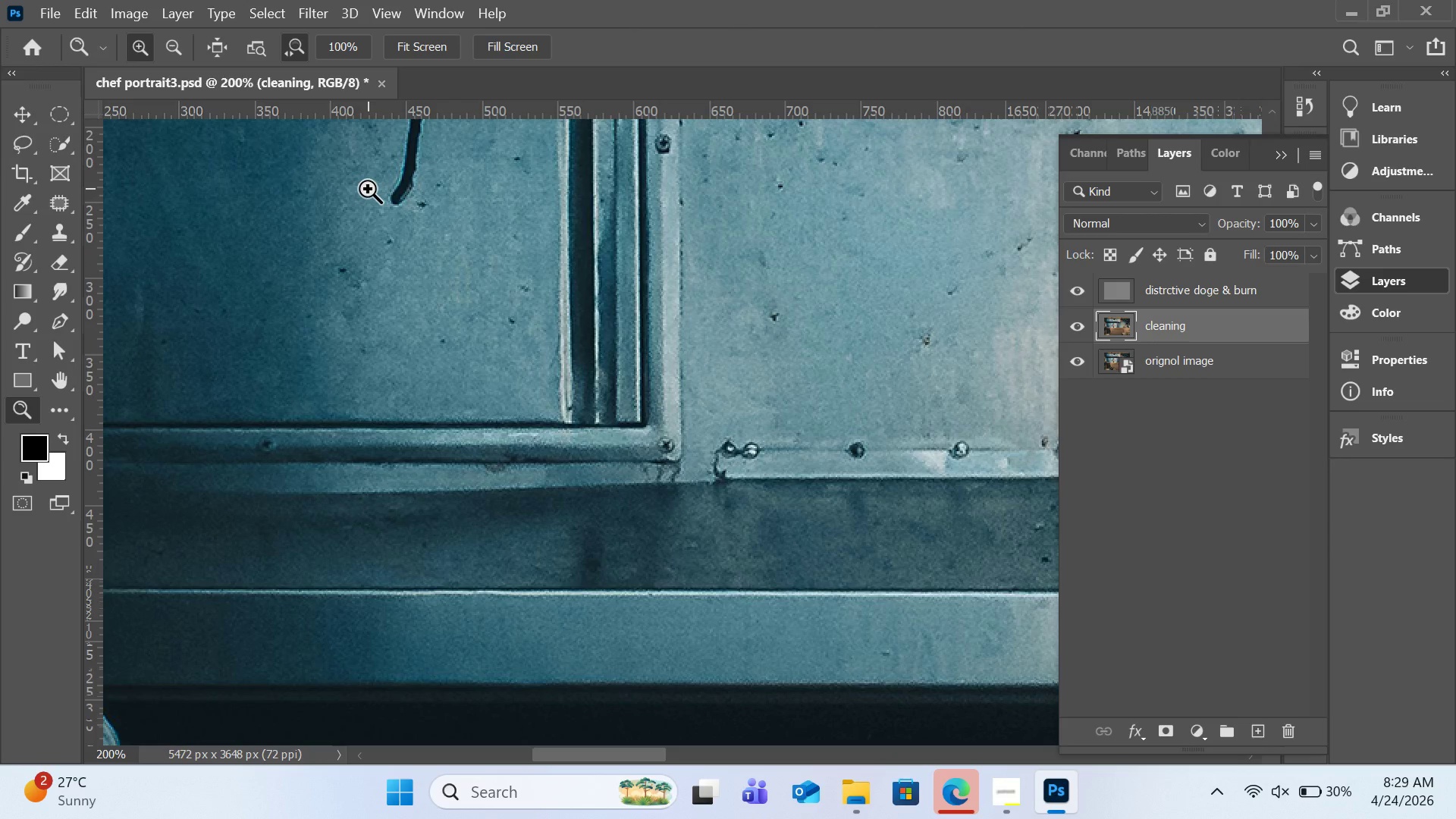 
scroll: coordinate [397, 221], scroll_direction: up, amount: 7.0
 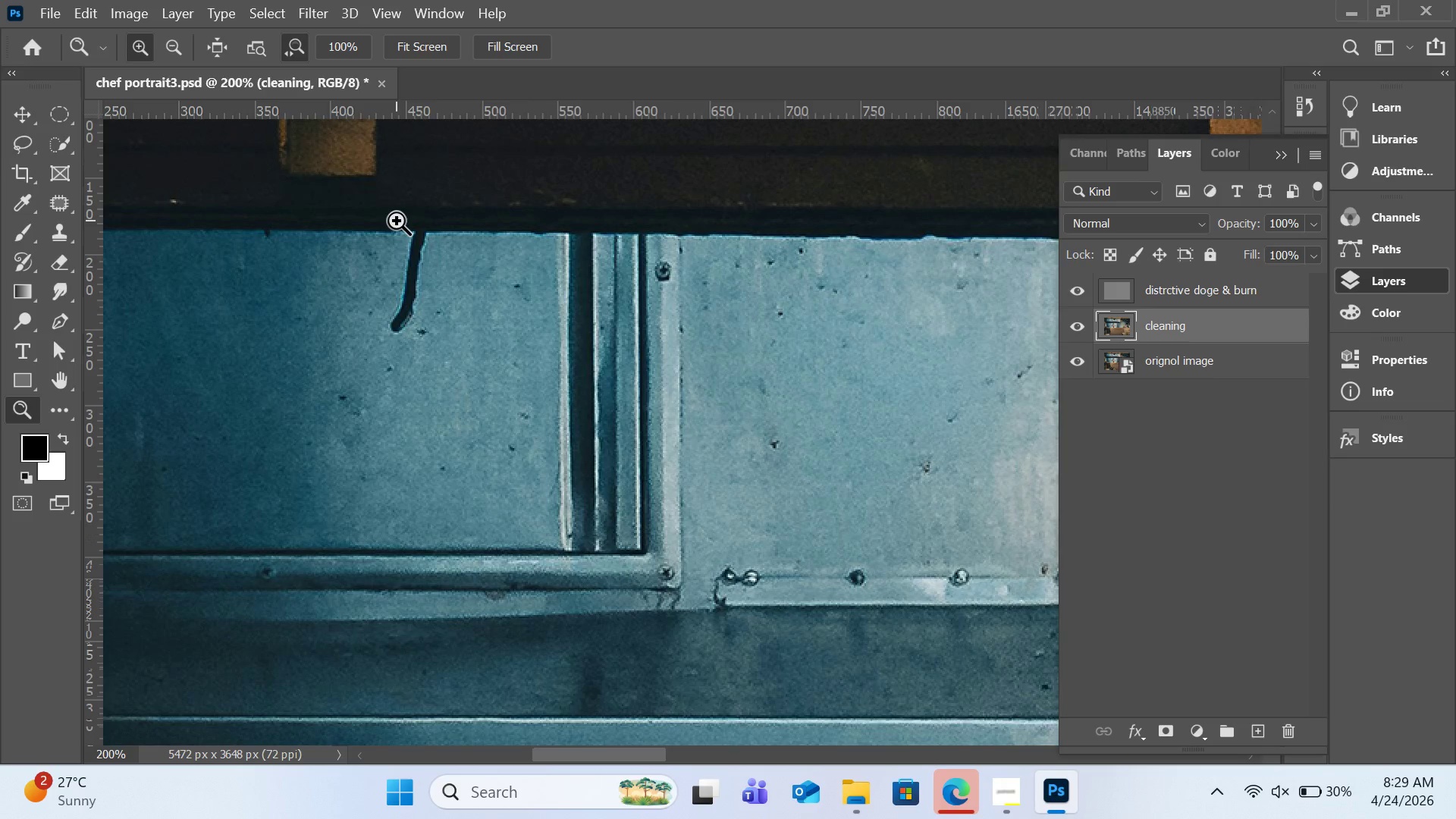 
key(S)
 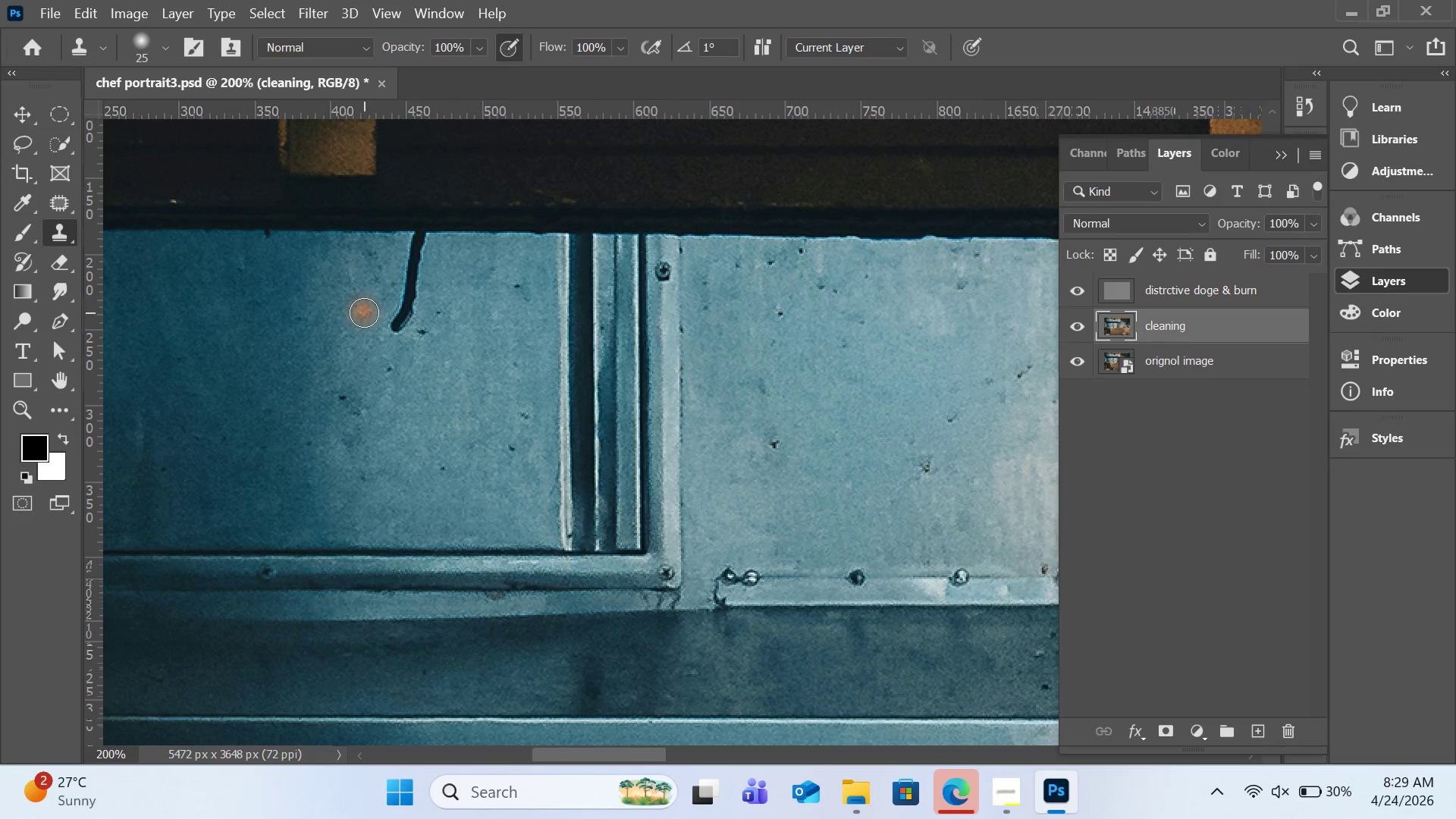 
hold_key(key=AltLeft, duration=0.67)
left_click([360, 318])
 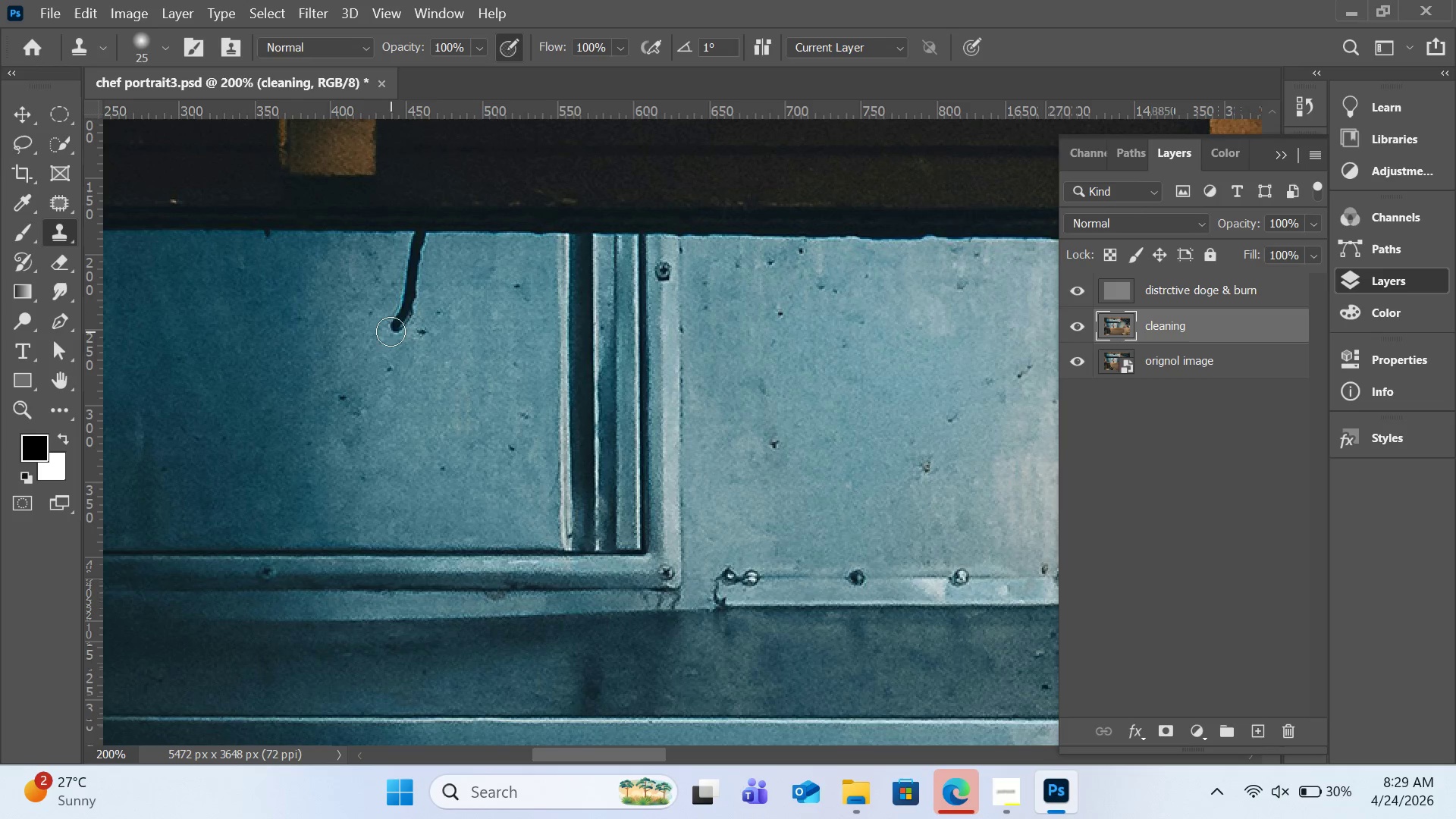 
left_click_drag(start_coordinate=[391, 331], to_coordinate=[417, 245])
 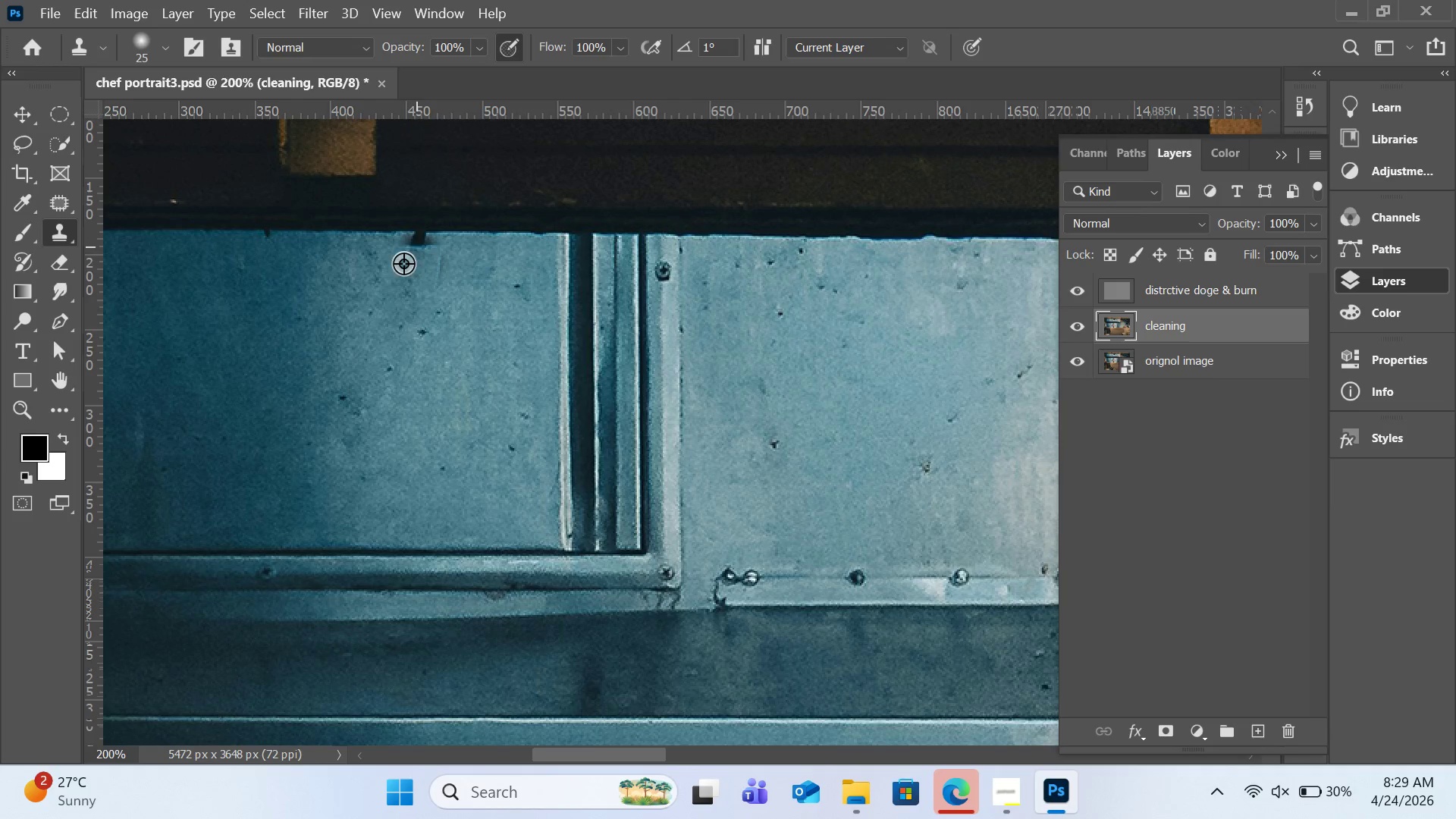 
hold_key(key=AltLeft, duration=0.48)
left_click_drag(start_coordinate=[360, 275], to_coordinate=[369, 265])
 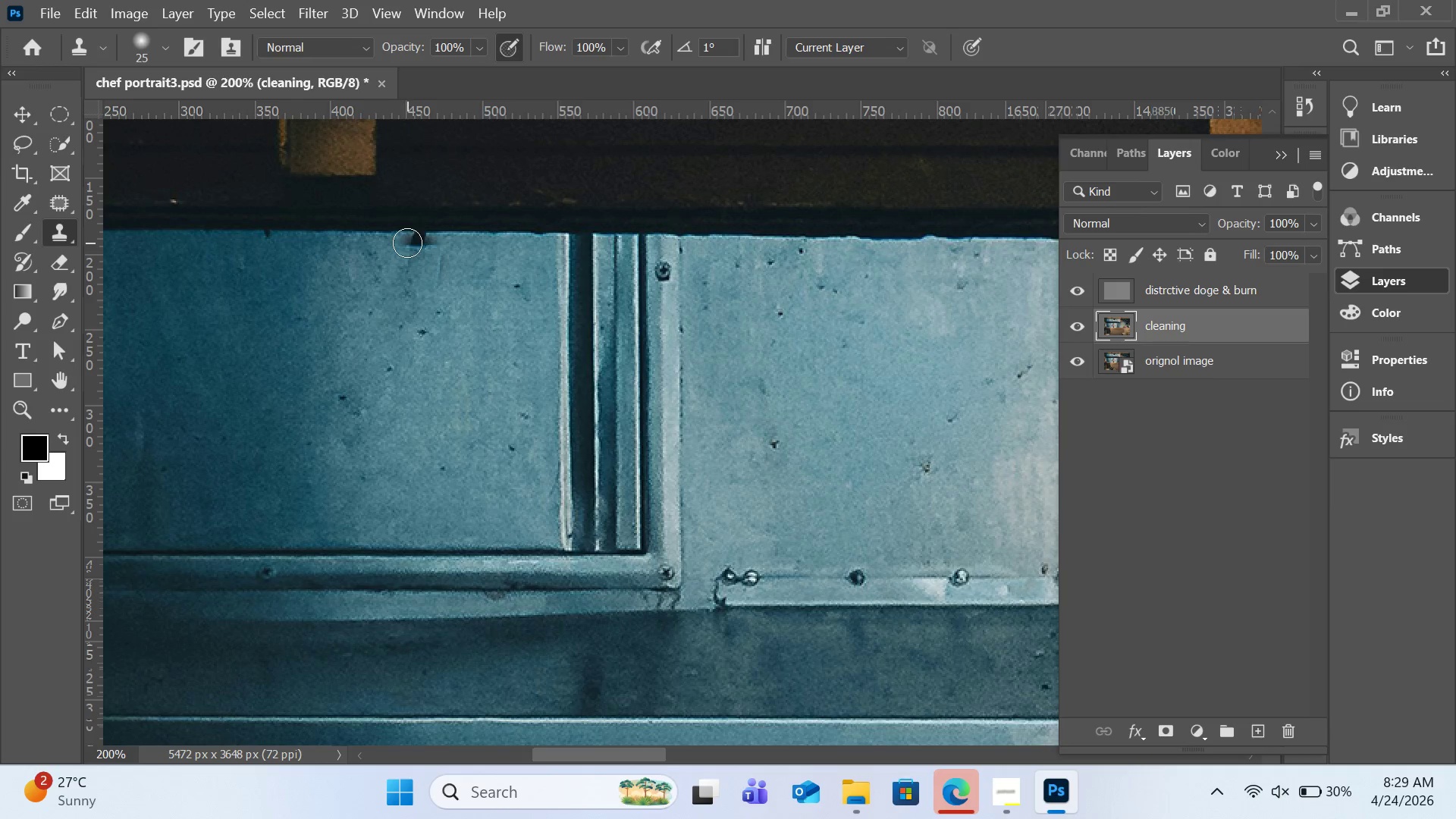 
left_click_drag(start_coordinate=[409, 244], to_coordinate=[429, 239])
 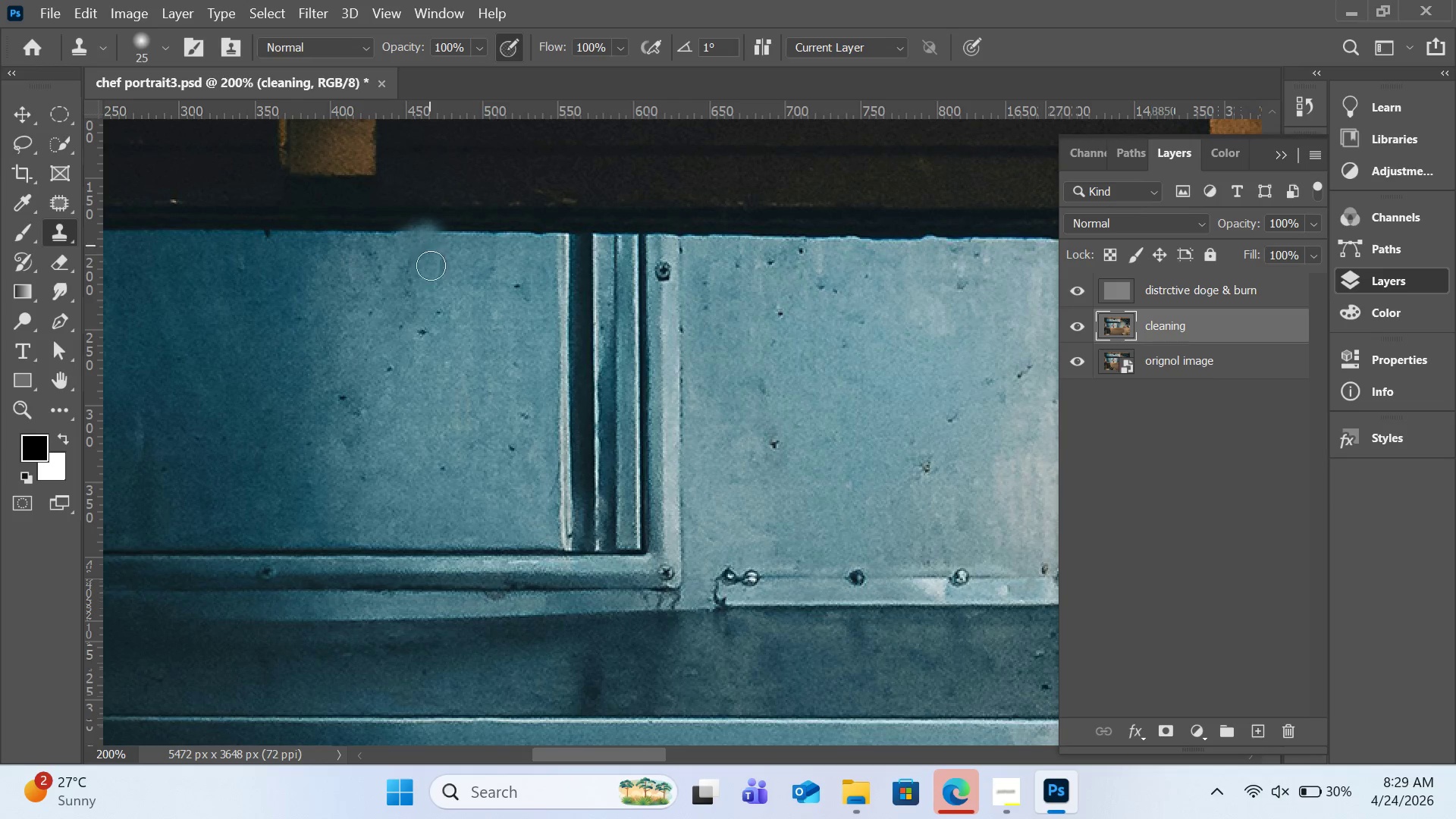 
hold_key(key=AltLeft, duration=0.75)
 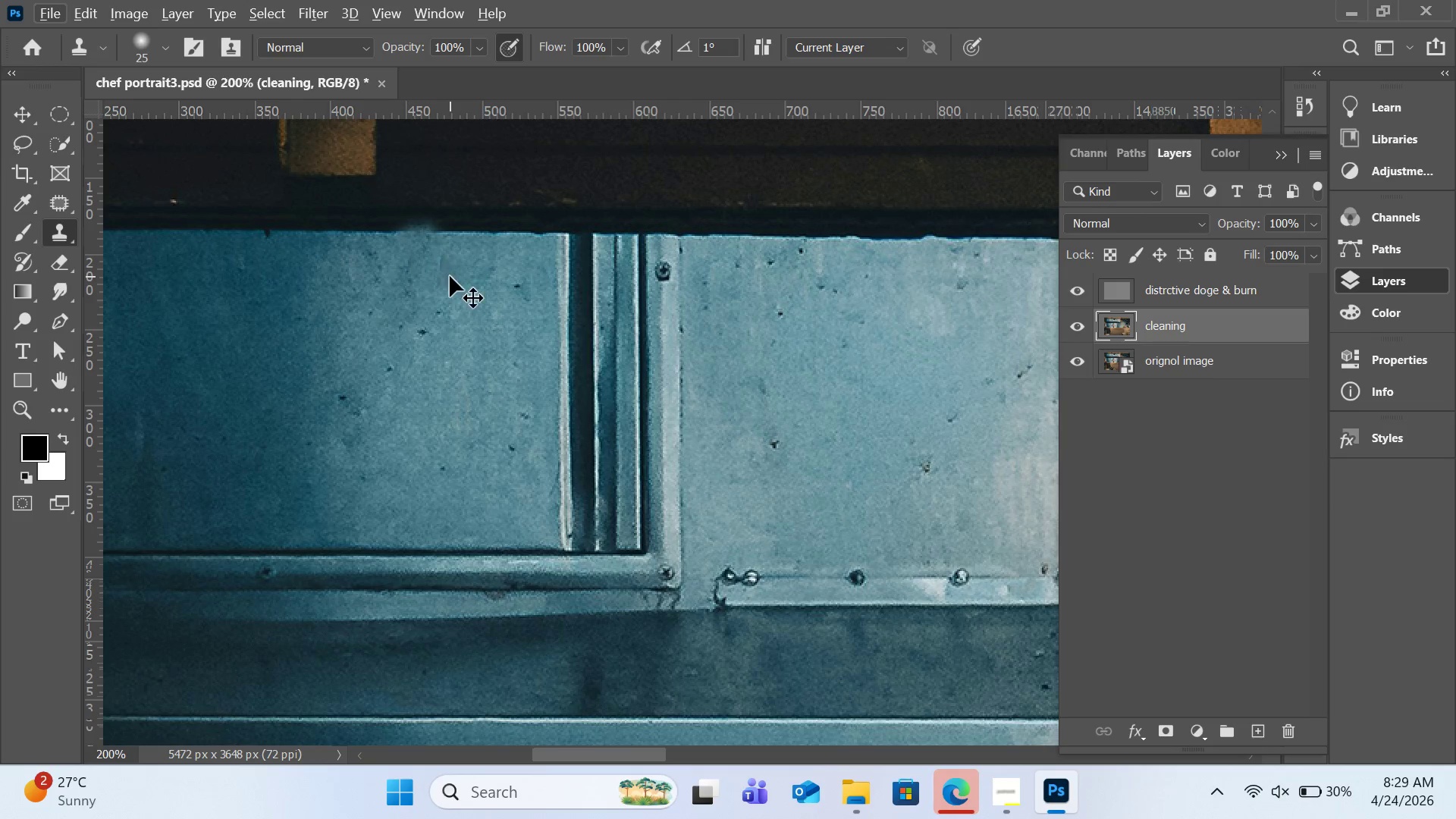 
key(Control+Z)
 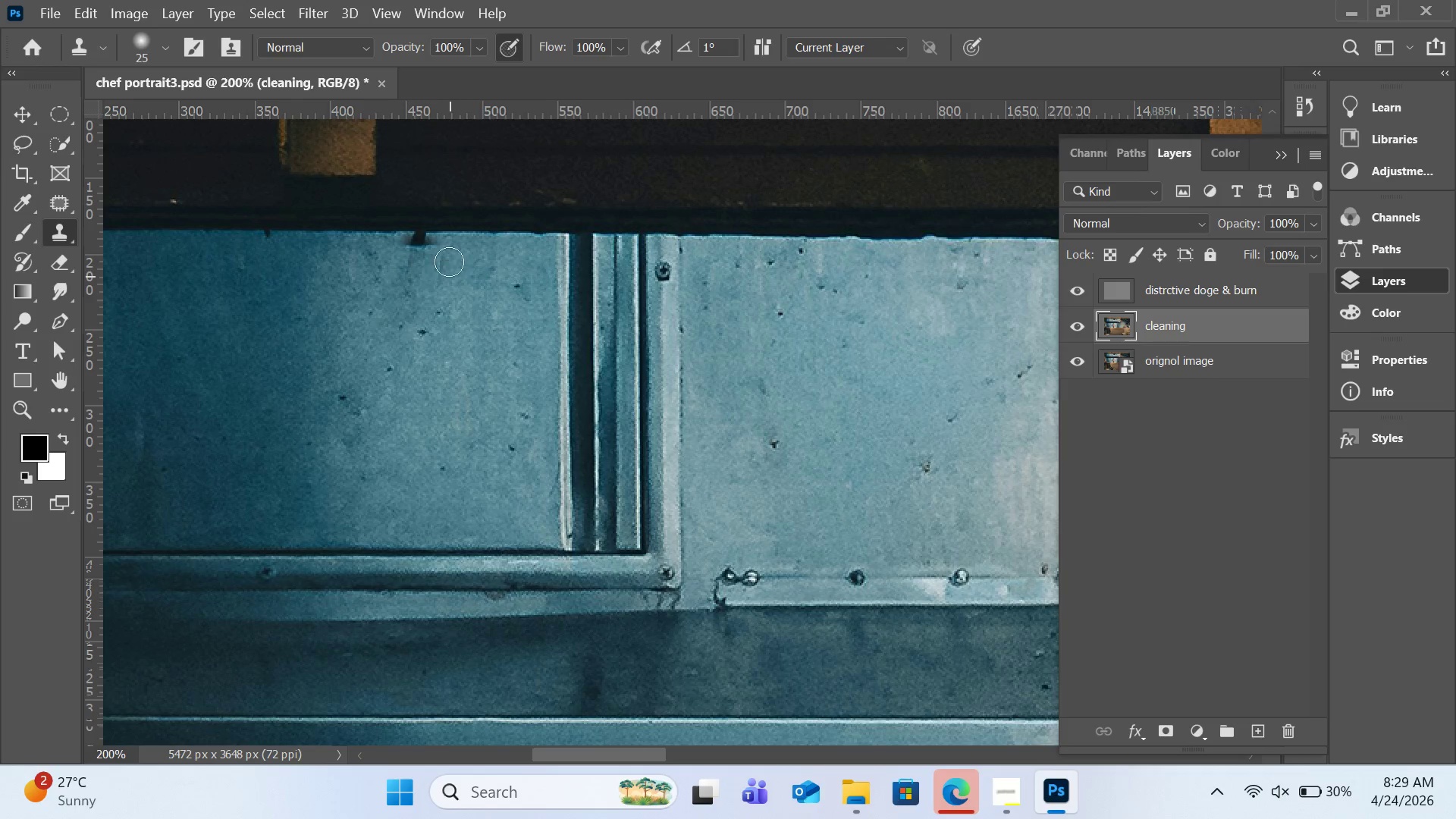 
hold_key(key=AltLeft, duration=0.94)
left_click([463, 237])
 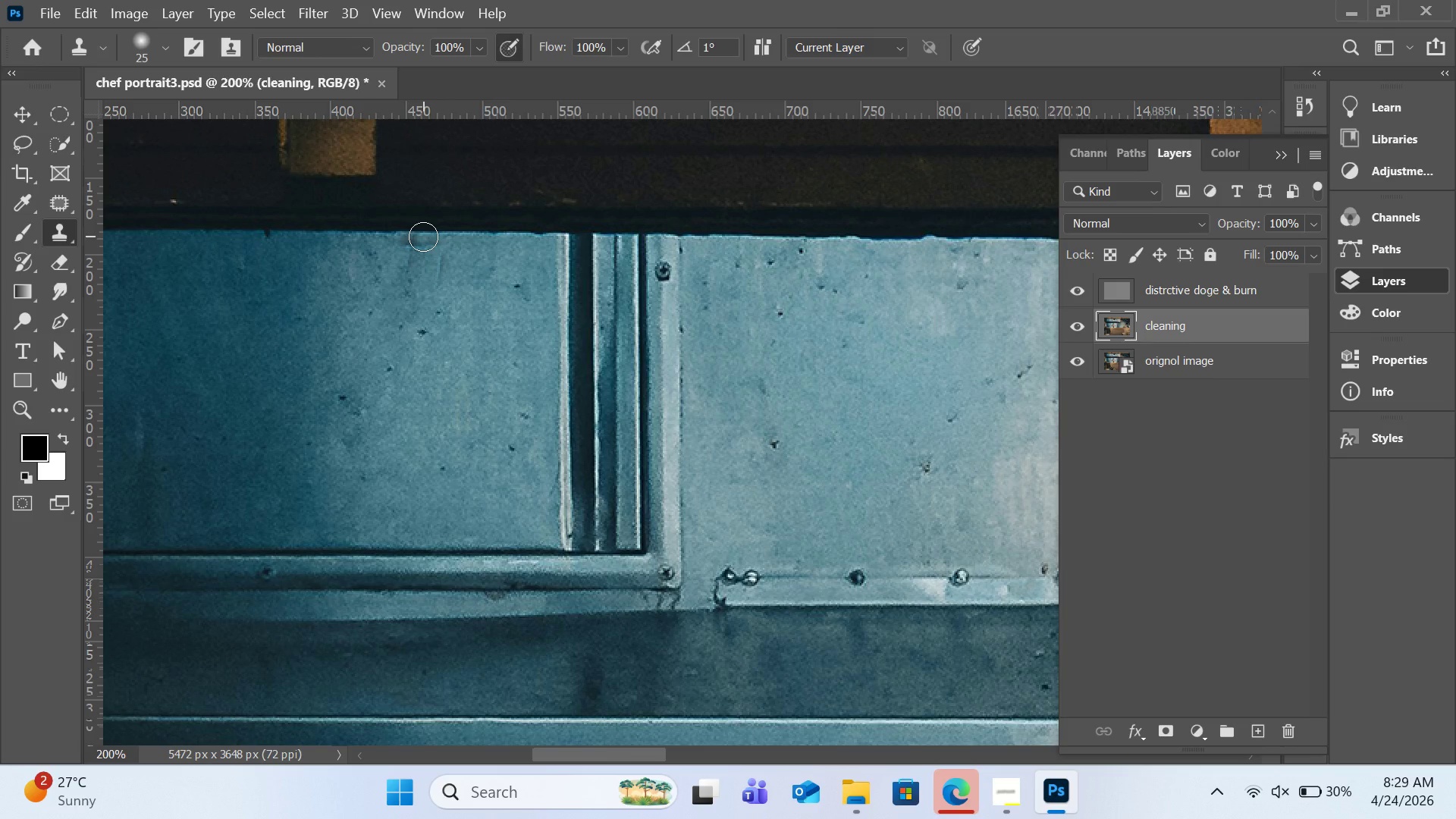 
left_click([423, 237])
 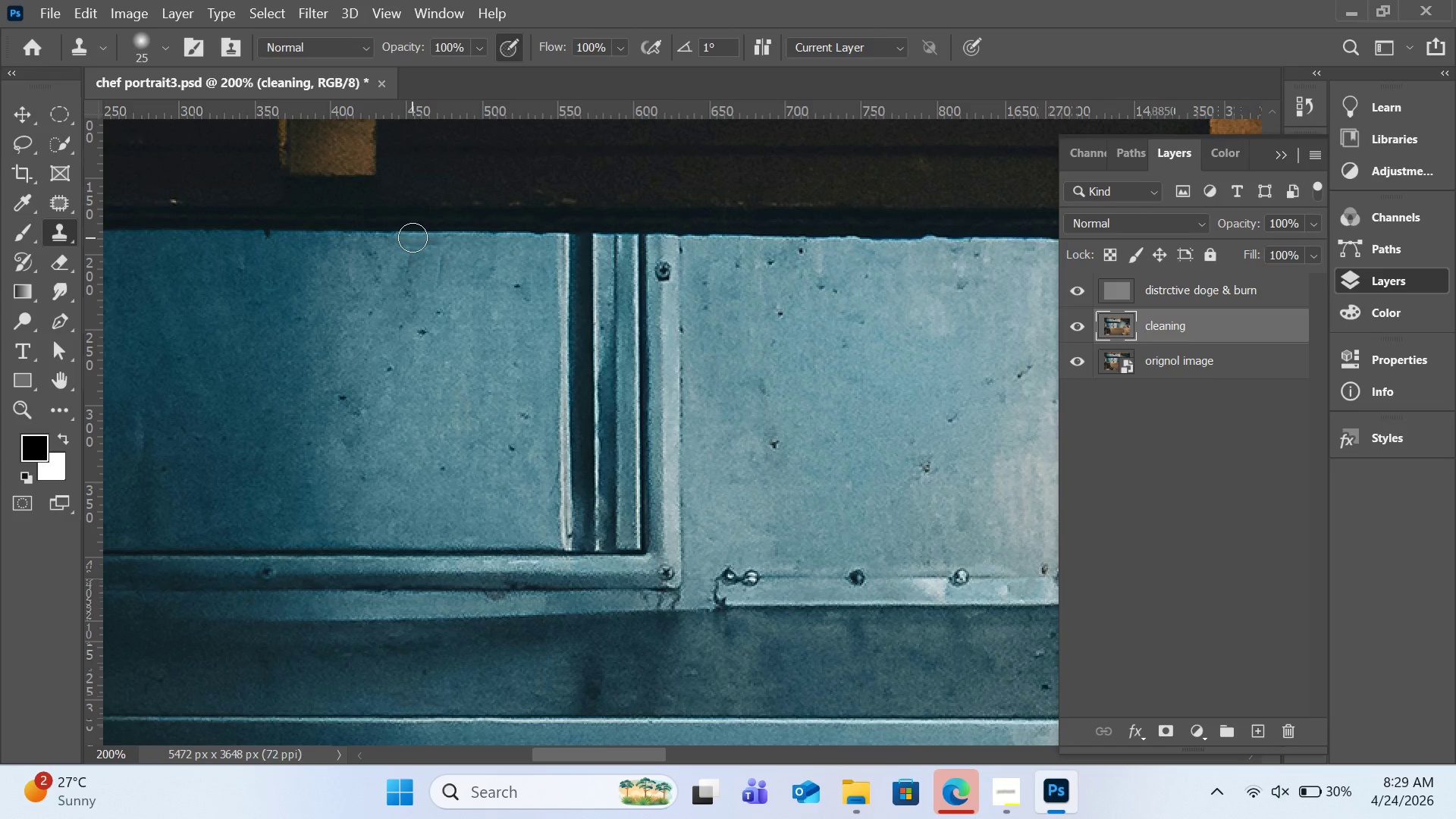 
left_click([413, 237])
 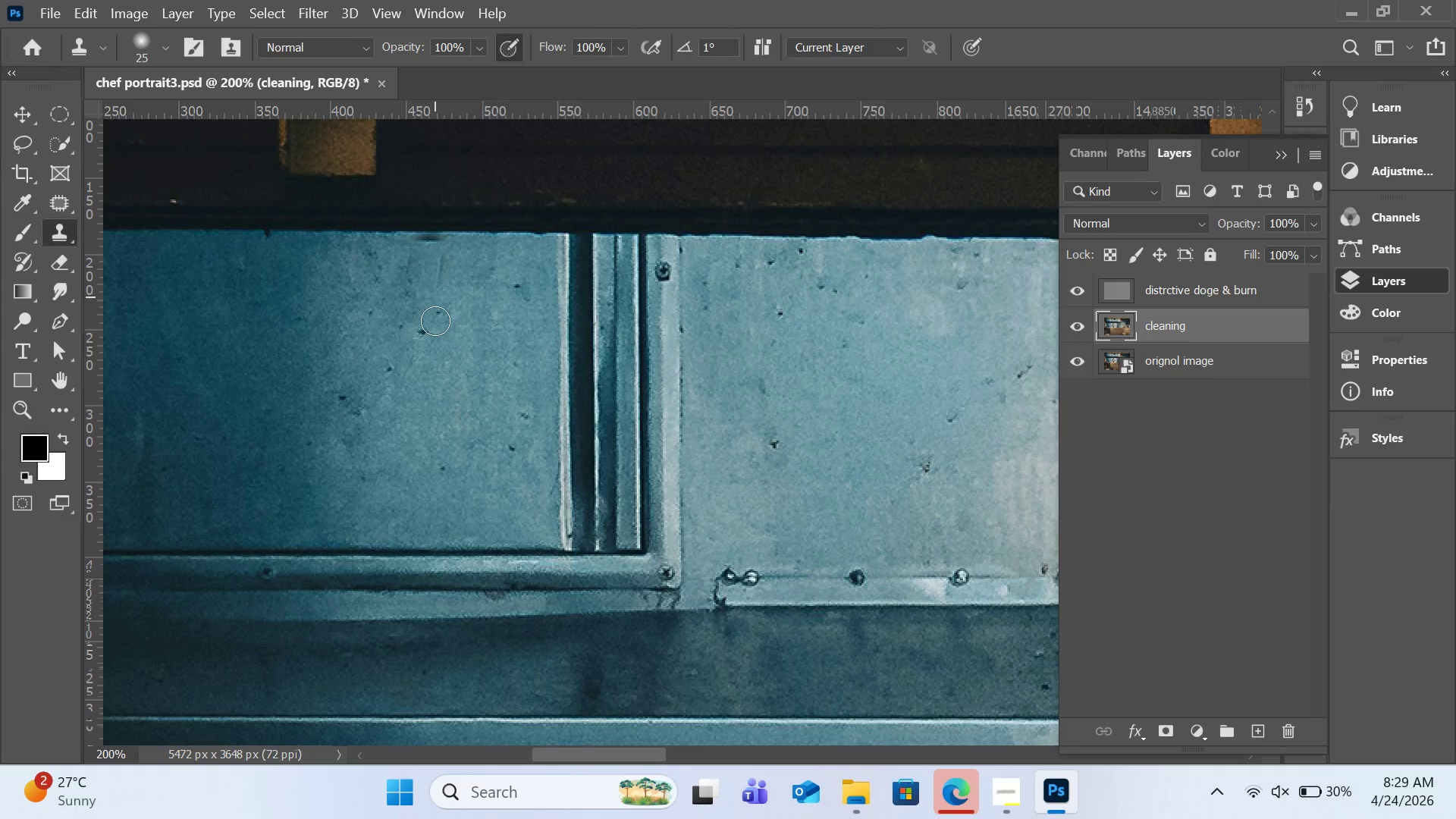 
hold_key(key=AltLeft, duration=0.41)
 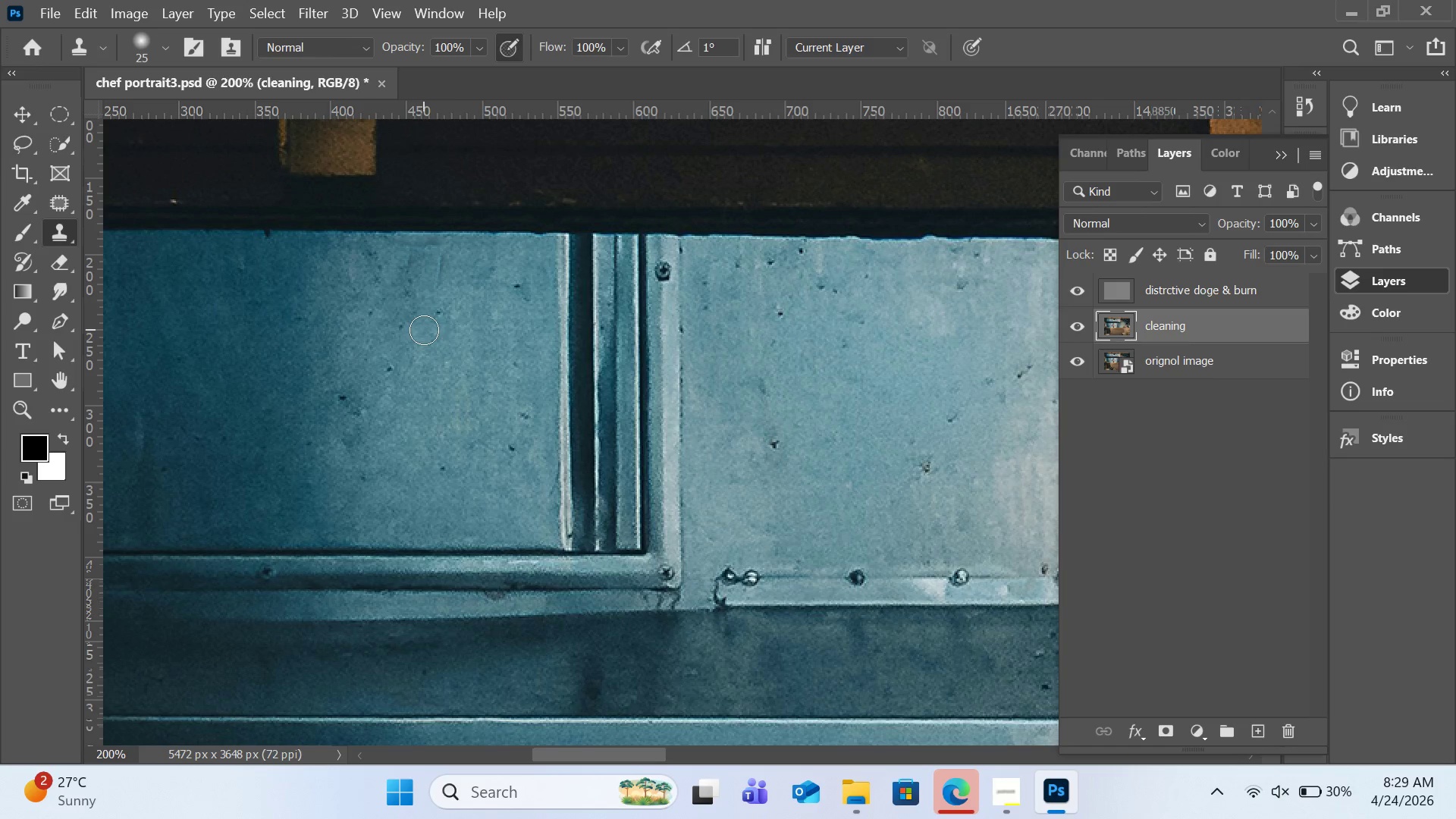 
hold_key(key=AltLeft, duration=0.52)
left_click([485, 285])
 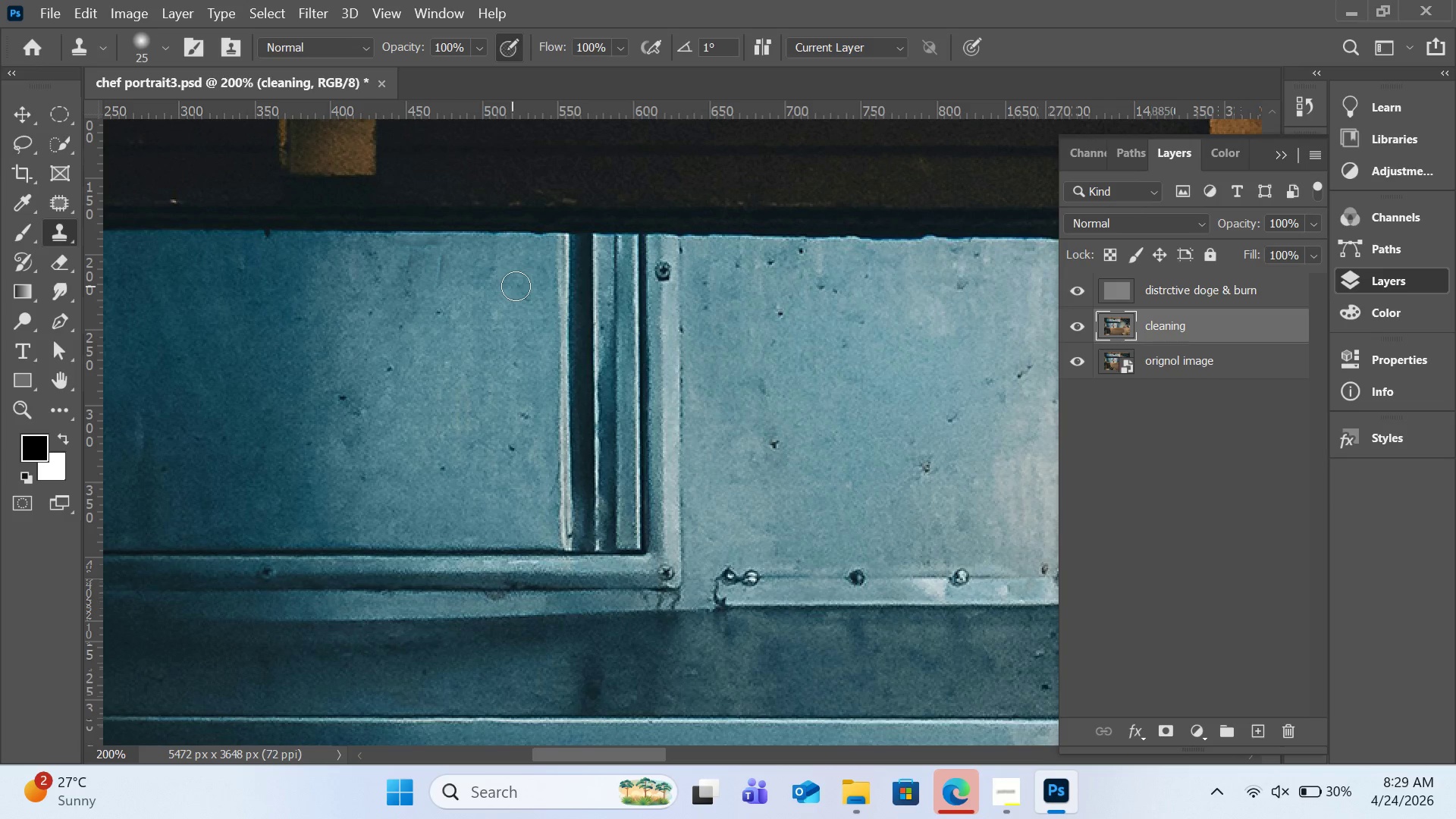 
left_click([520, 286])
 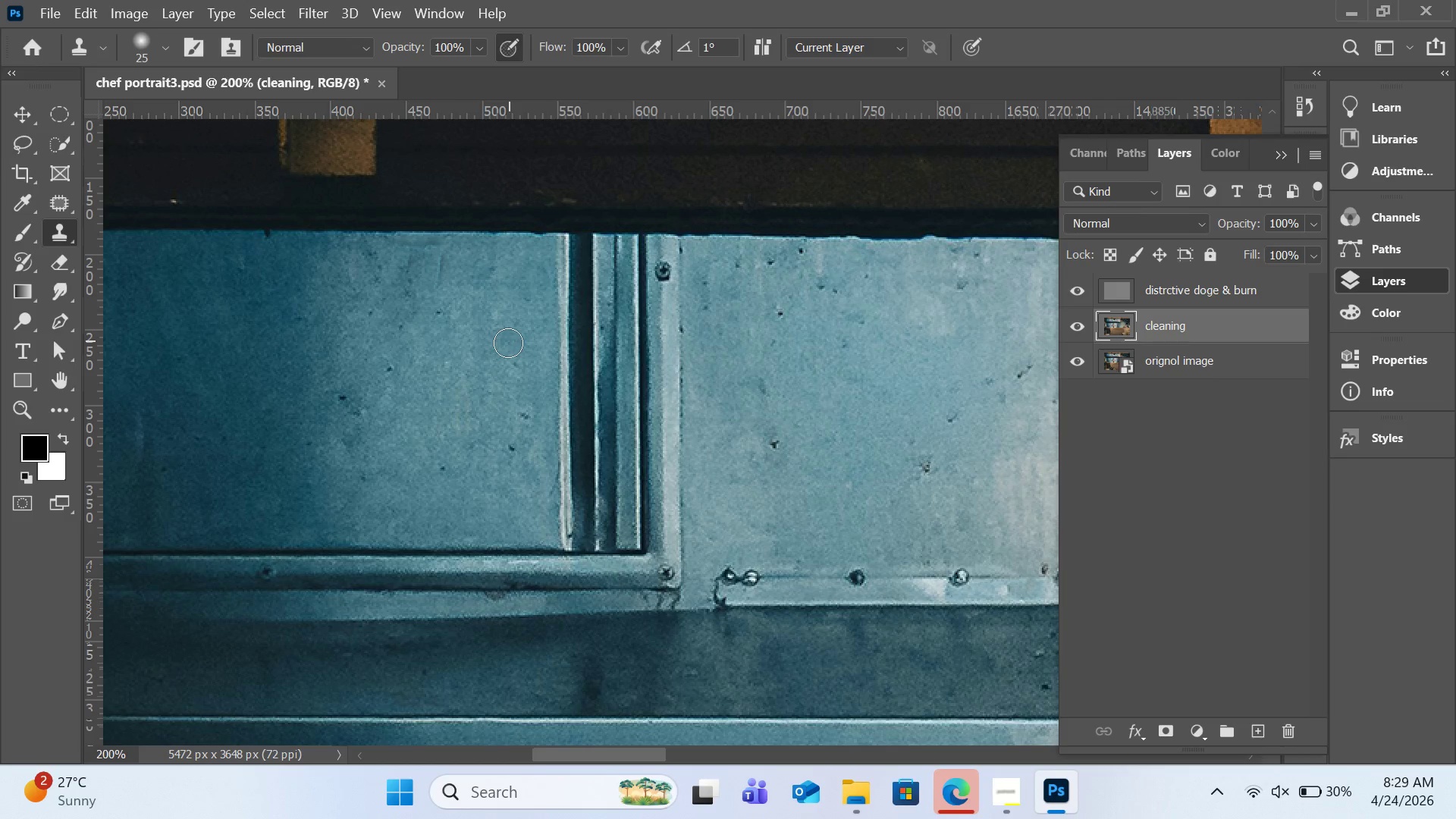 
key(Alt+AltLeft)
 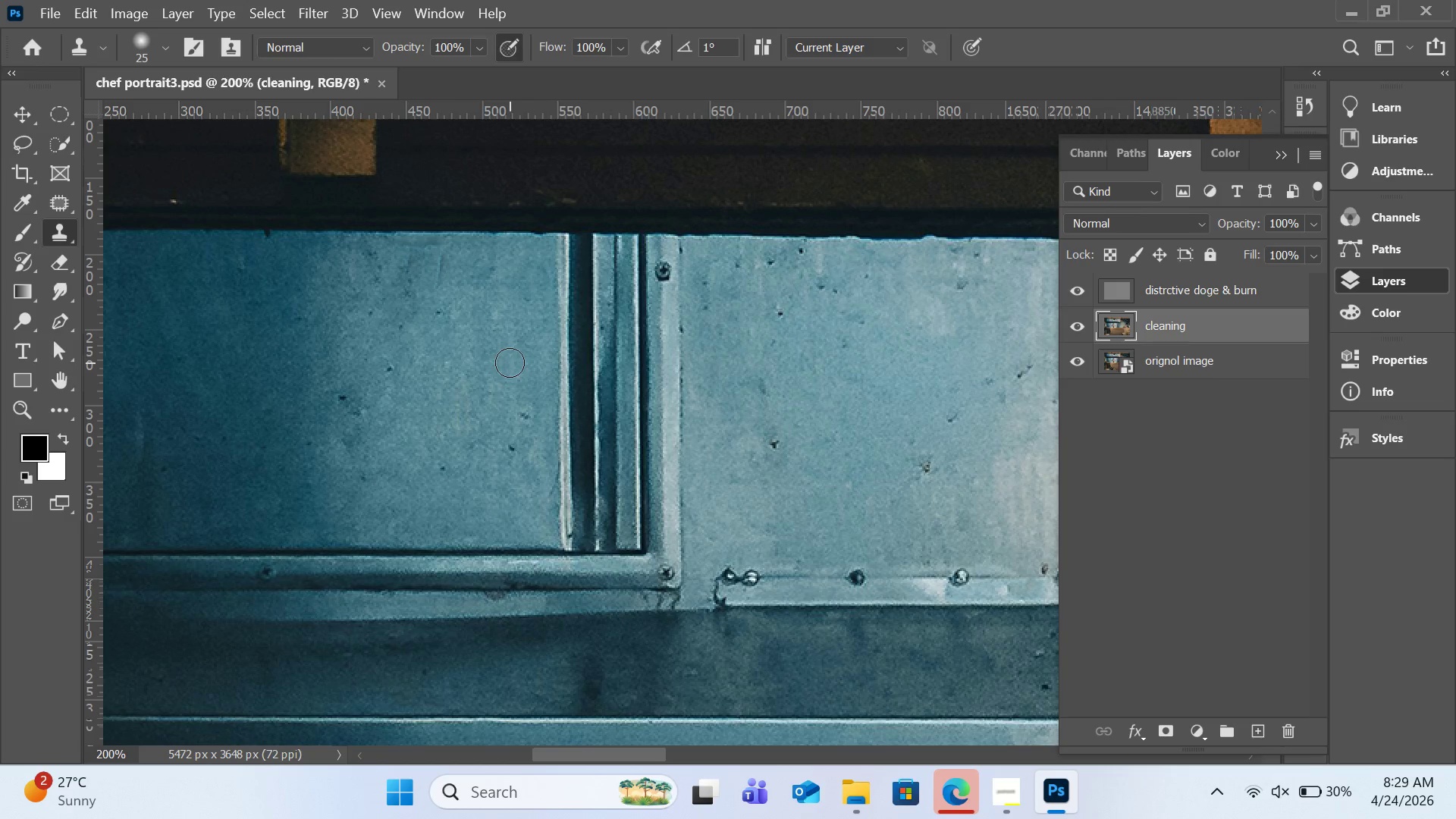 
left_click([512, 362])
 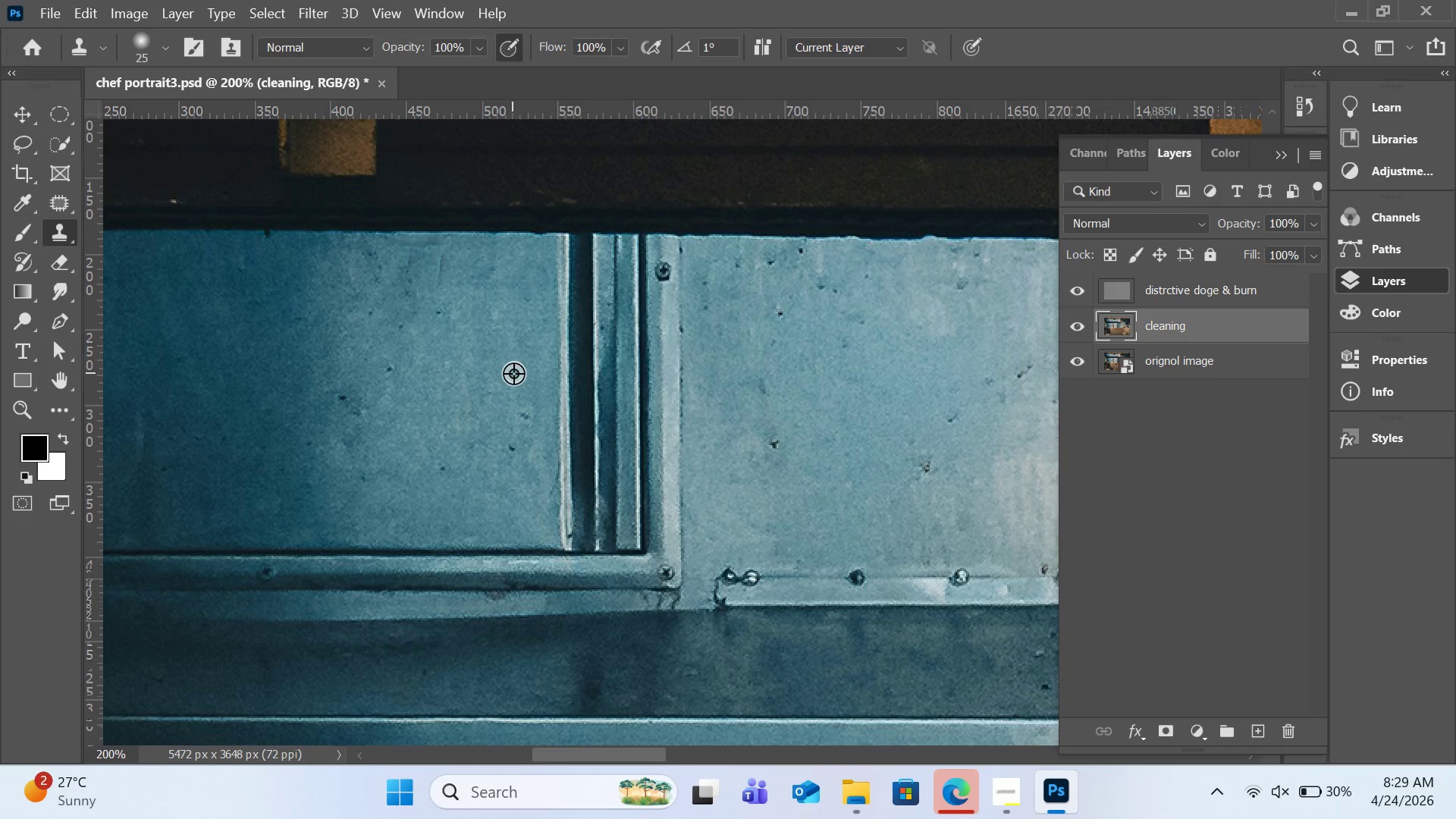 
hold_key(key=AltLeft, duration=0.34)
 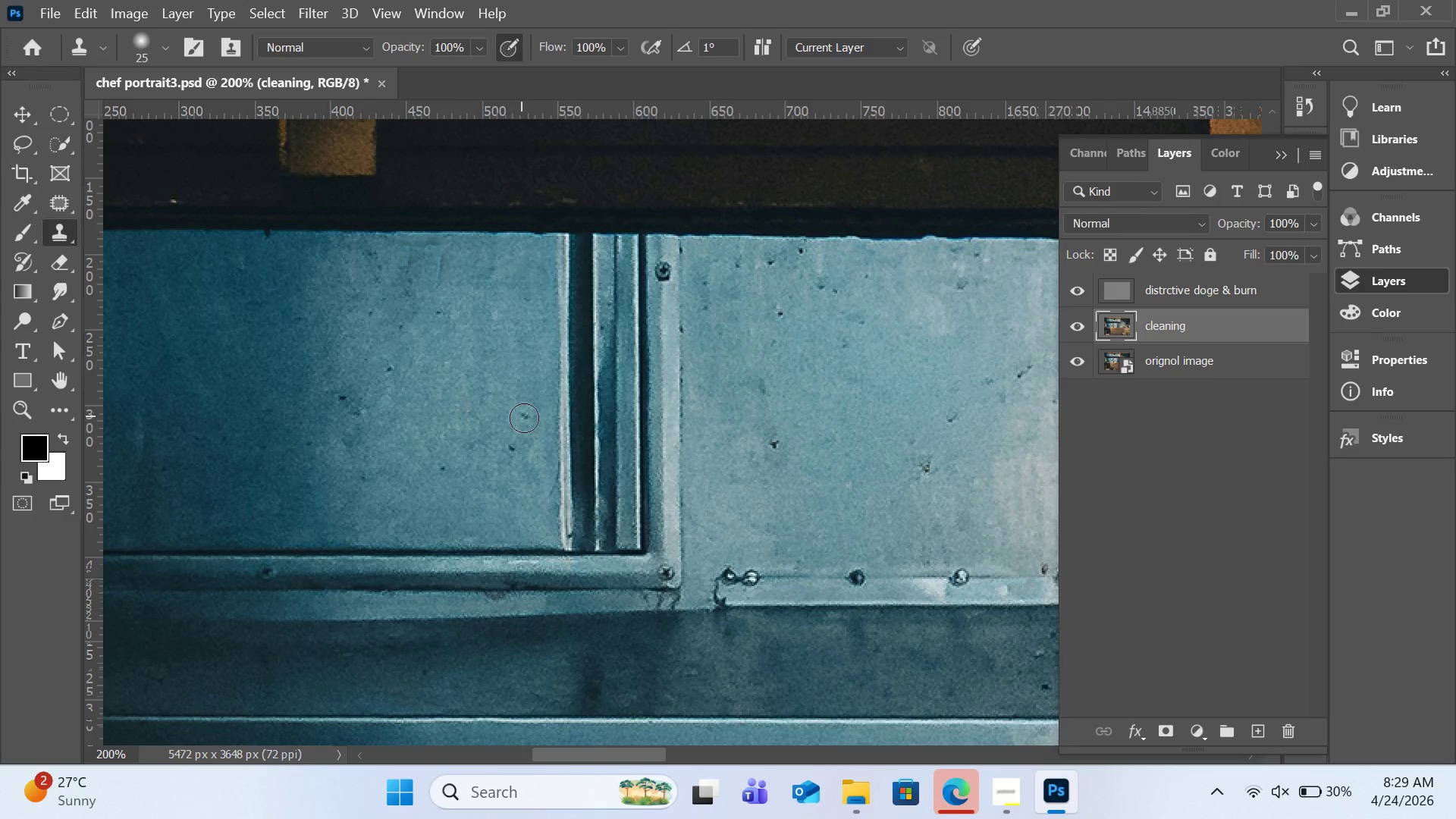 
left_click([524, 418])
 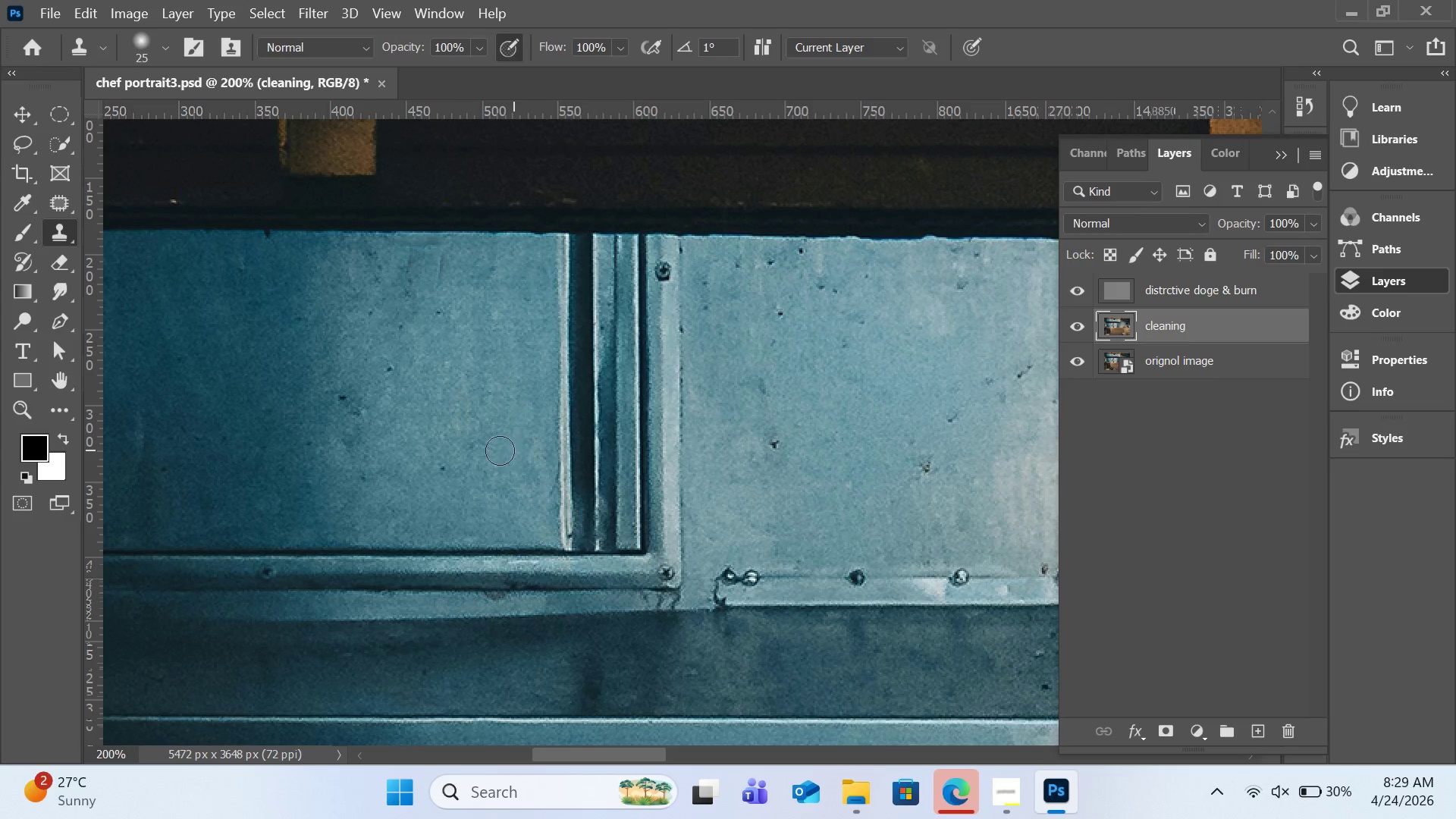 
hold_key(key=AltLeft, duration=1.19)
 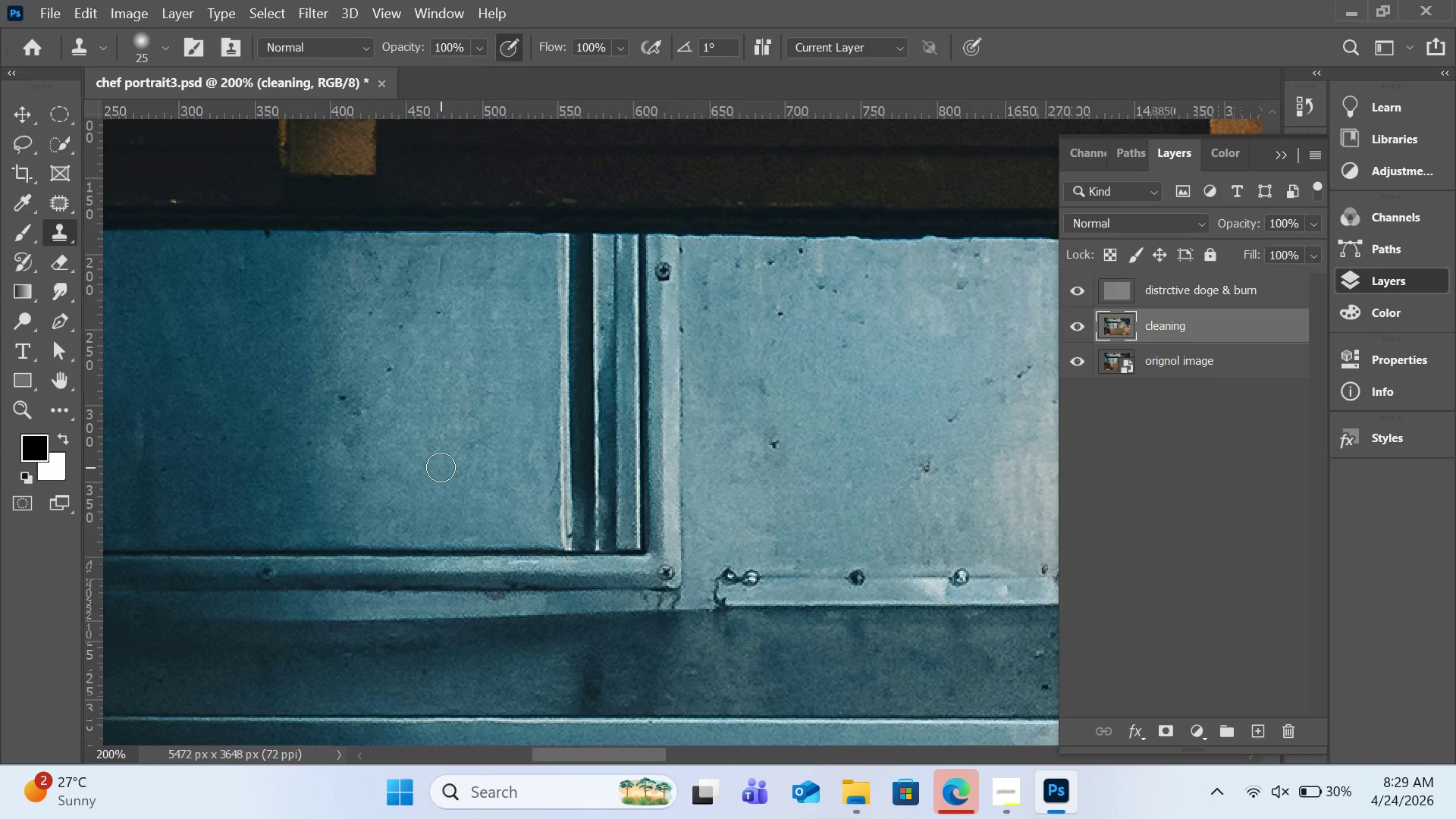 
double_click([441, 467])
 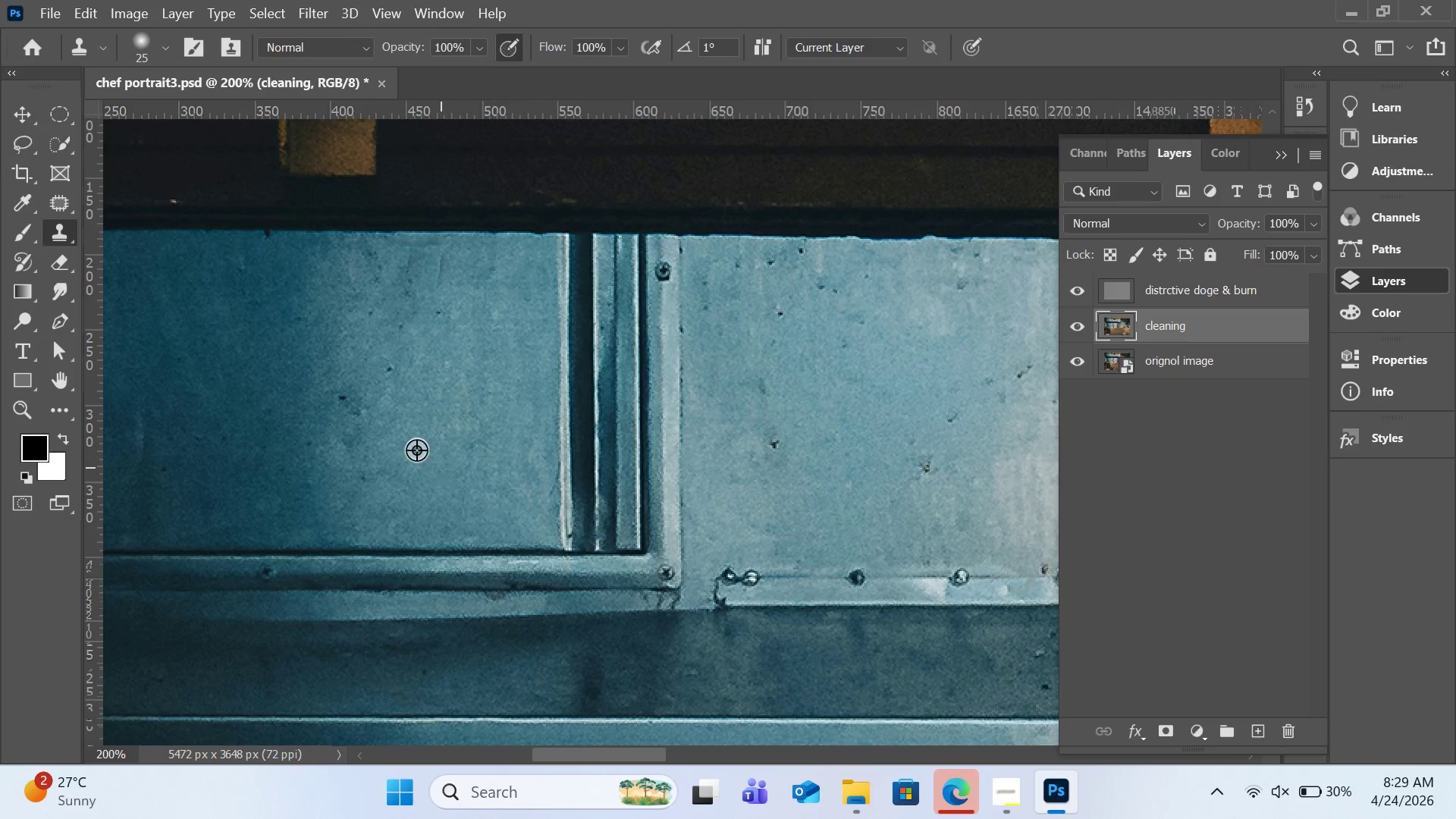 
hold_key(key=AltLeft, duration=0.75)
left_click([372, 397])
 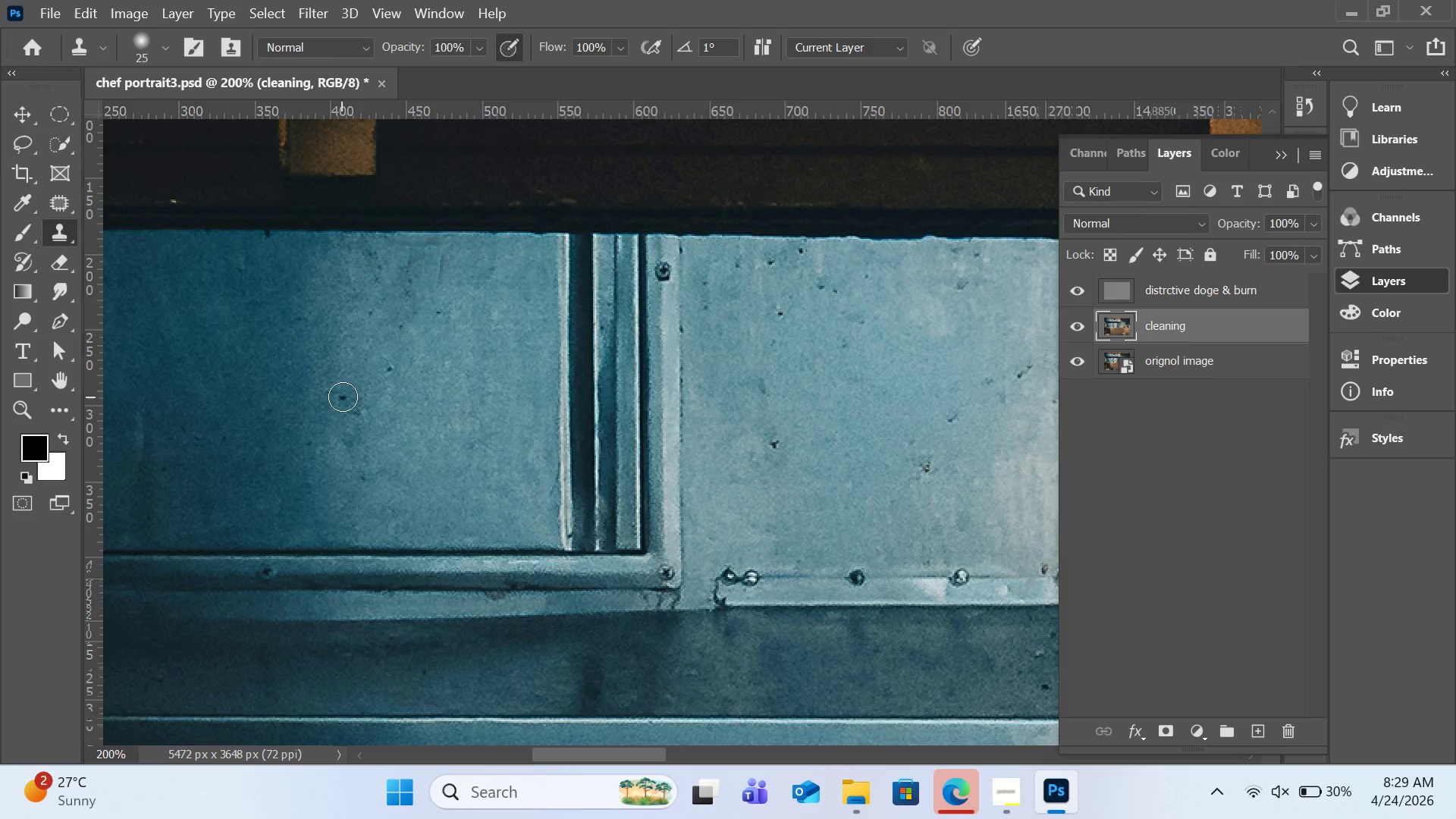 
double_click([343, 397])
 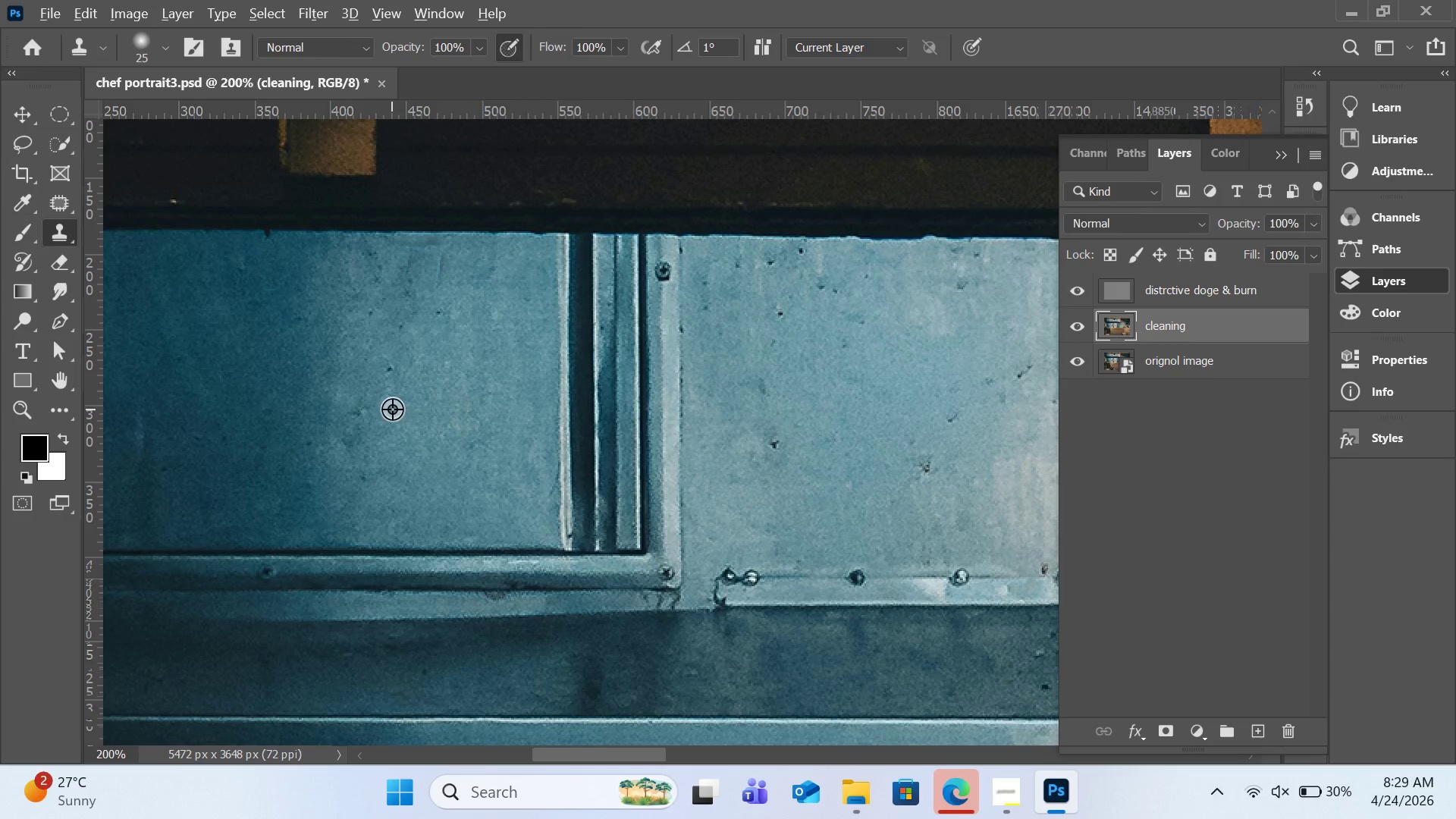 
hold_key(key=AltLeft, duration=0.41)
left_click([393, 409])
 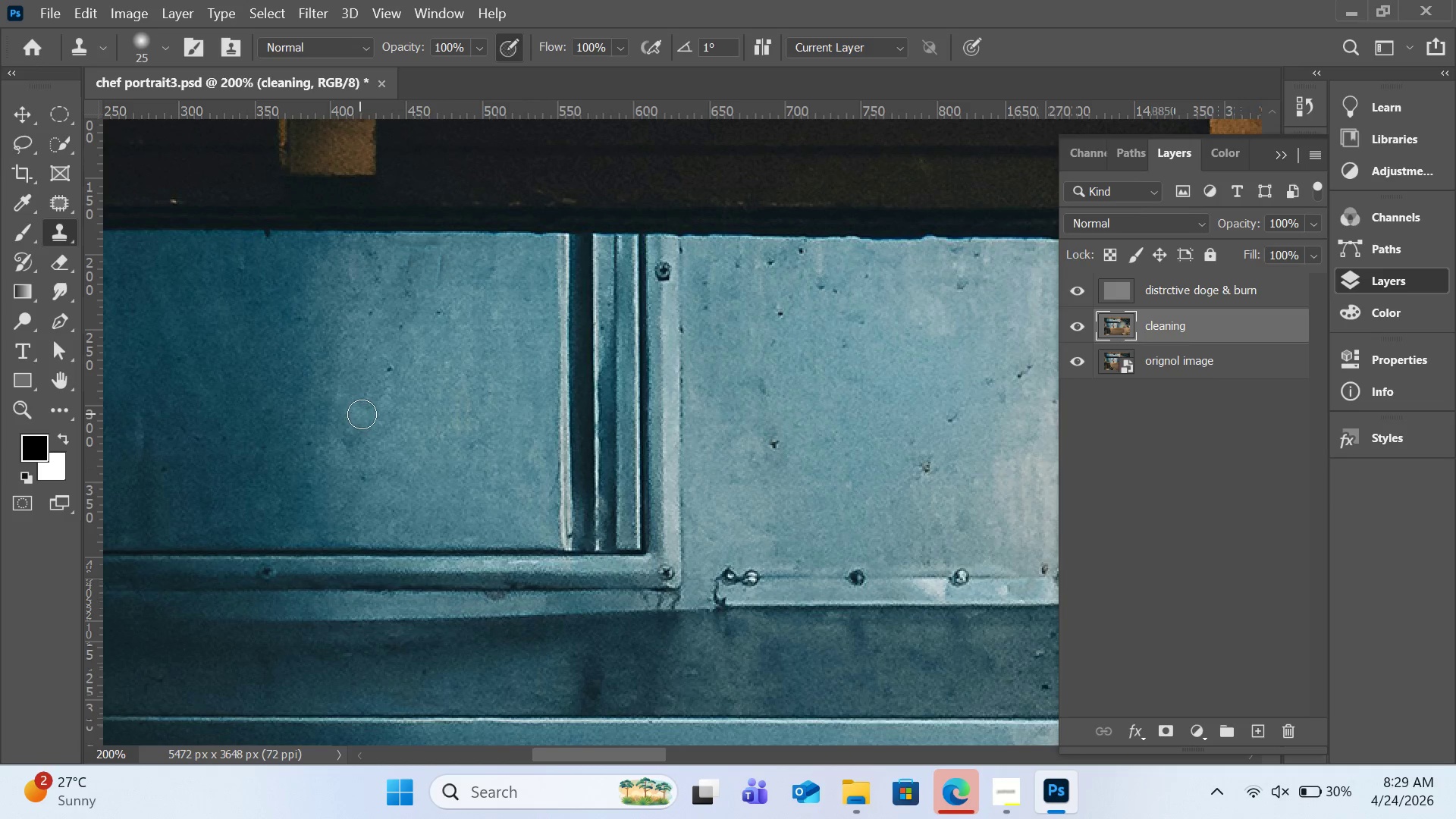 
hold_key(key=AltLeft, duration=1.17)
 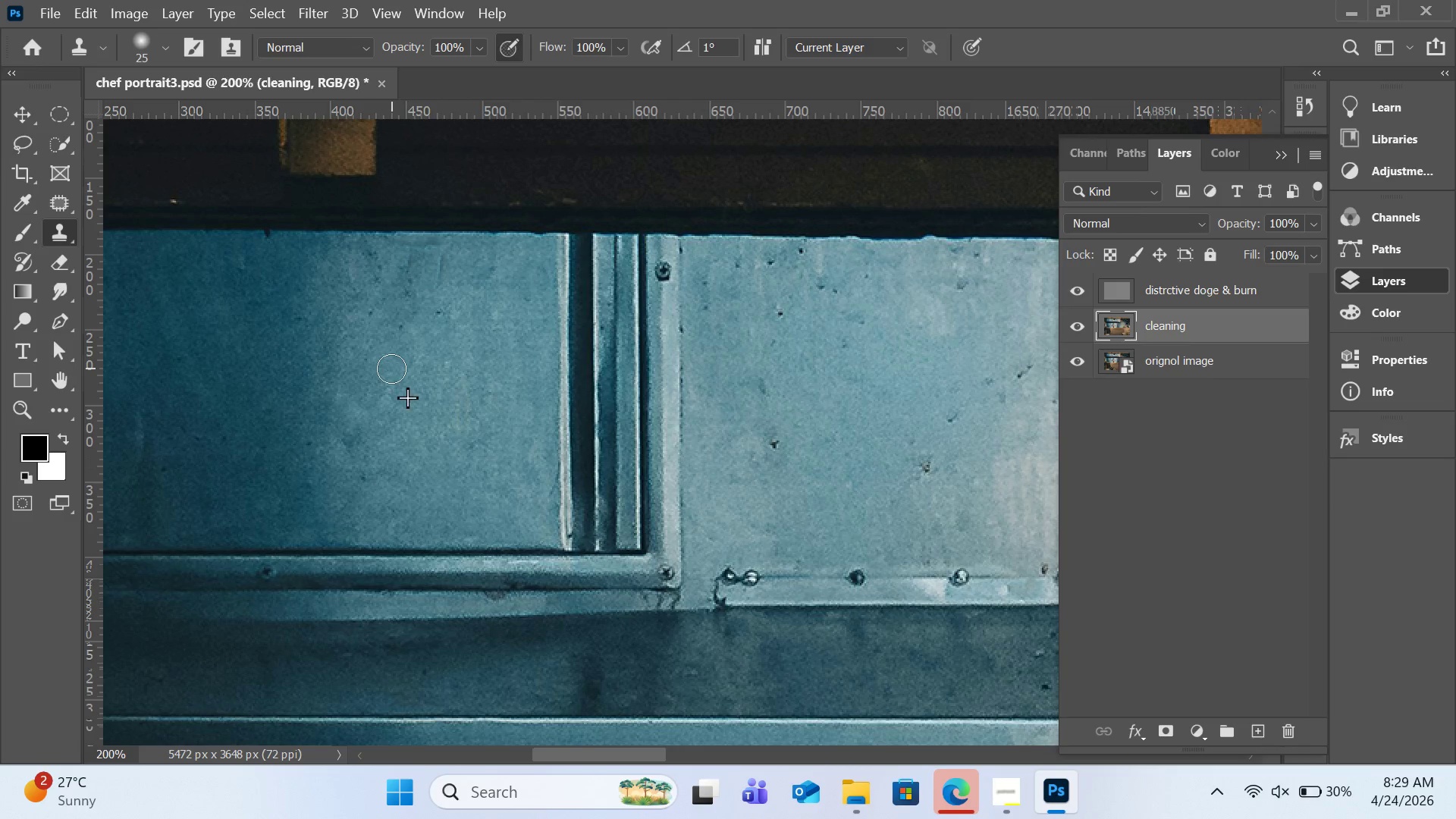 
left_click([391, 369])
 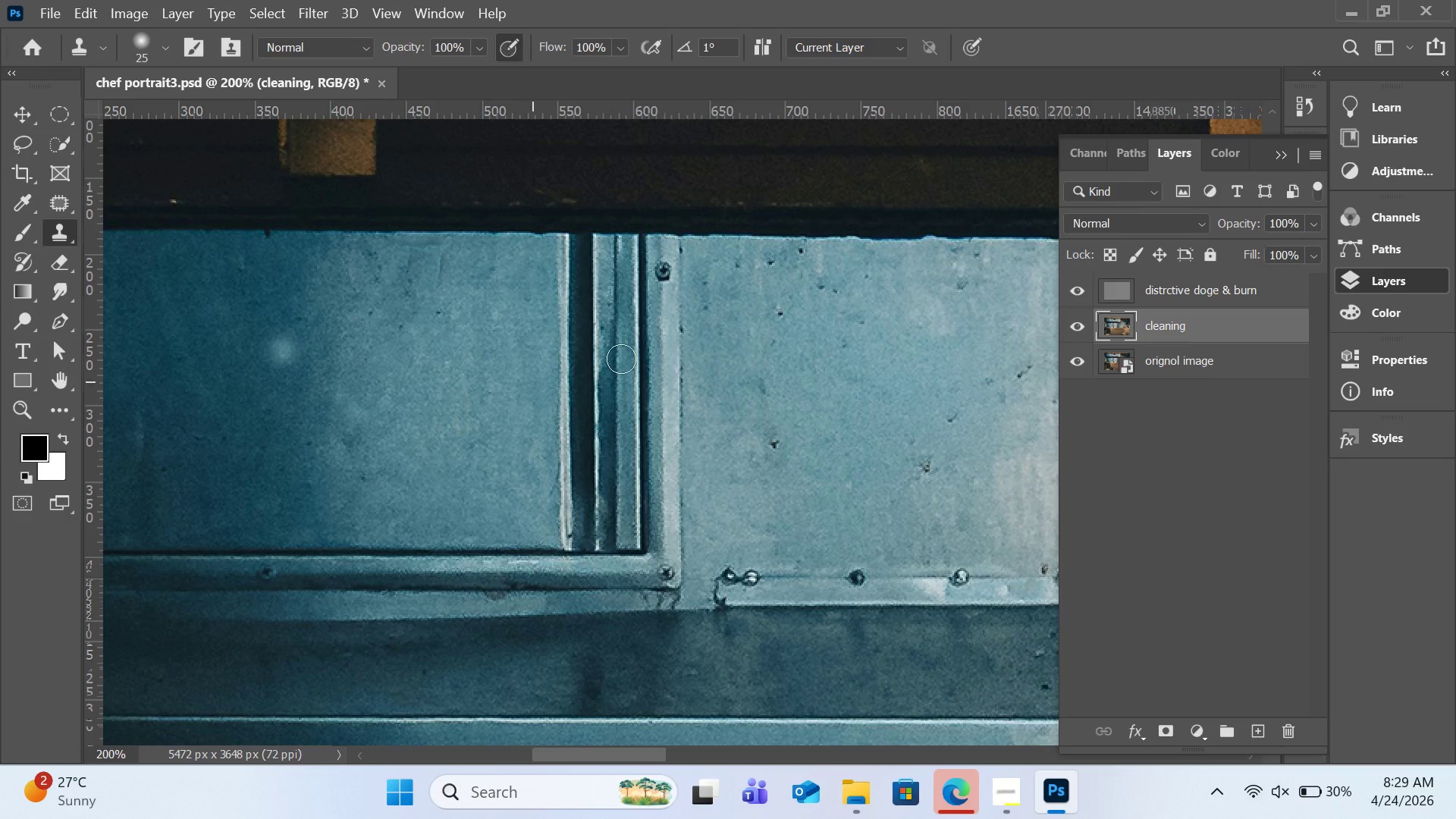 
hold_key(key=AltLeft, duration=0.39)
 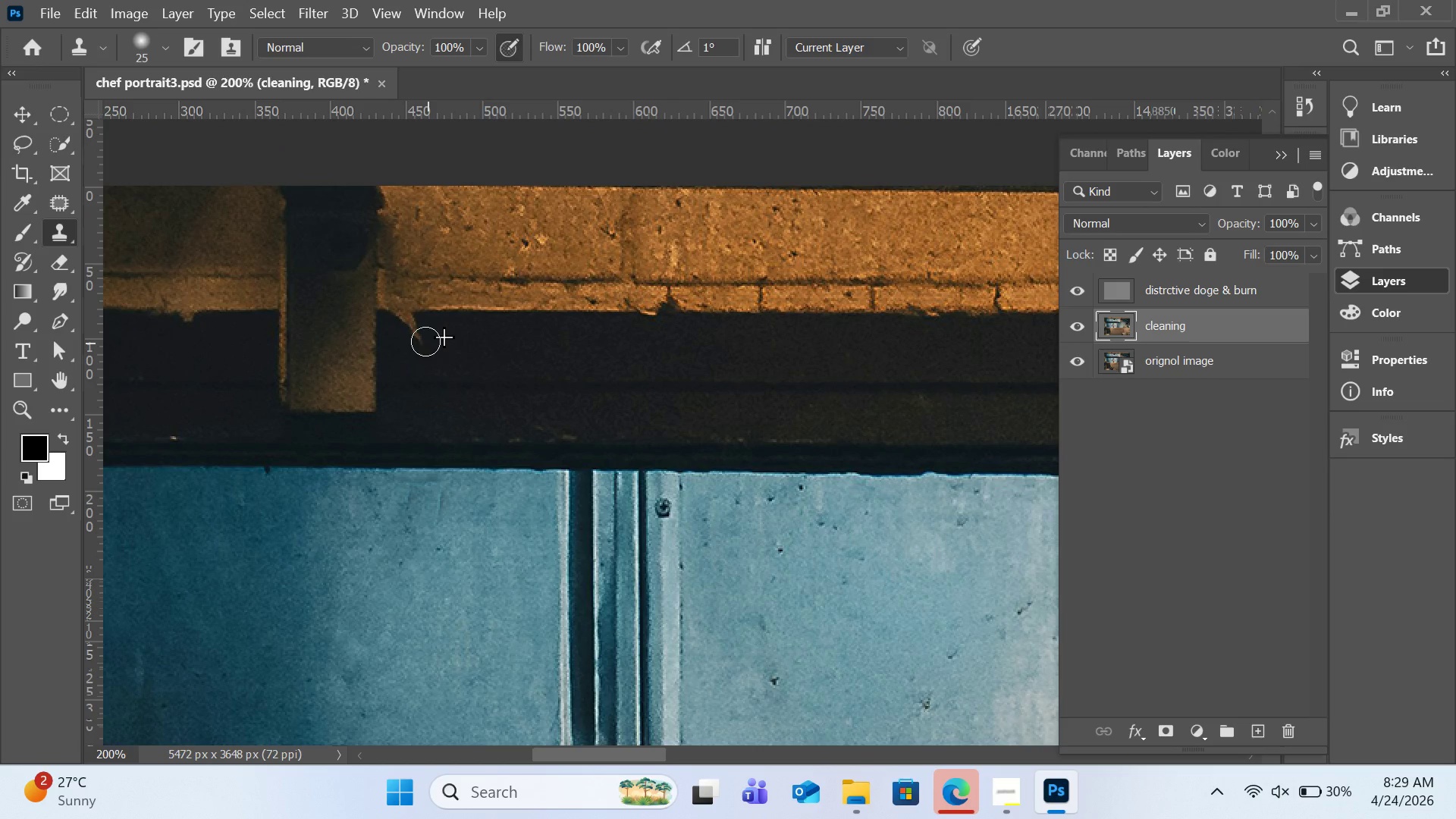 
scroll: coordinate [670, 353], scroll_direction: up, amount: 13.0
 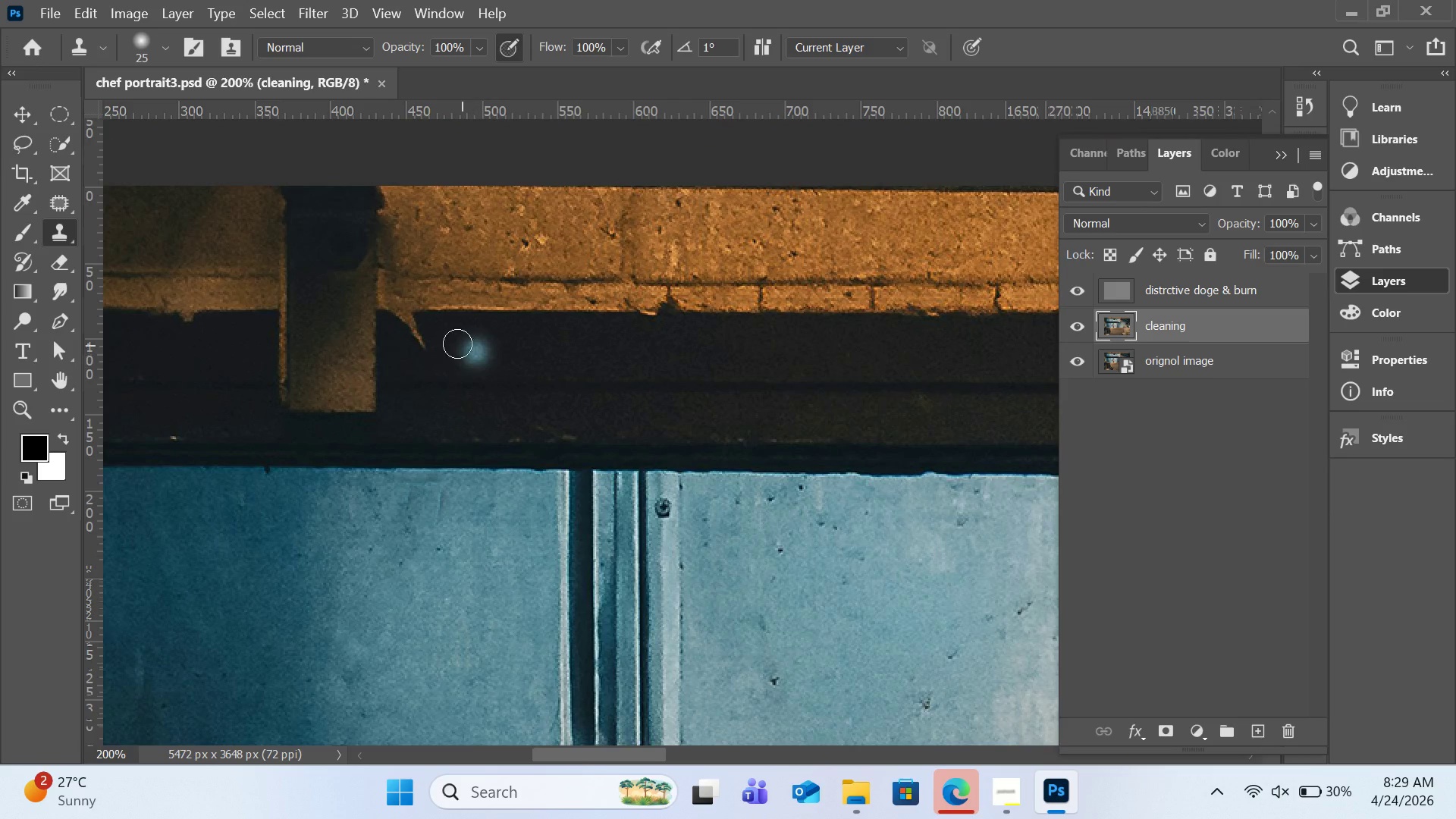 
left_click([446, 339])
 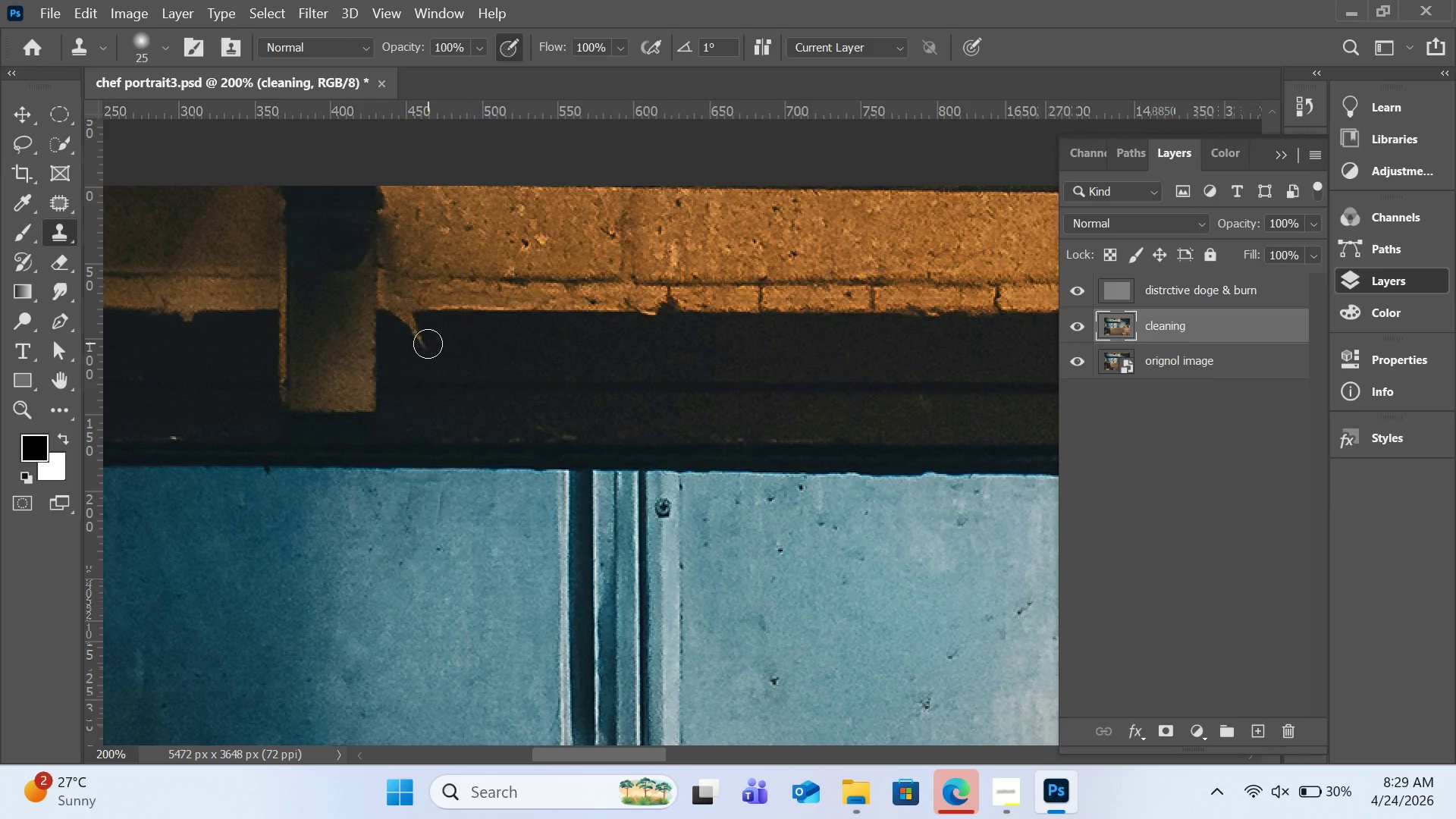 
left_click_drag(start_coordinate=[428, 344], to_coordinate=[413, 325])
 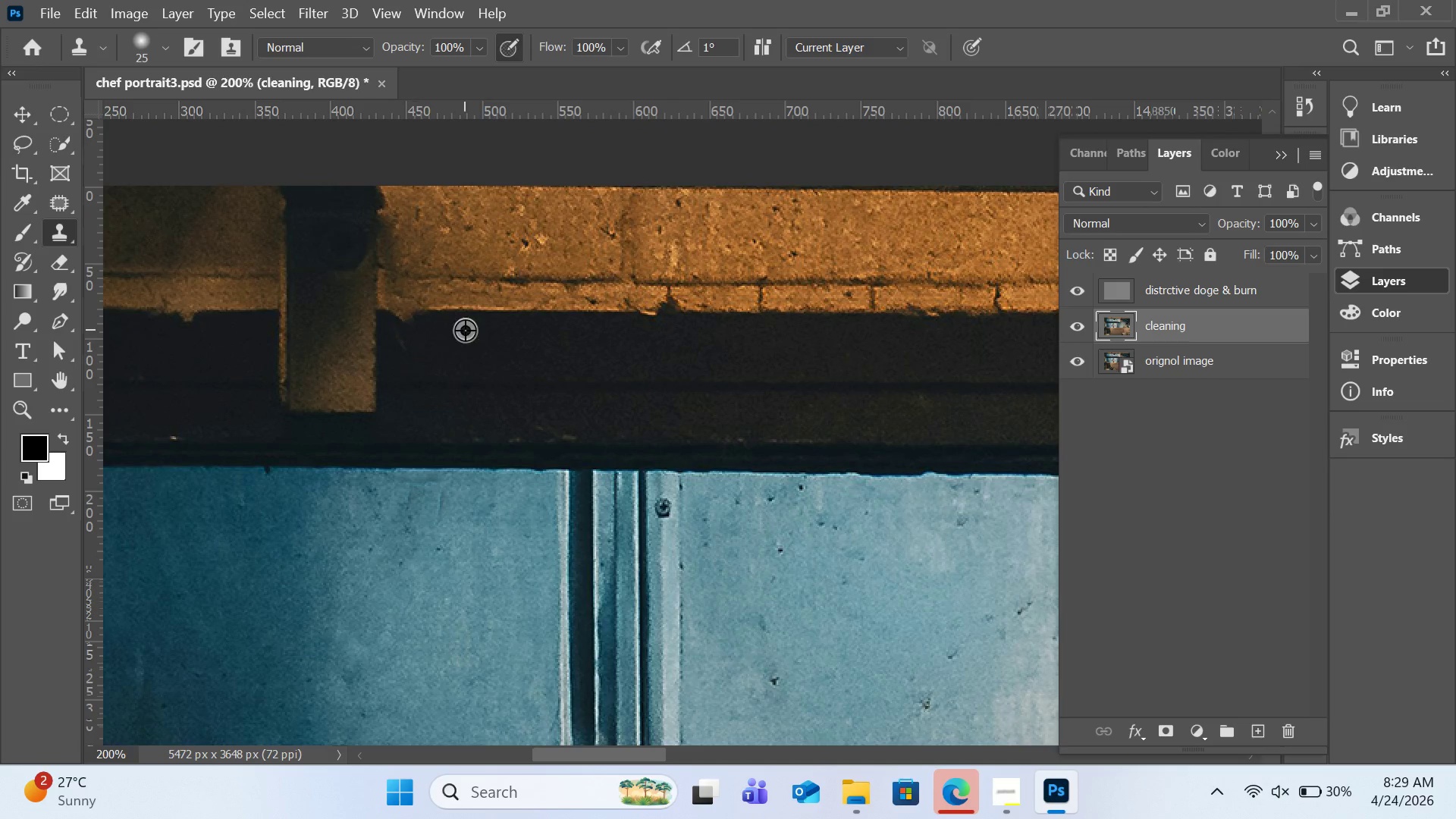 
hold_key(key=AltLeft, duration=0.56)
 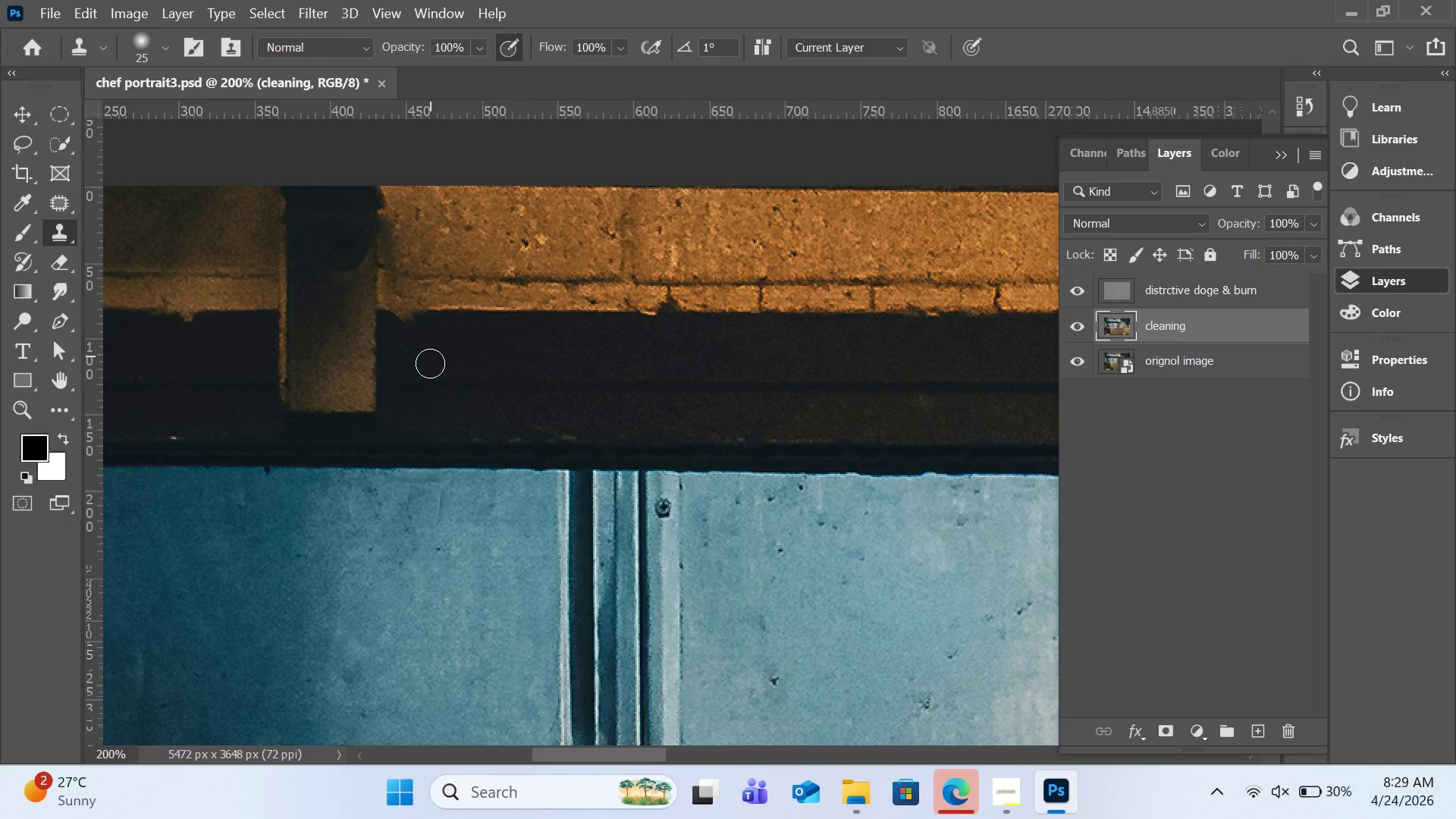 
hold_key(key=AltLeft, duration=0.69)
left_click([410, 404])
 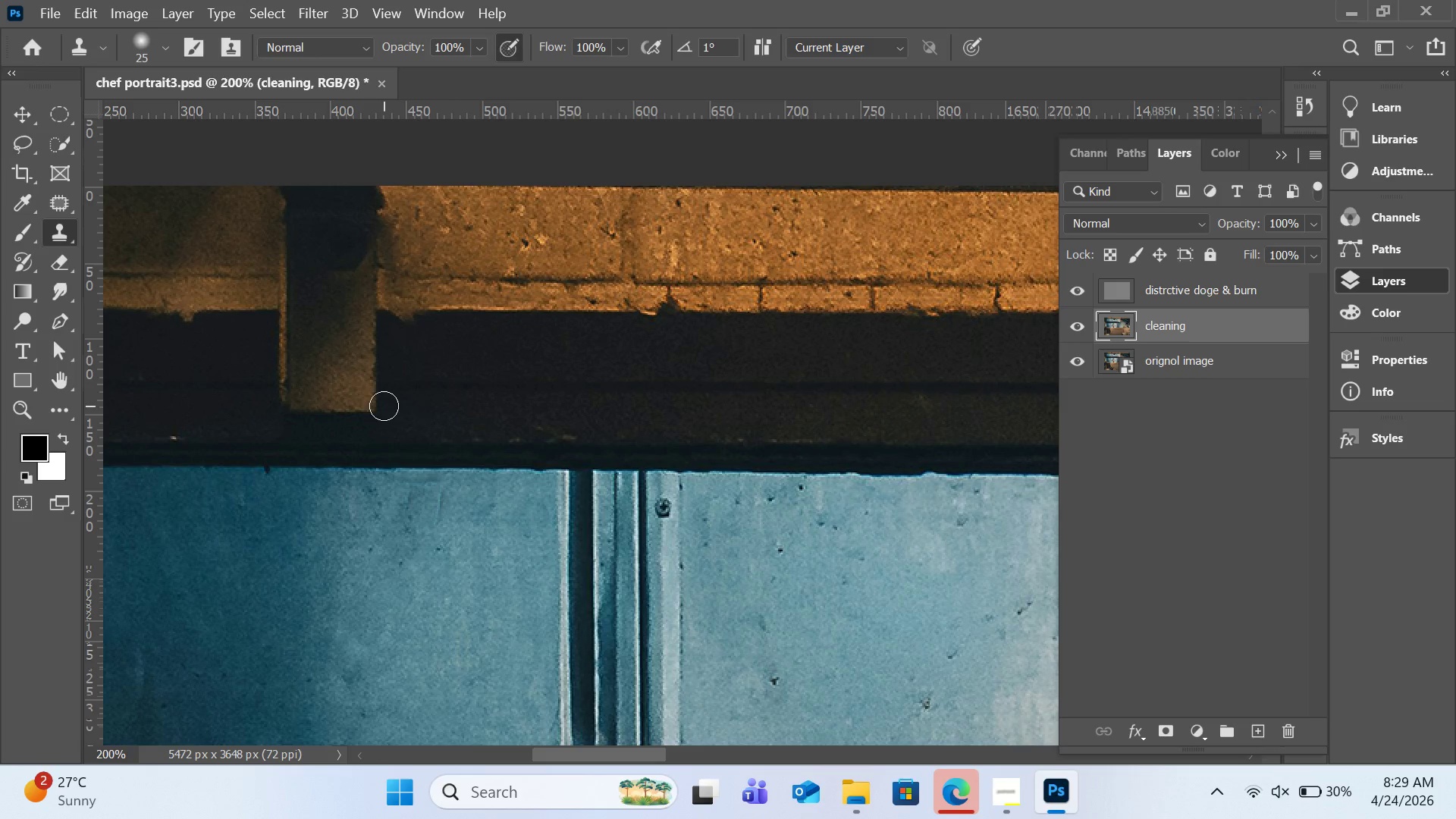 
left_click_drag(start_coordinate=[384, 406], to_coordinate=[359, 404])
 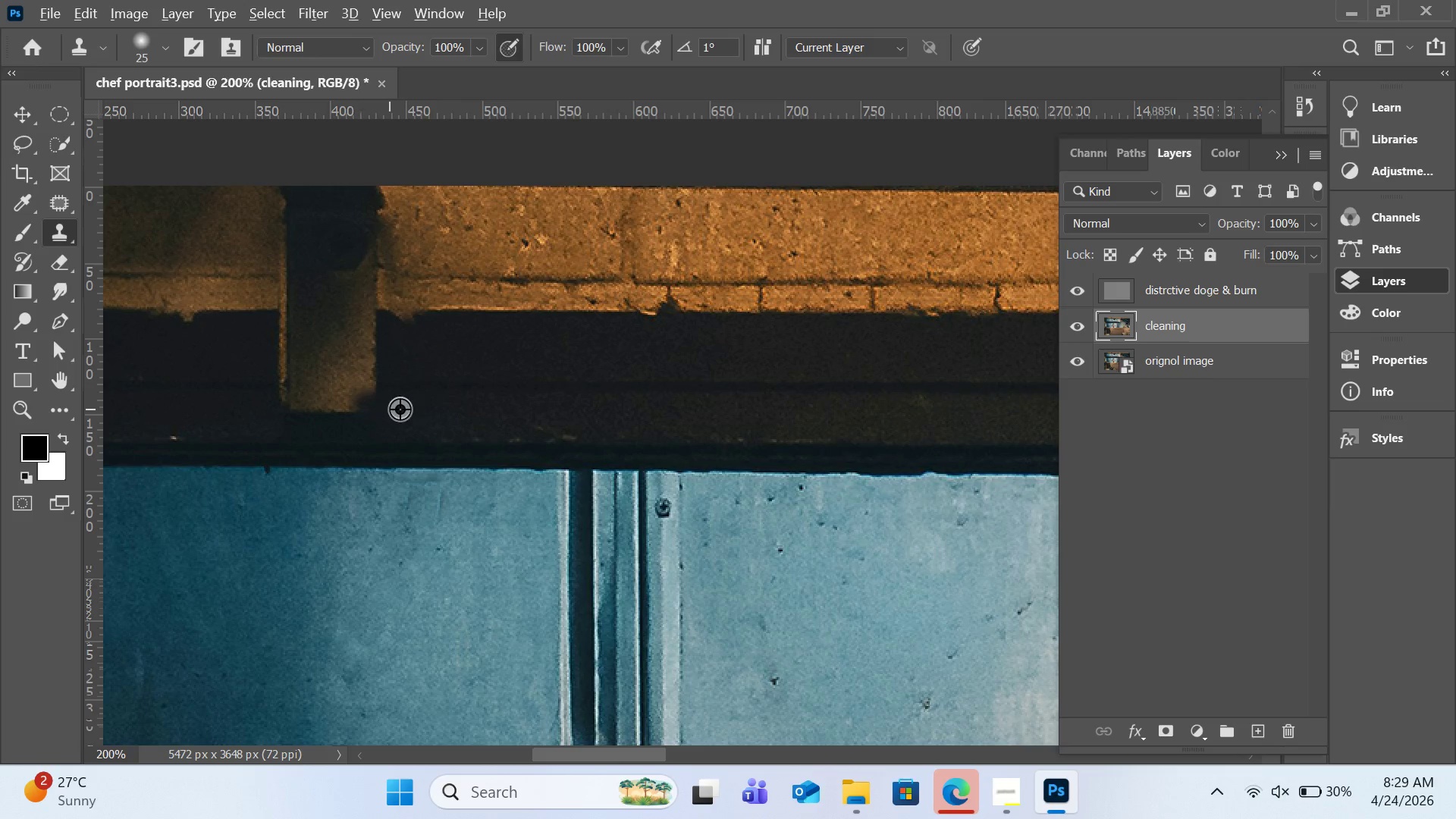 
hold_key(key=AltLeft, duration=0.52)
 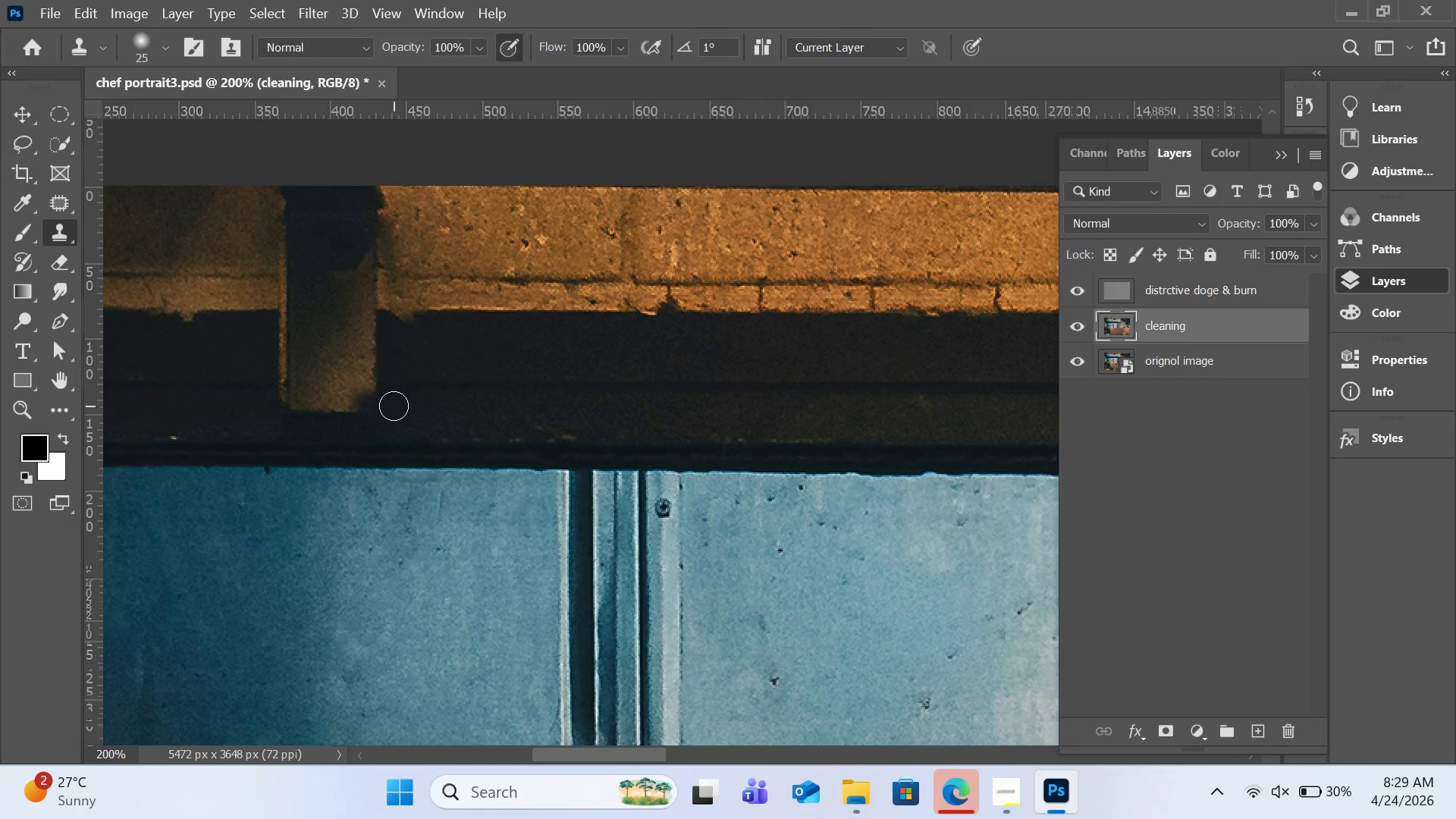 
left_click_drag(start_coordinate=[394, 406], to_coordinate=[300, 403])
 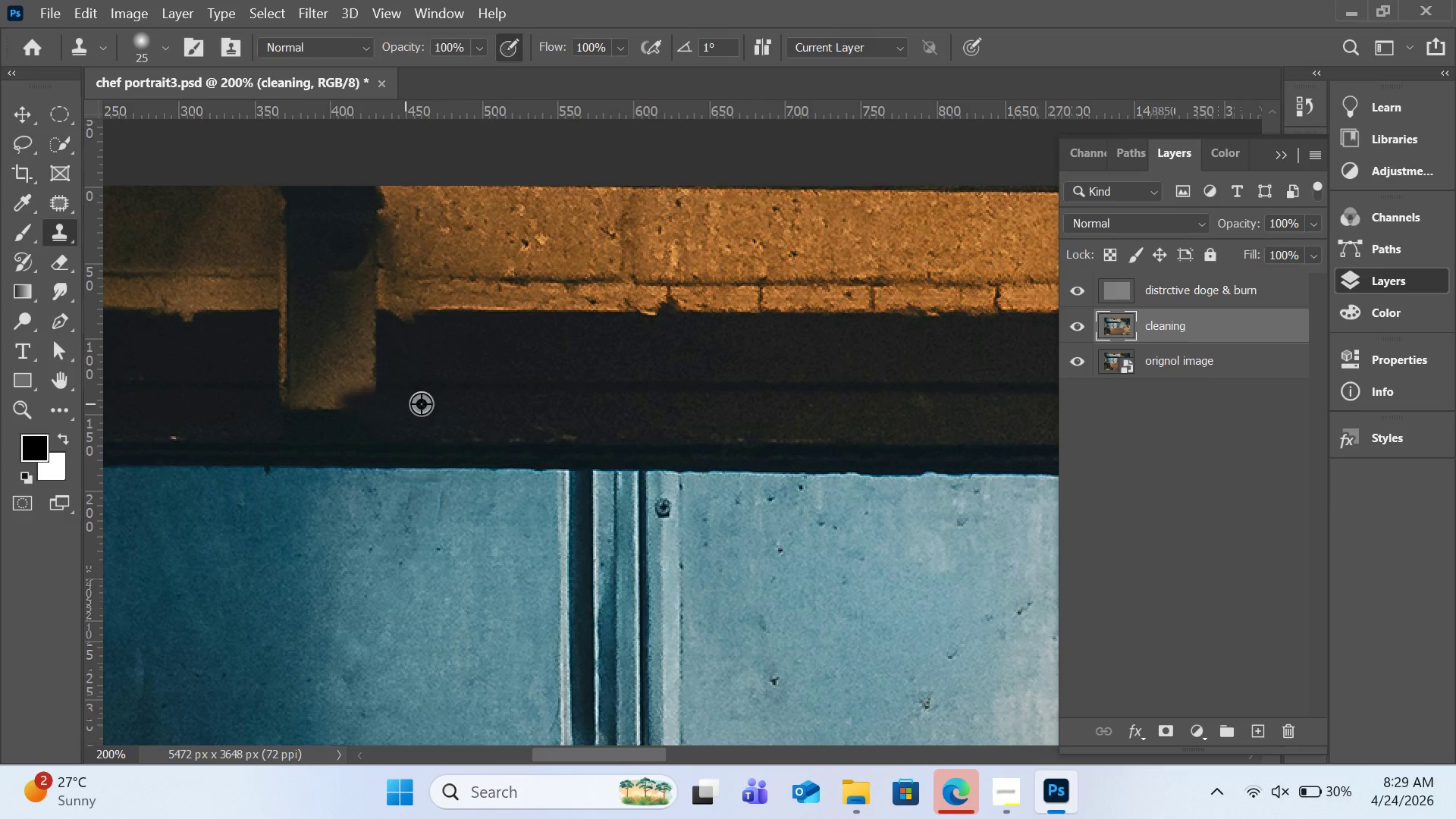 
hold_key(key=AltLeft, duration=0.56)
left_click([446, 401])
 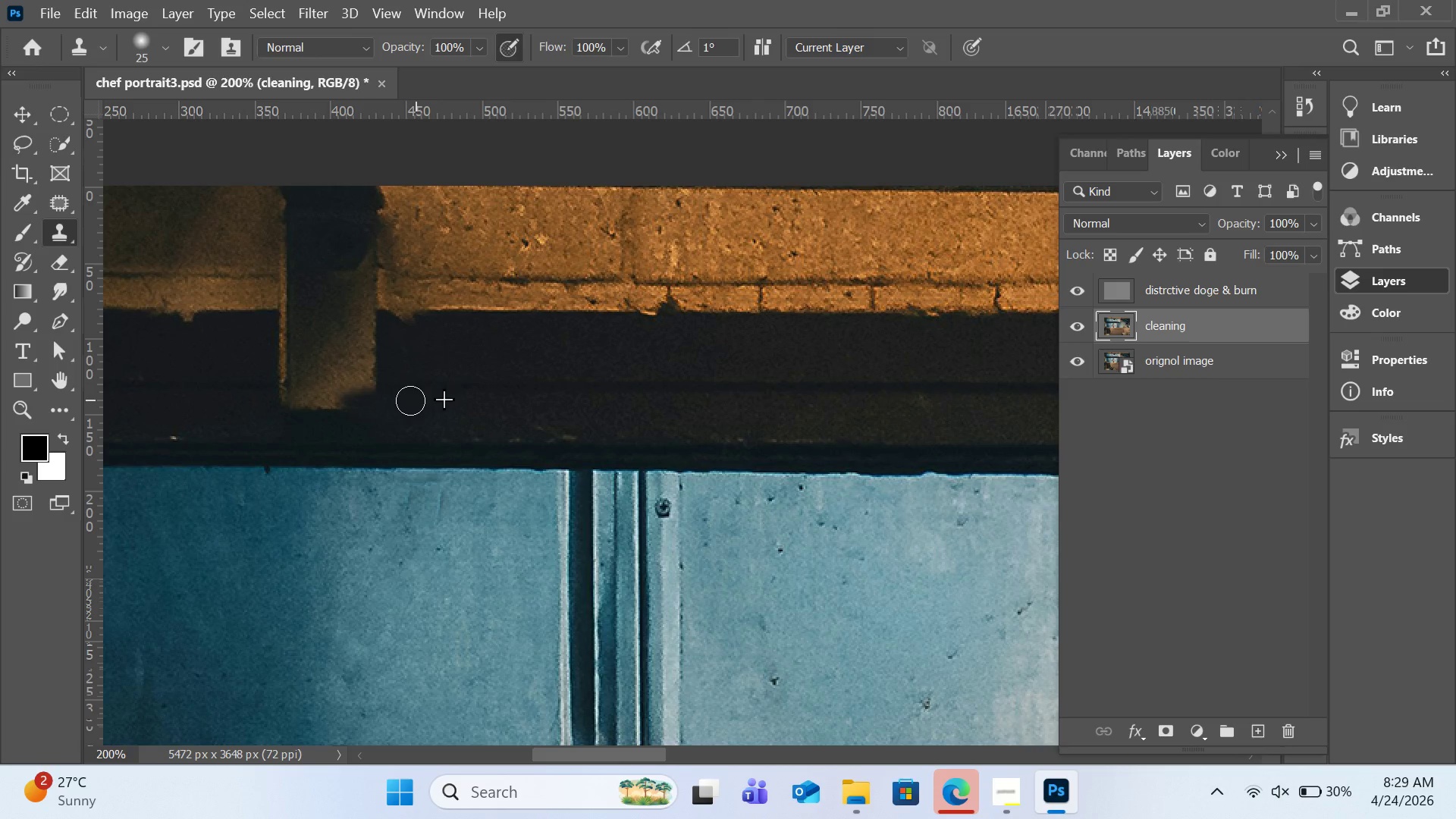 
left_click_drag(start_coordinate=[416, 400], to_coordinate=[324, 397])
 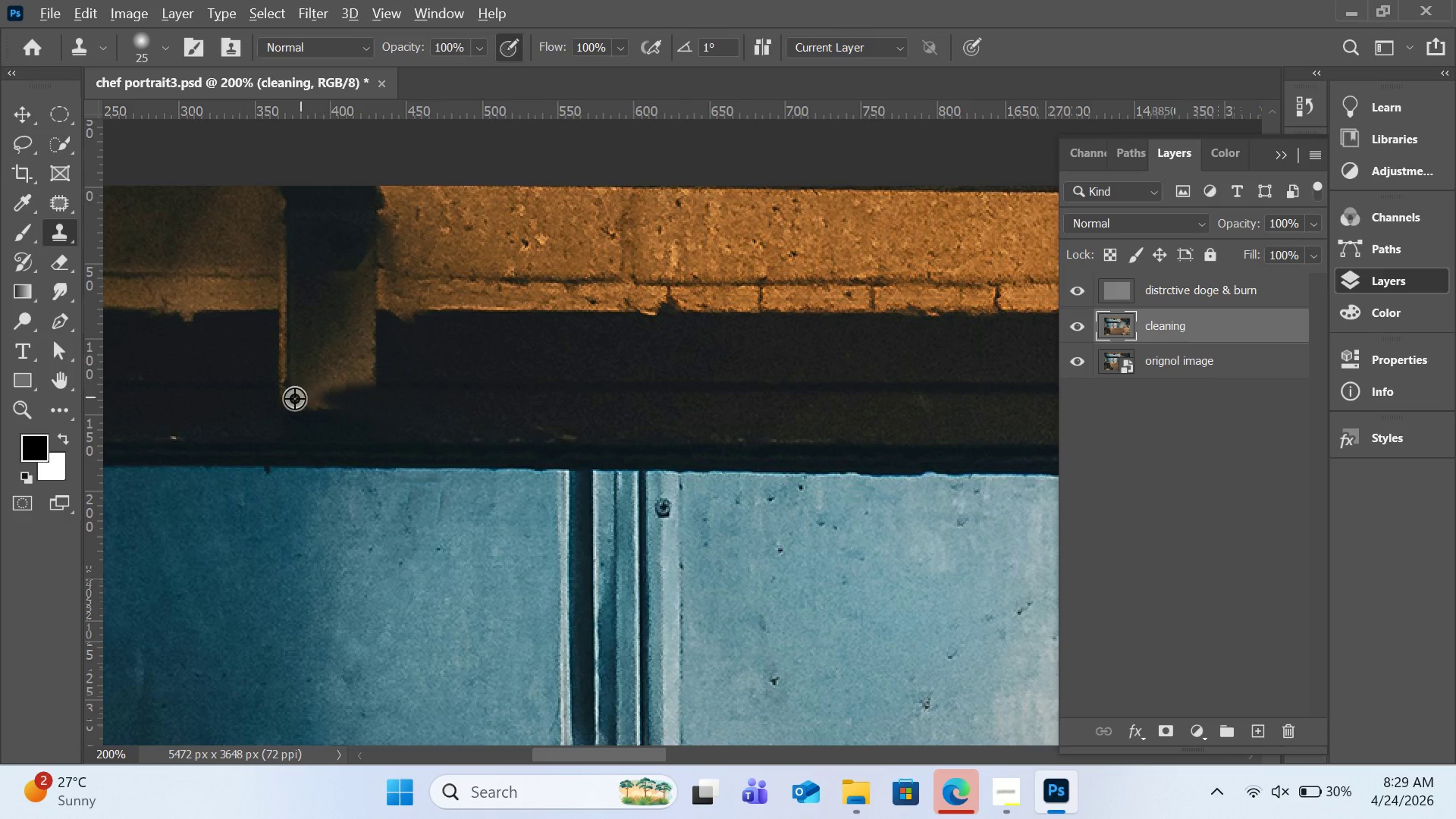 
hold_key(key=AltLeft, duration=0.91)
left_click([250, 400])
 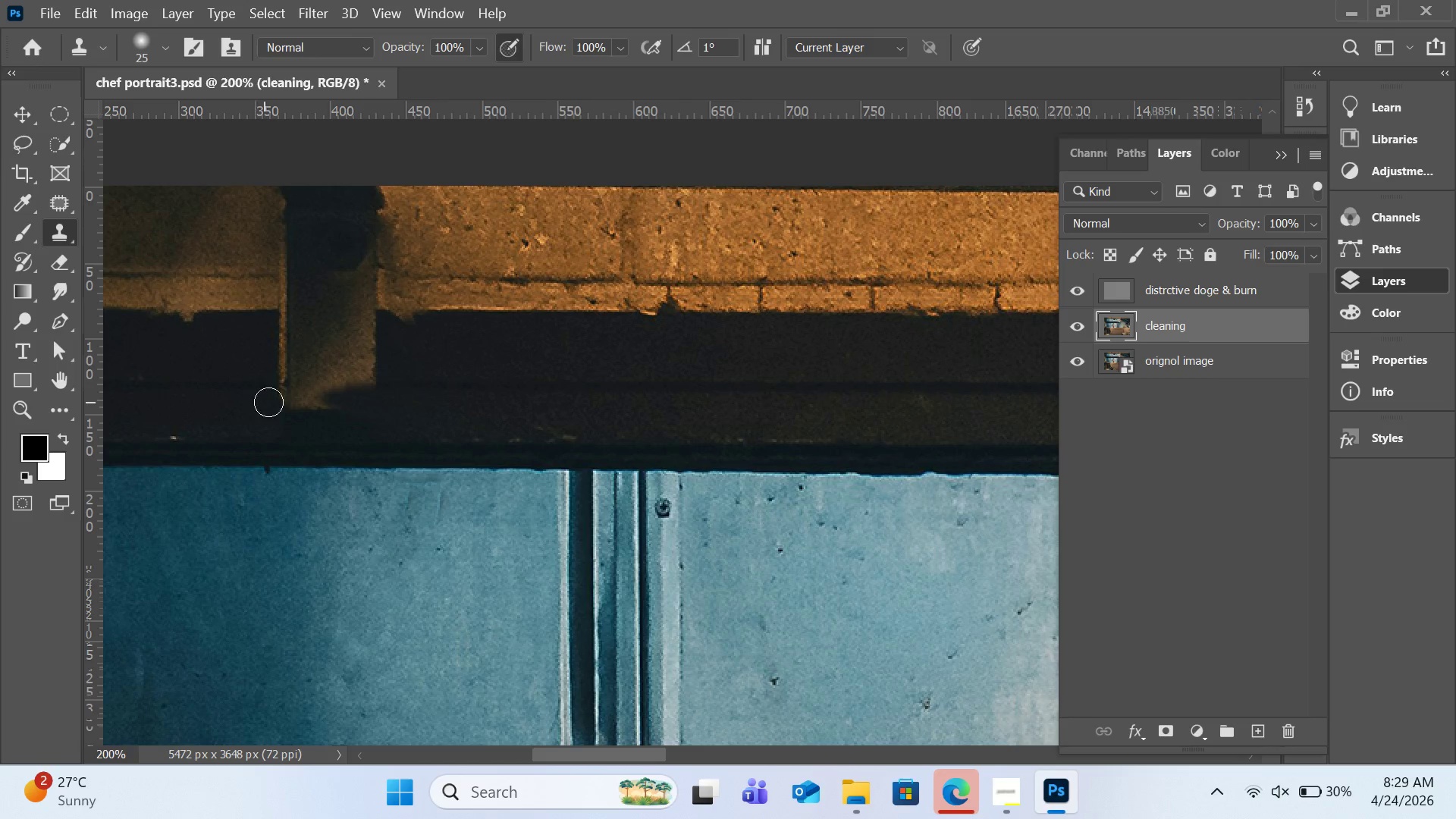 
left_click_drag(start_coordinate=[267, 402], to_coordinate=[318, 403])
 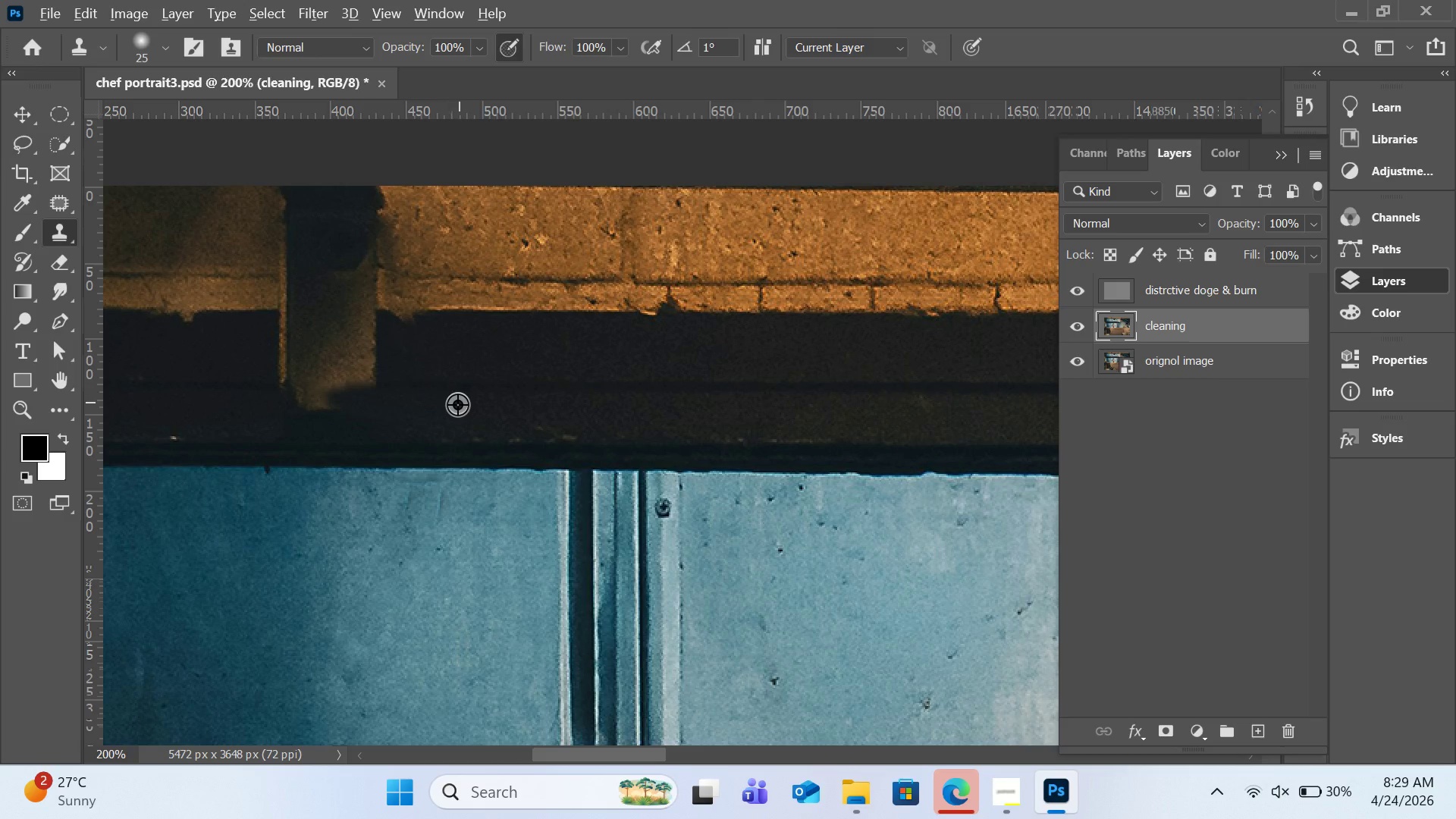 
hold_key(key=AltLeft, duration=0.52)
left_click([419, 408])
 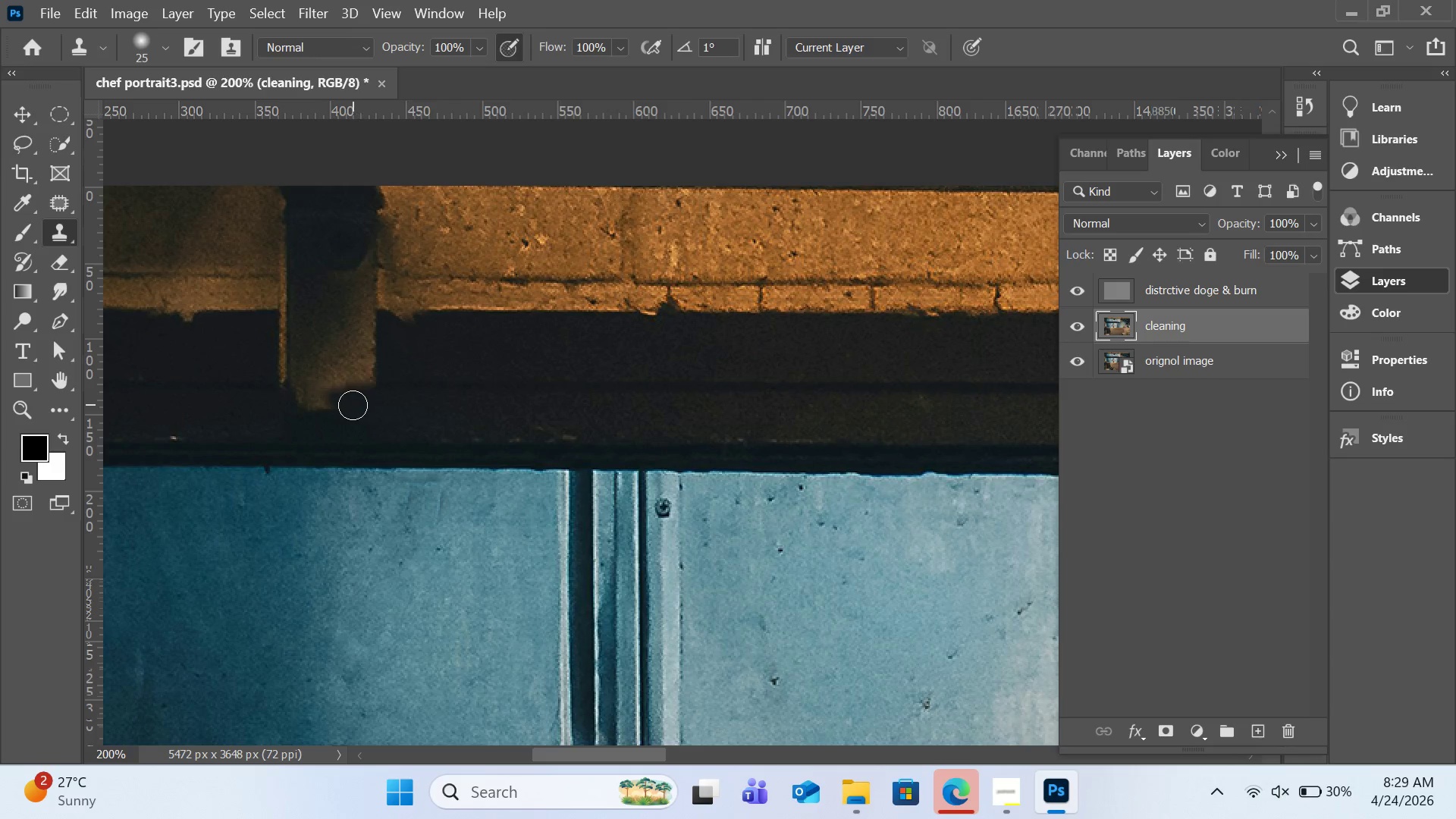 
left_click_drag(start_coordinate=[353, 405], to_coordinate=[306, 404])
 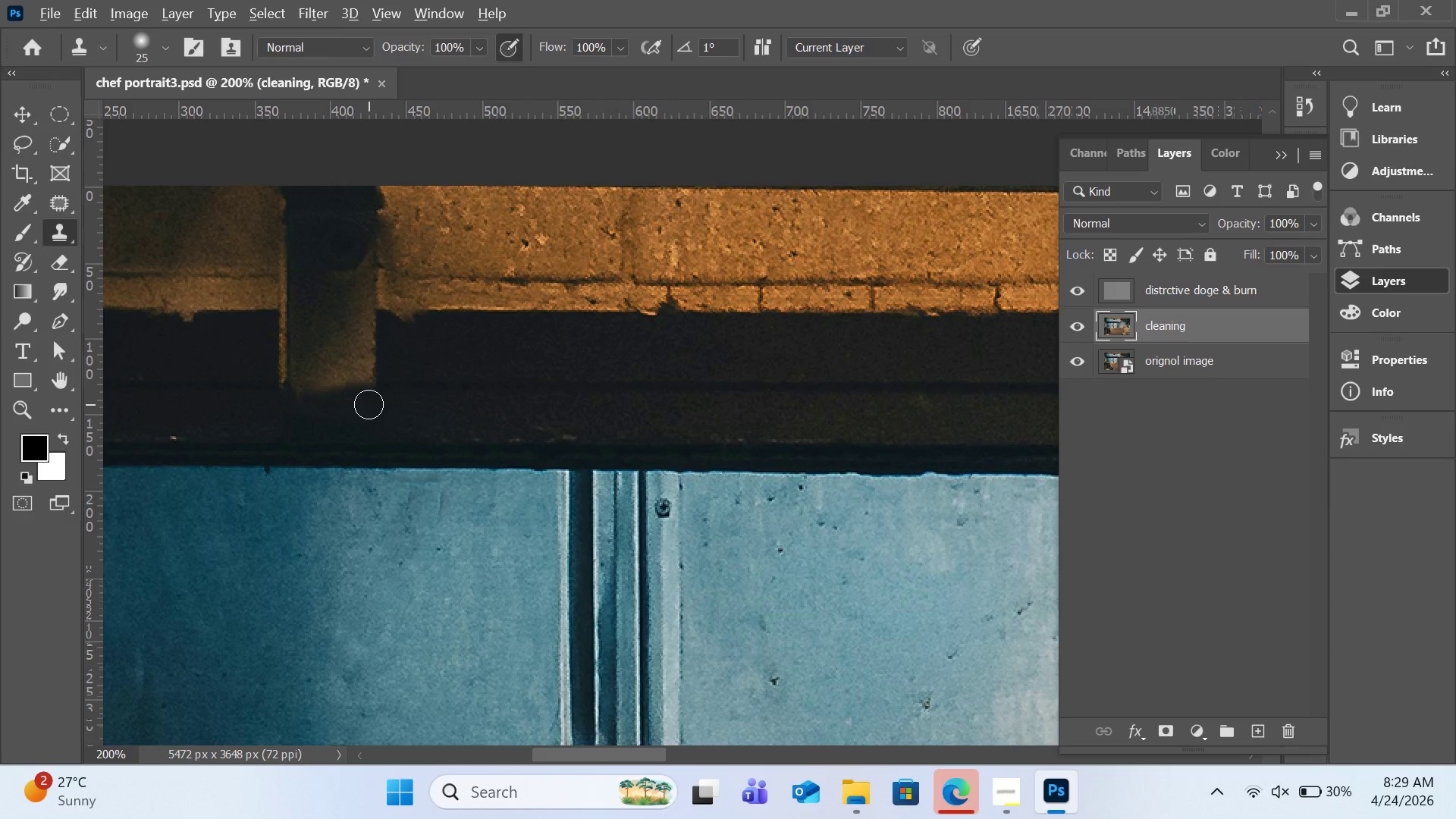 
hold_key(key=AltLeft, duration=0.89)
left_click([349, 408])
 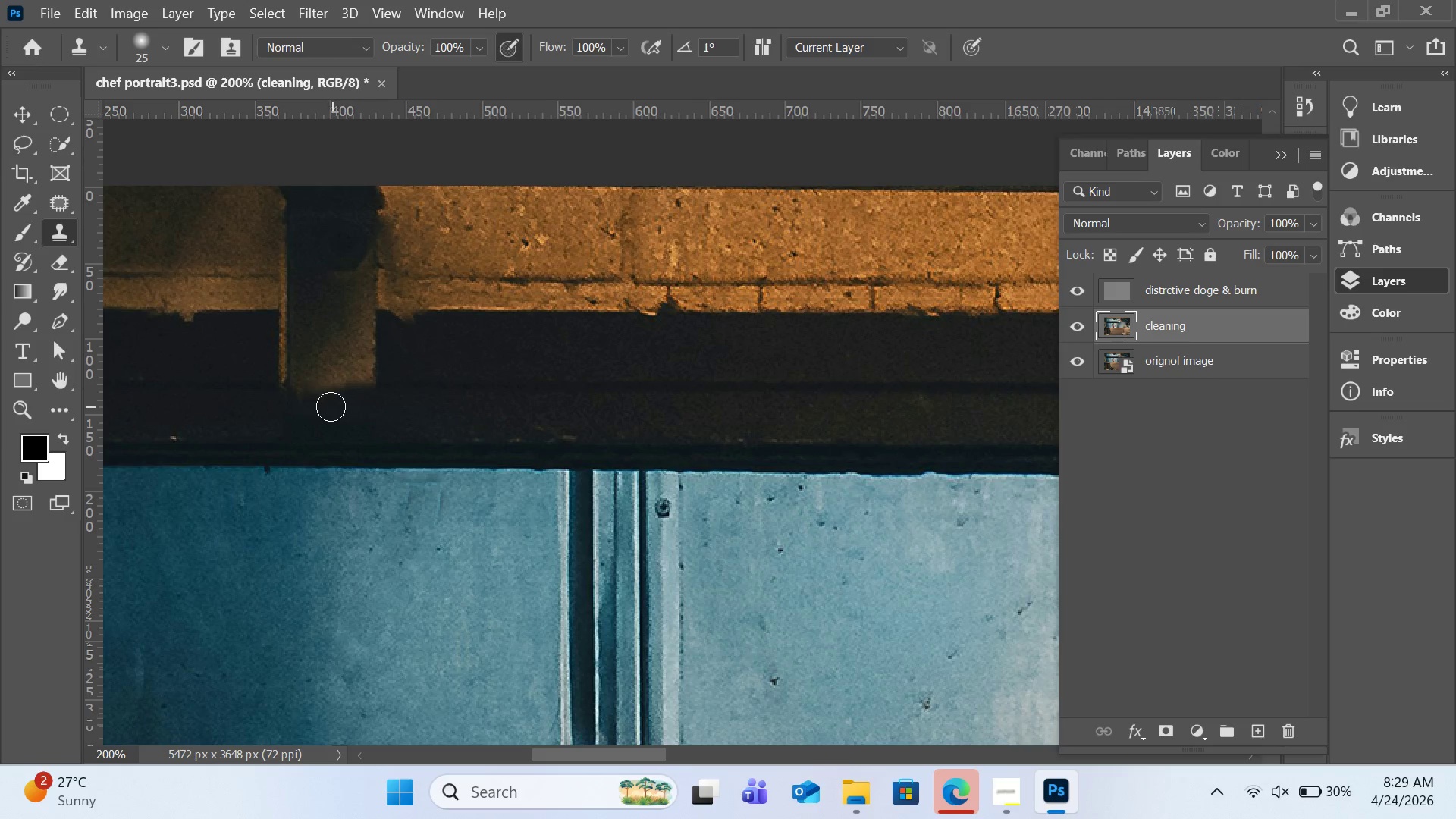 
left_click_drag(start_coordinate=[331, 406], to_coordinate=[306, 398])
 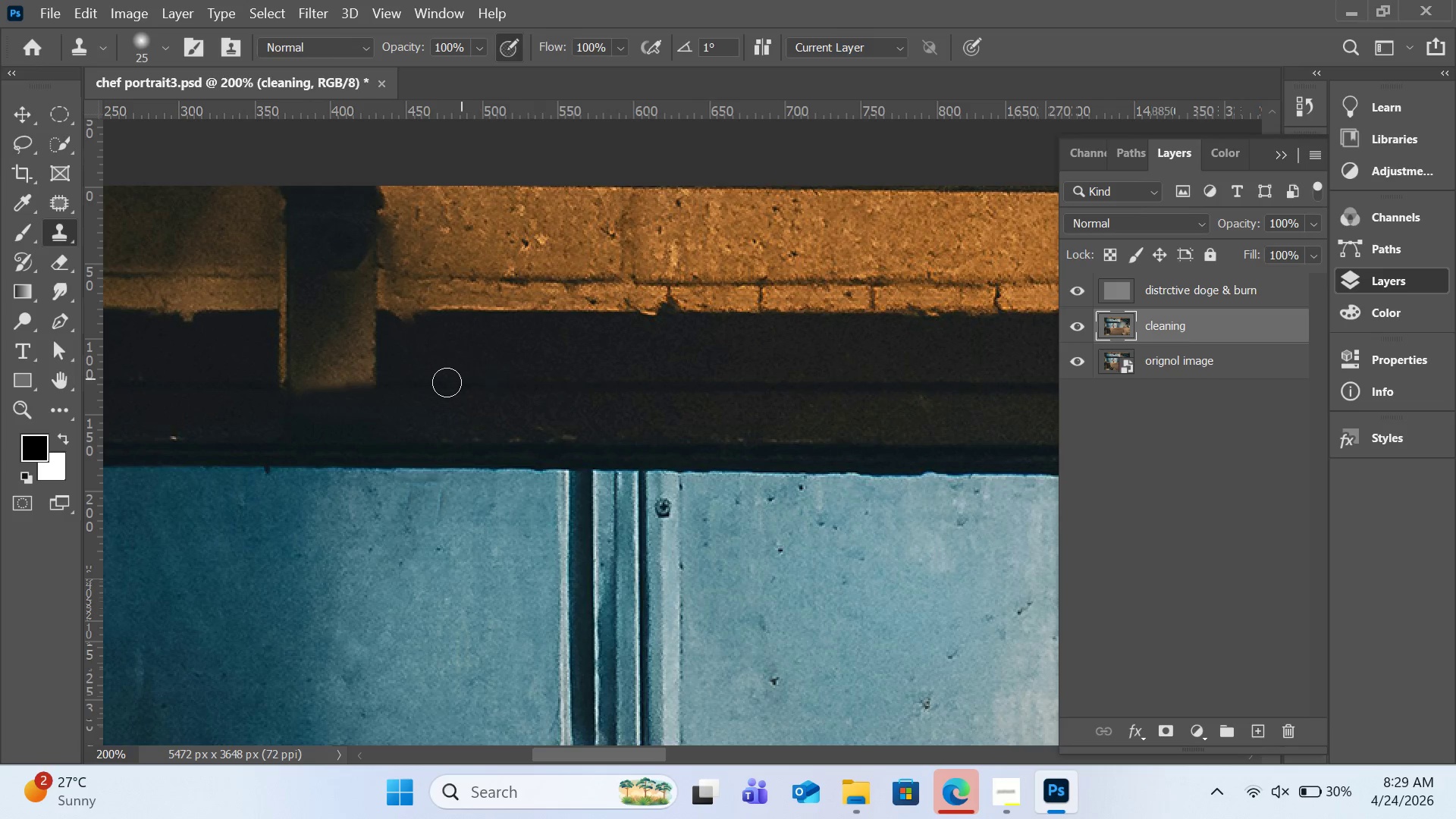 
hold_key(key=AltLeft, duration=1.81)
left_click([412, 384])
 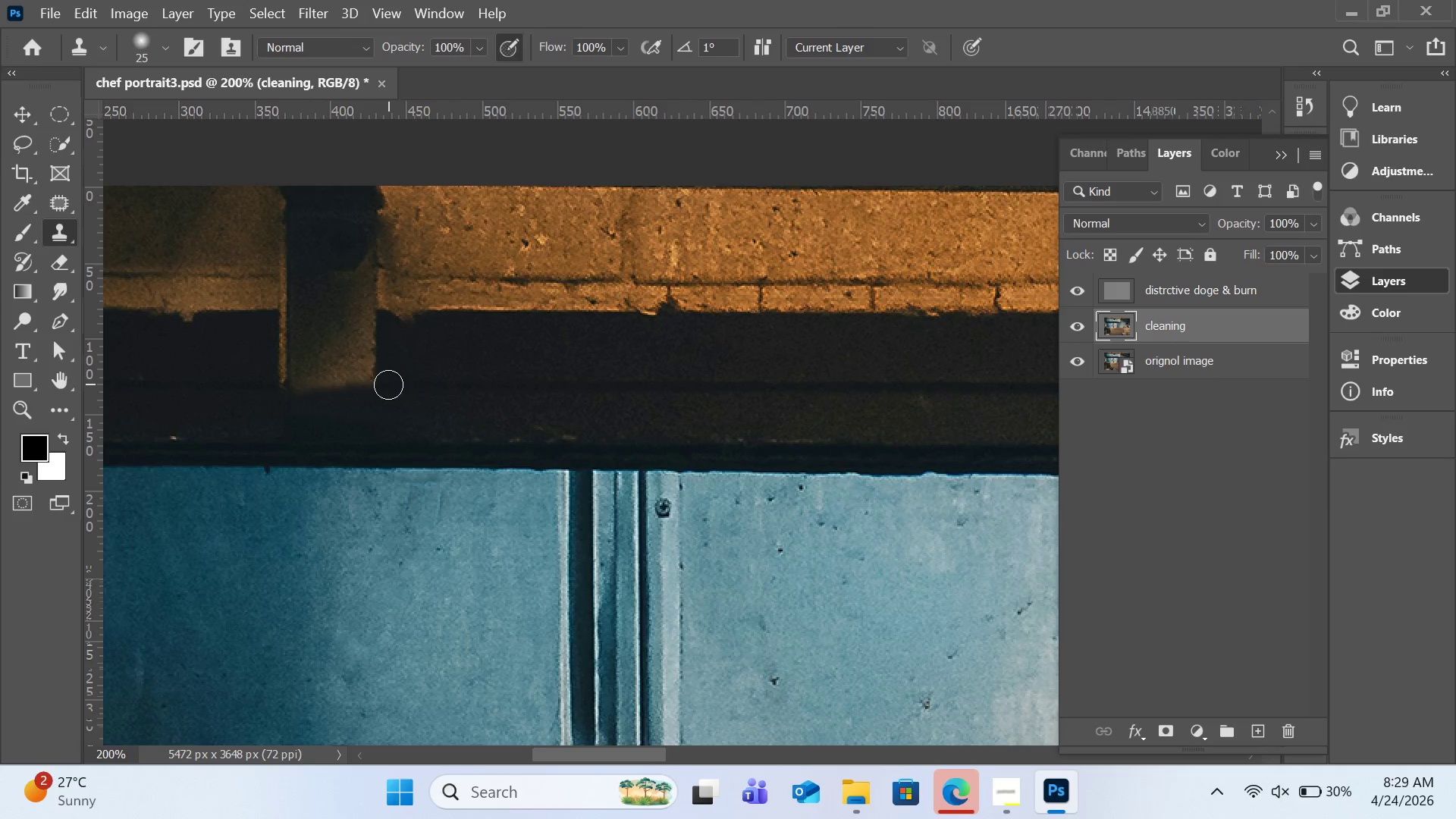 
left_click_drag(start_coordinate=[388, 384], to_coordinate=[375, 384])
 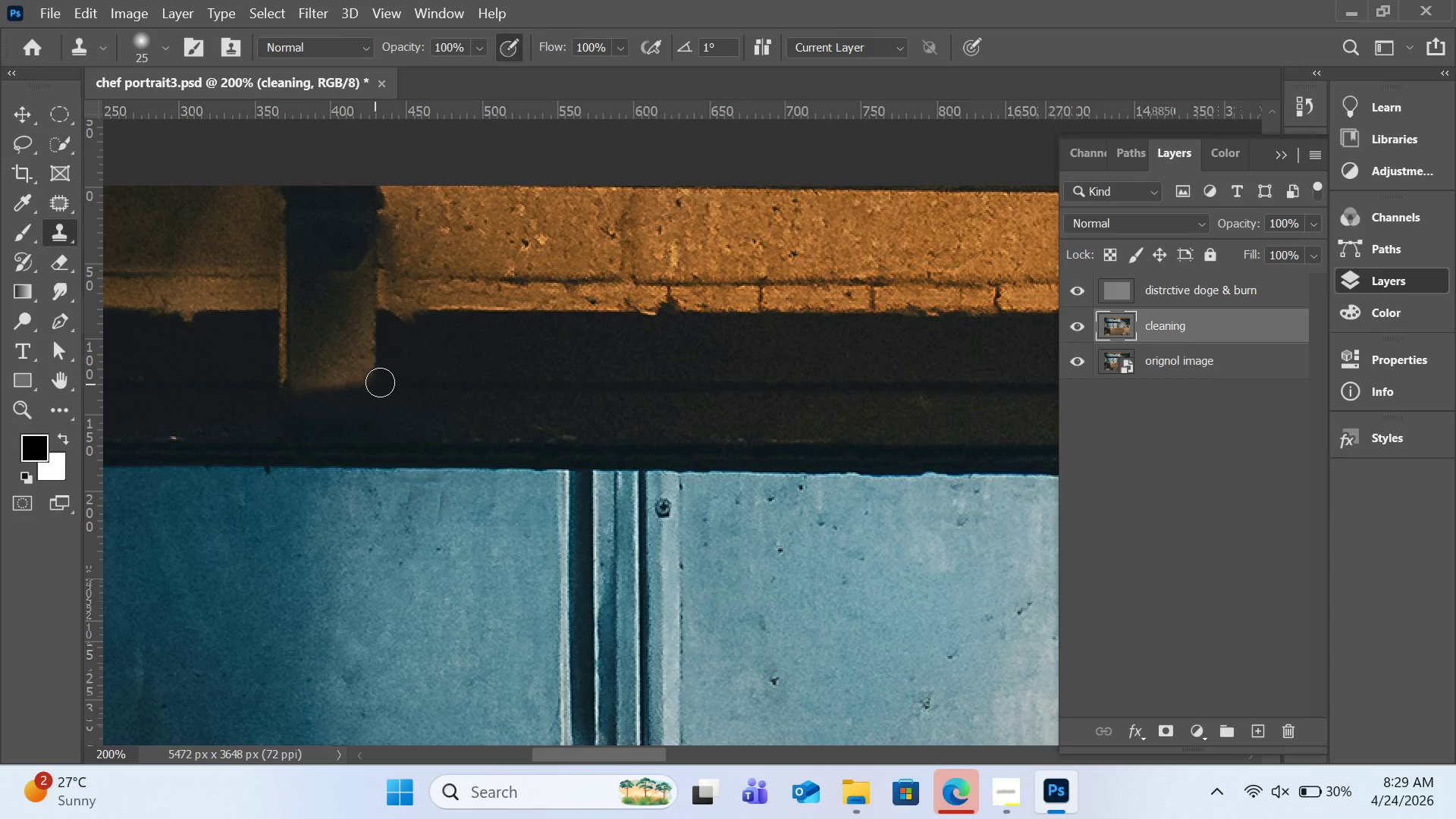 
hold_key(key=AltLeft, duration=1.03)
left_click([436, 381])
 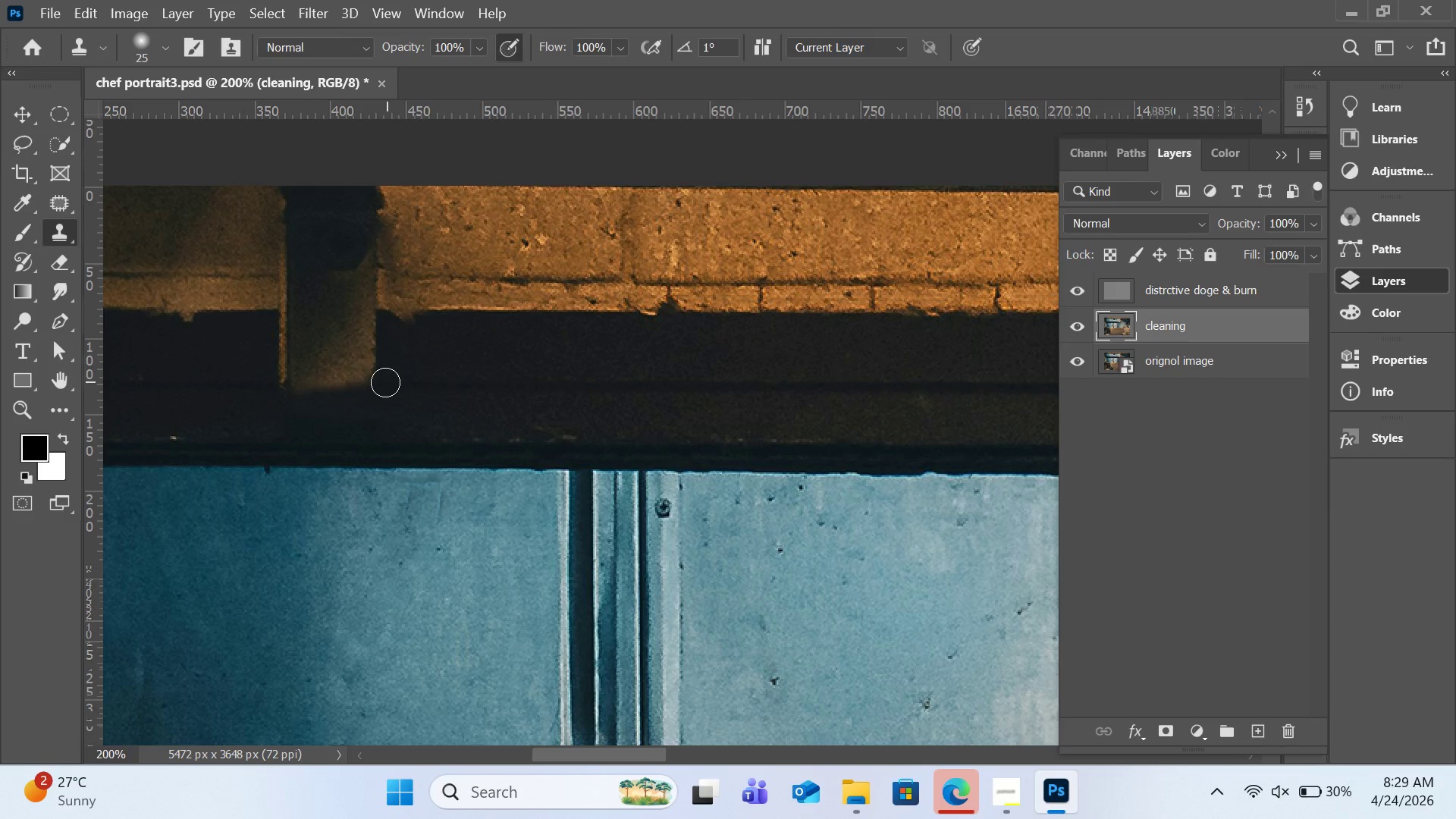 
left_click_drag(start_coordinate=[385, 382], to_coordinate=[302, 379])
 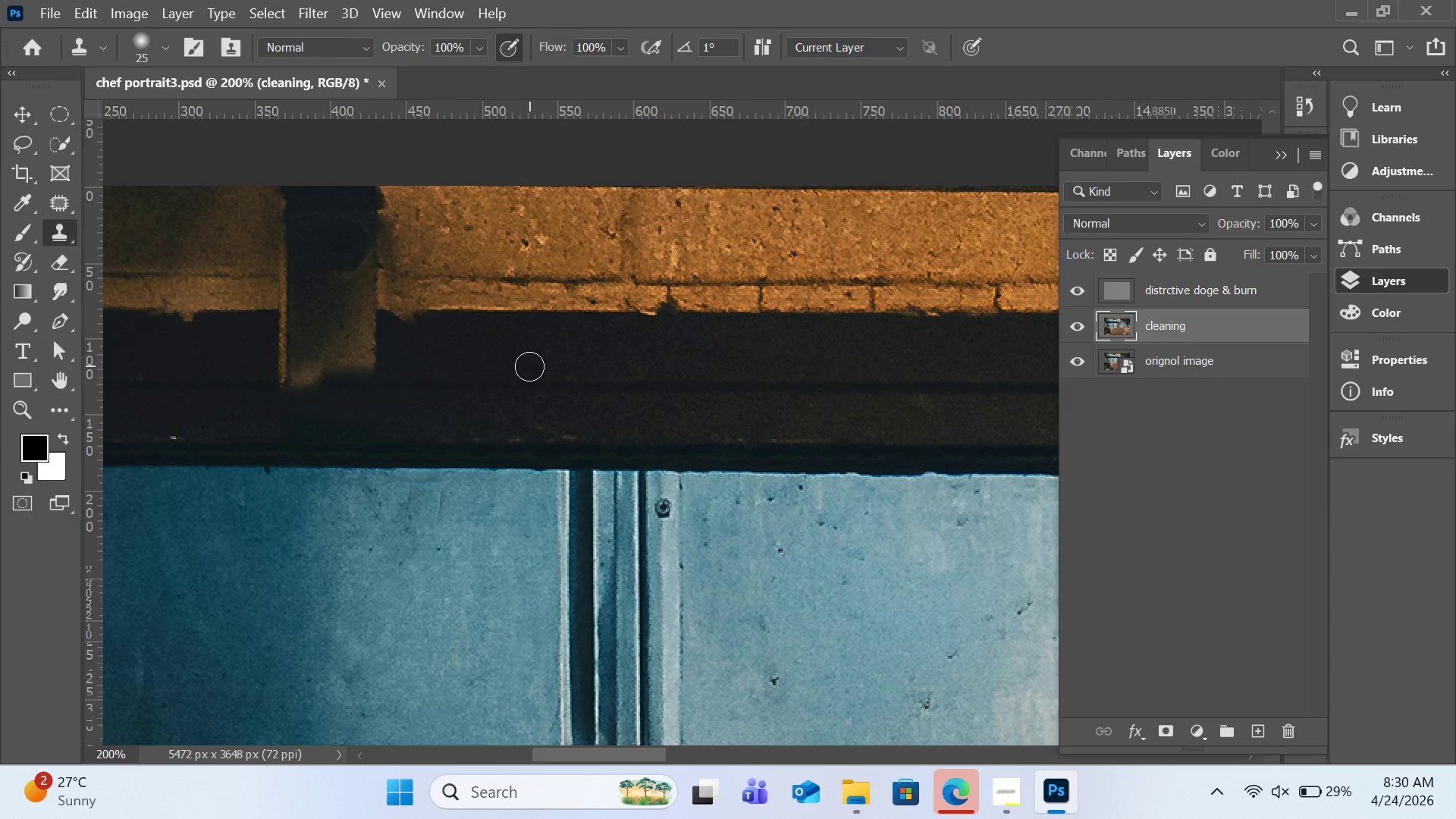 
hold_key(key=AltLeft, duration=0.94)
left_click([448, 384])
 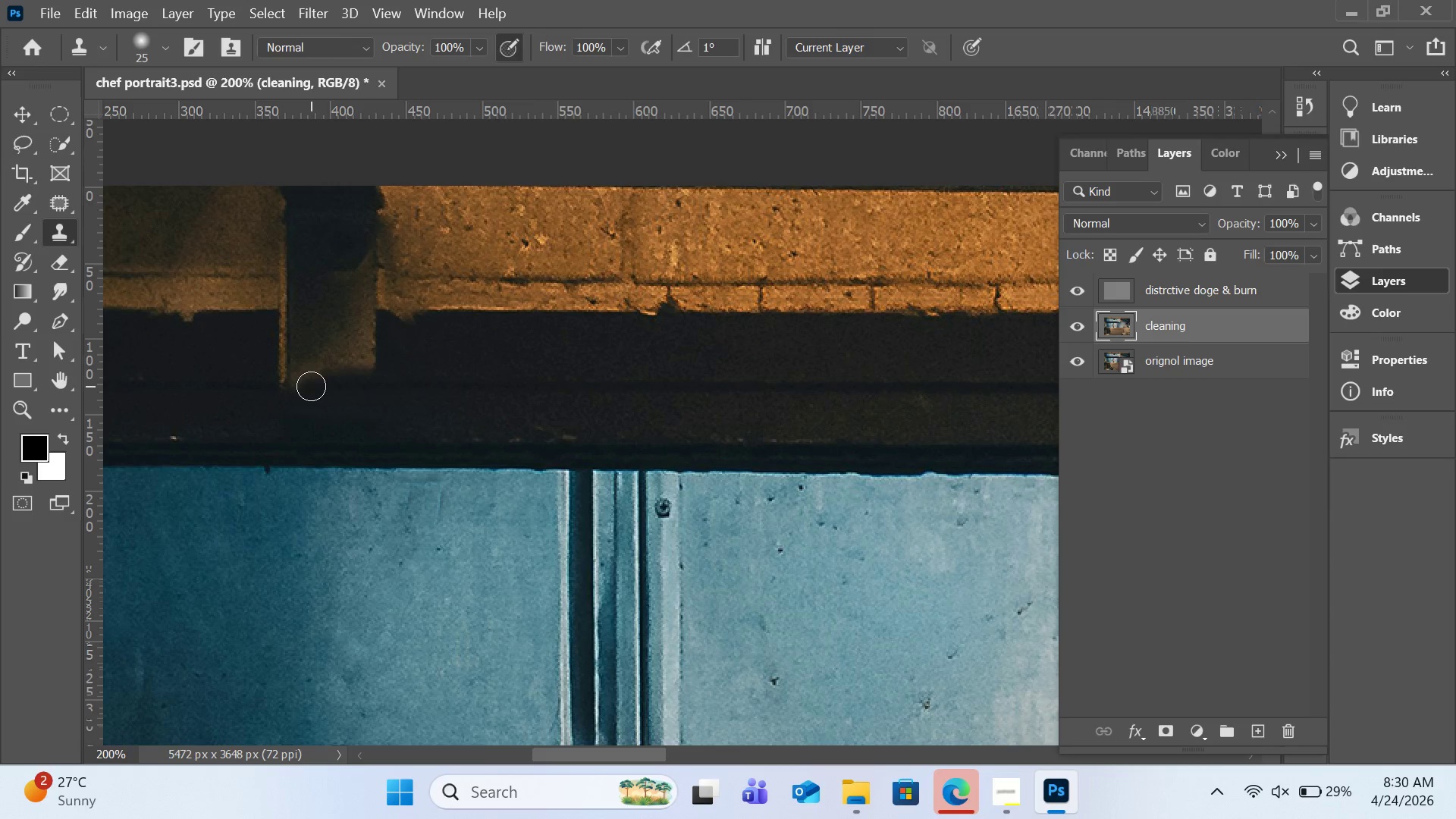 
left_click([311, 385])
 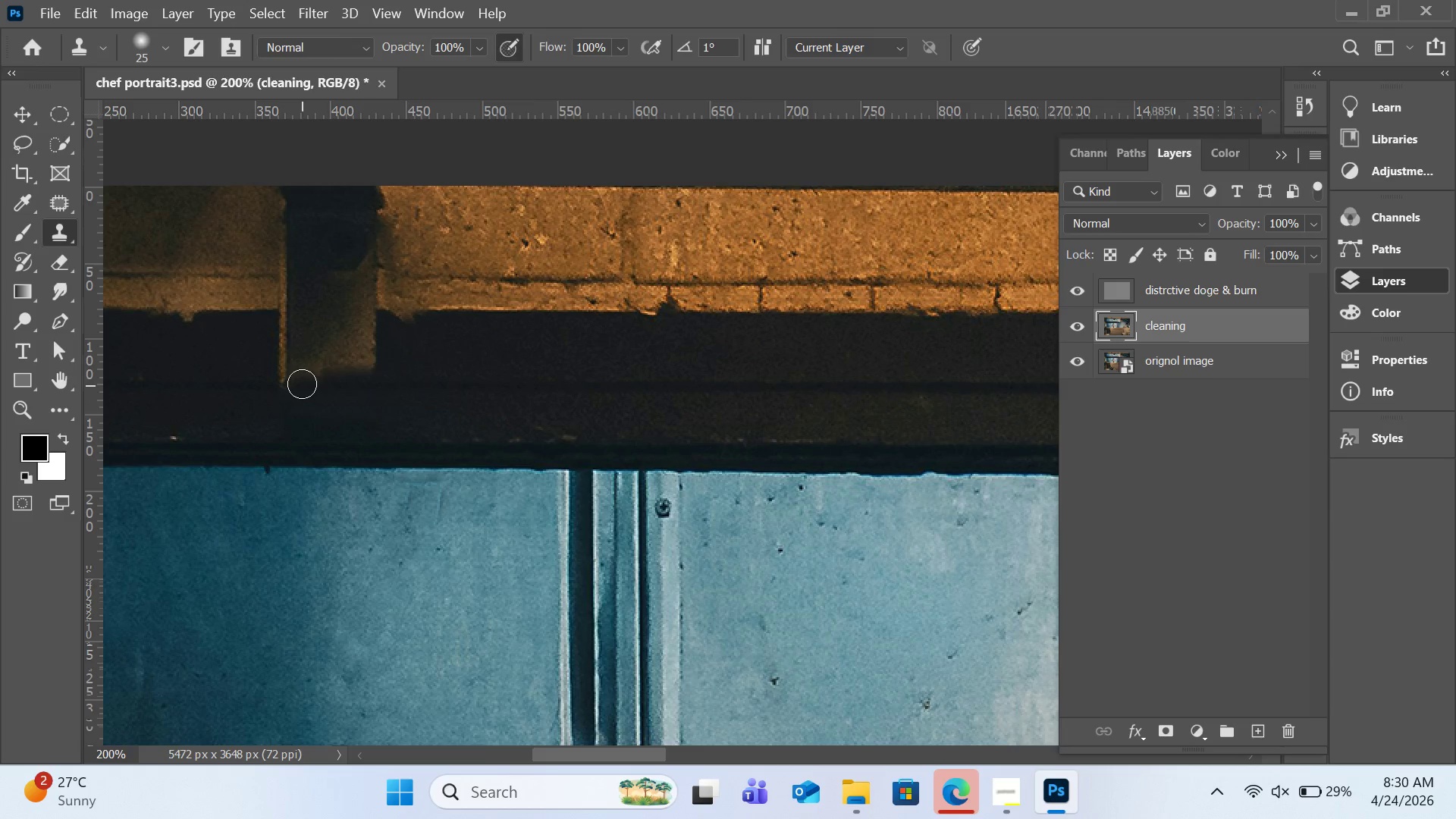 
left_click([303, 384])
 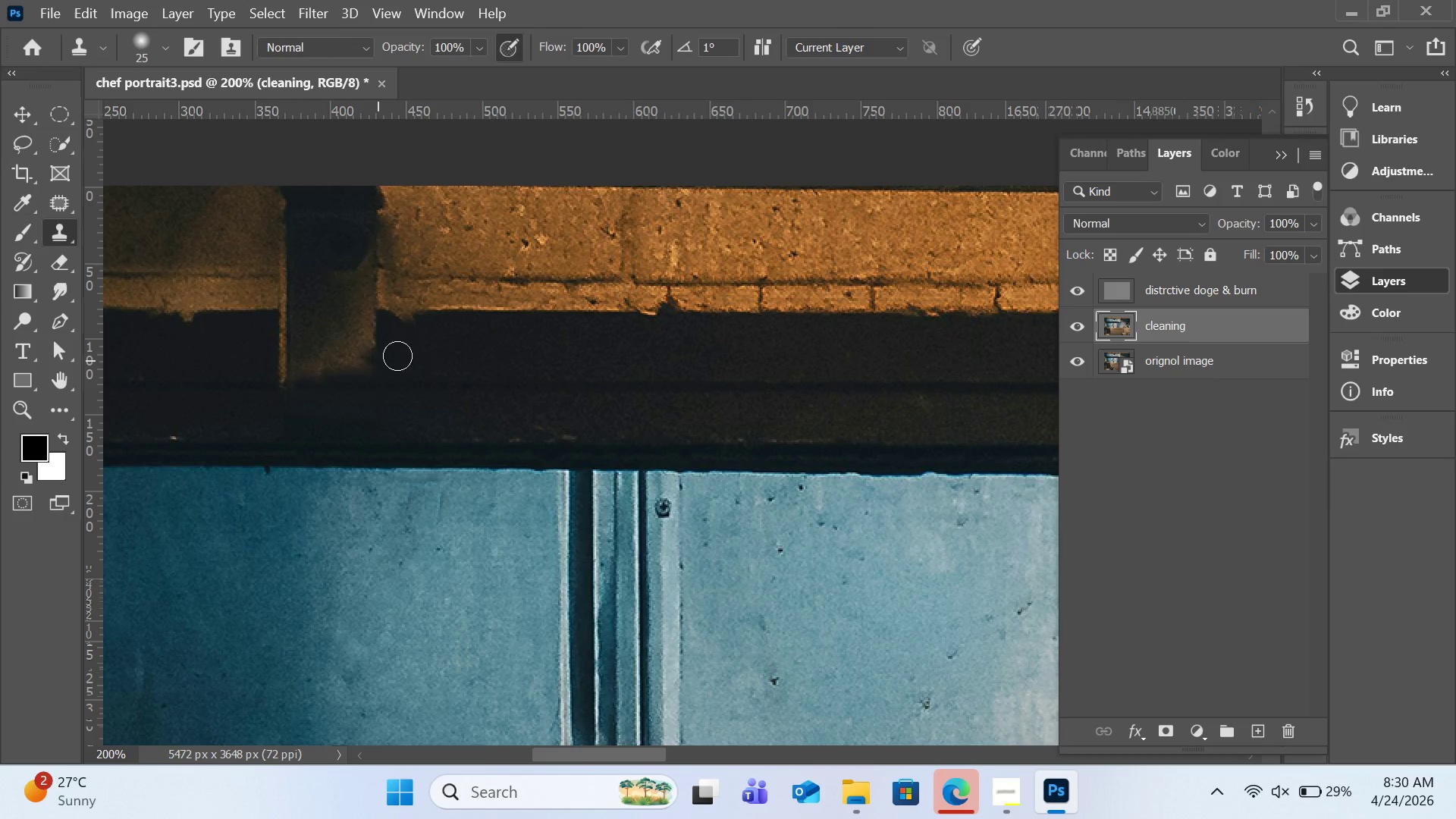 
hold_key(key=AltLeft, duration=0.5)
left_click([419, 345])
 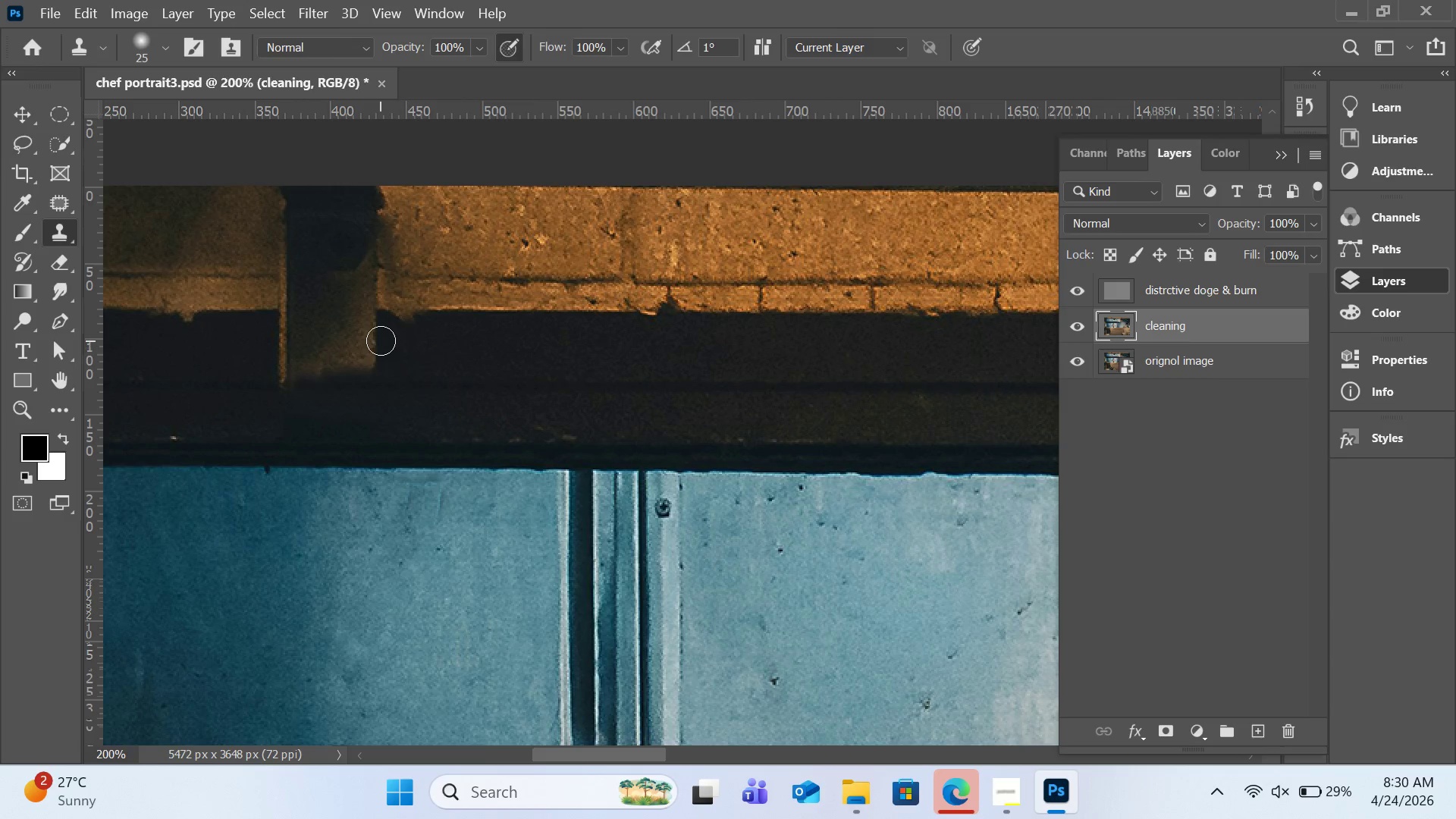 
left_click_drag(start_coordinate=[381, 340], to_coordinate=[360, 333])
 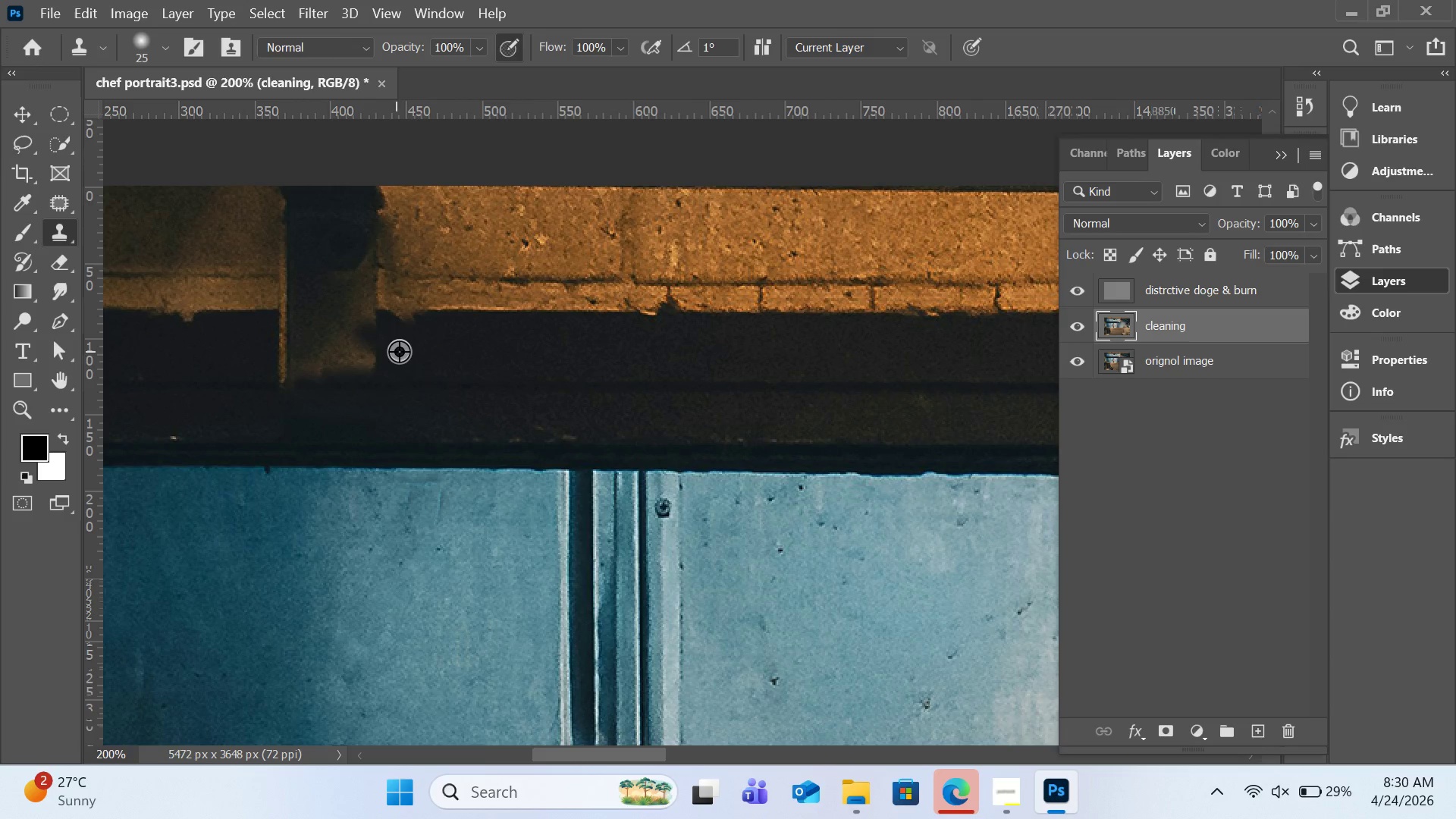 
hold_key(key=AltLeft, duration=0.62)
left_click([415, 359])
 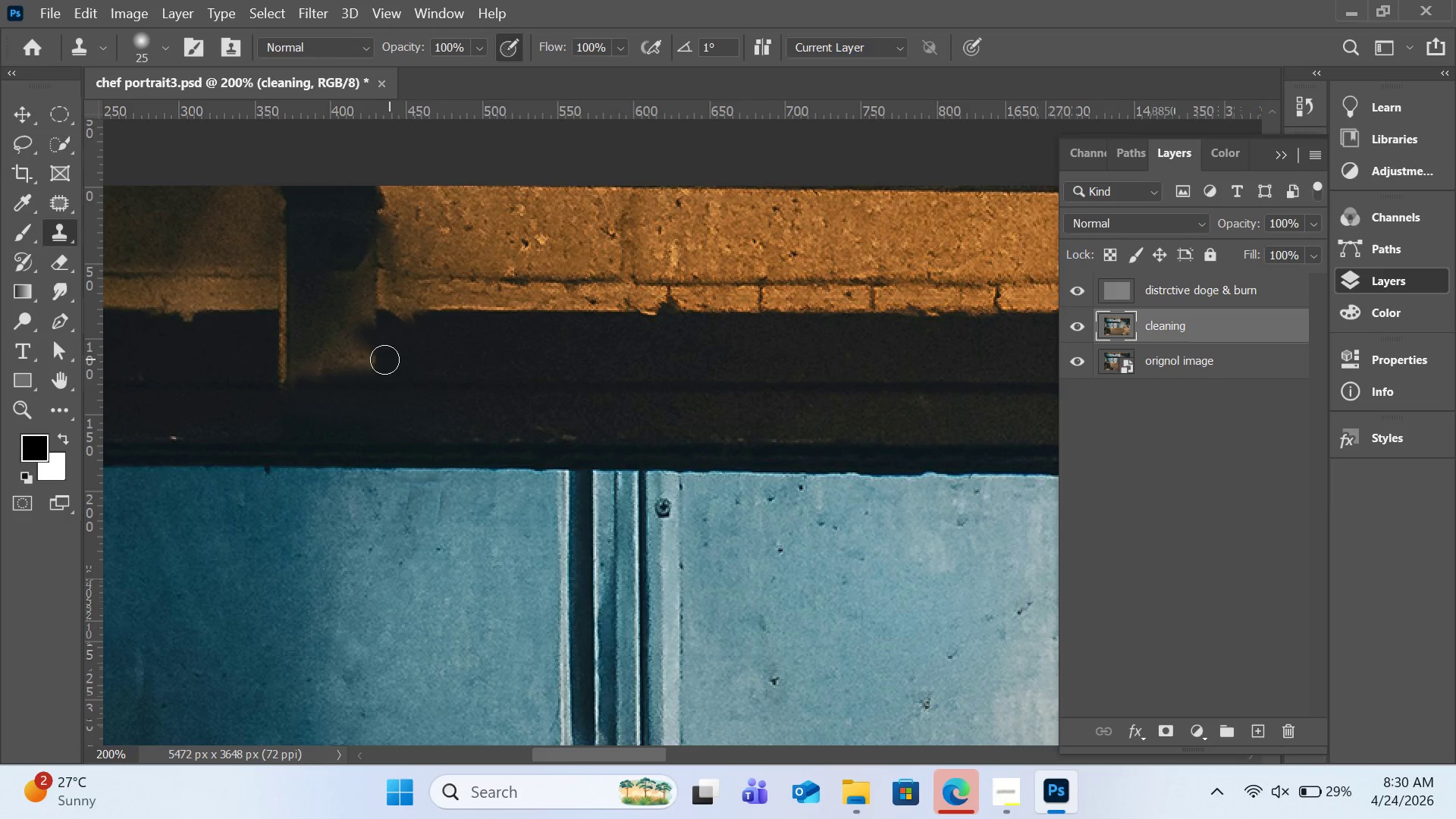 
left_click_drag(start_coordinate=[389, 359], to_coordinate=[340, 366])
 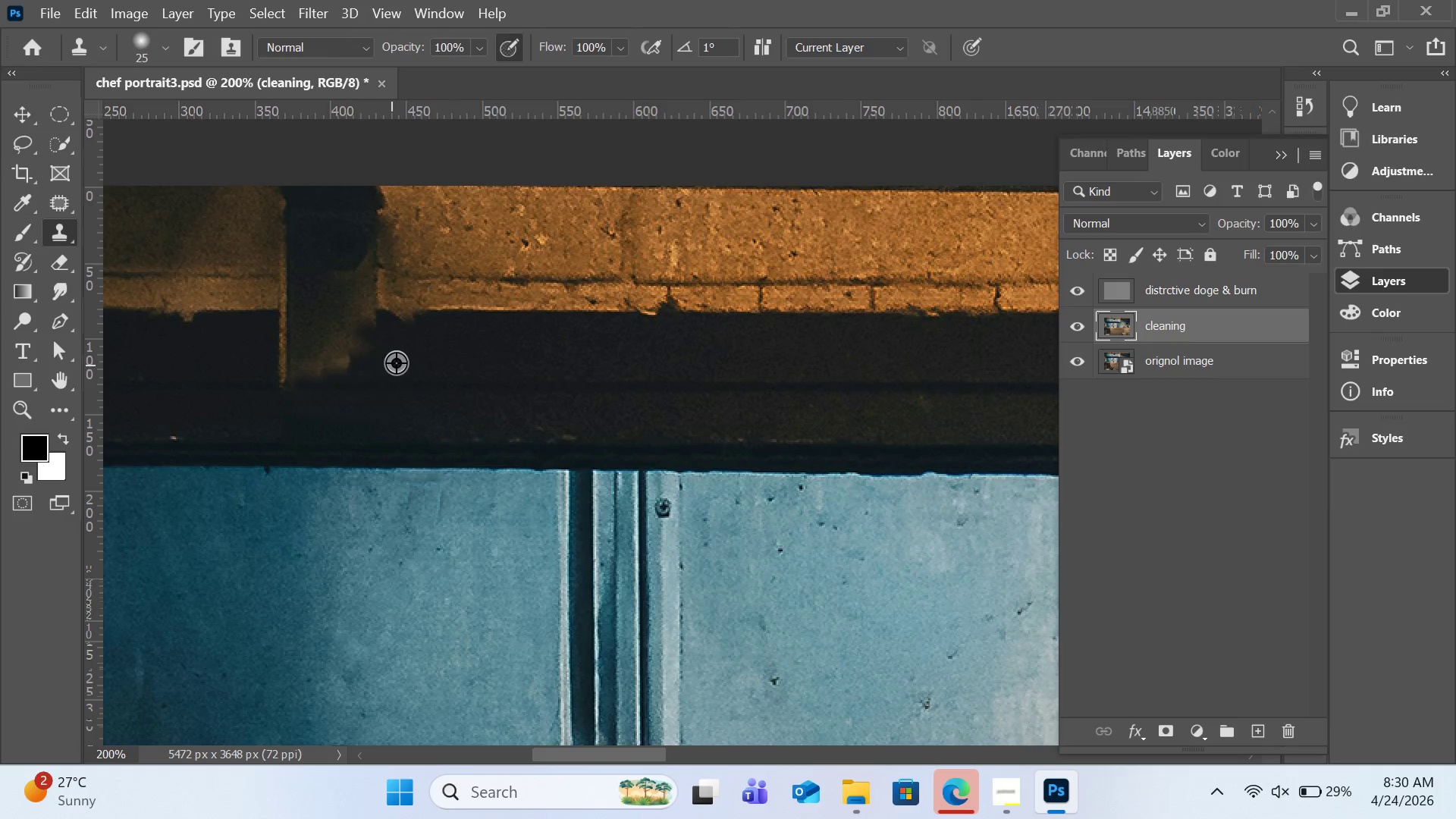 
hold_key(key=AltLeft, duration=0.52)
left_click([406, 359])
 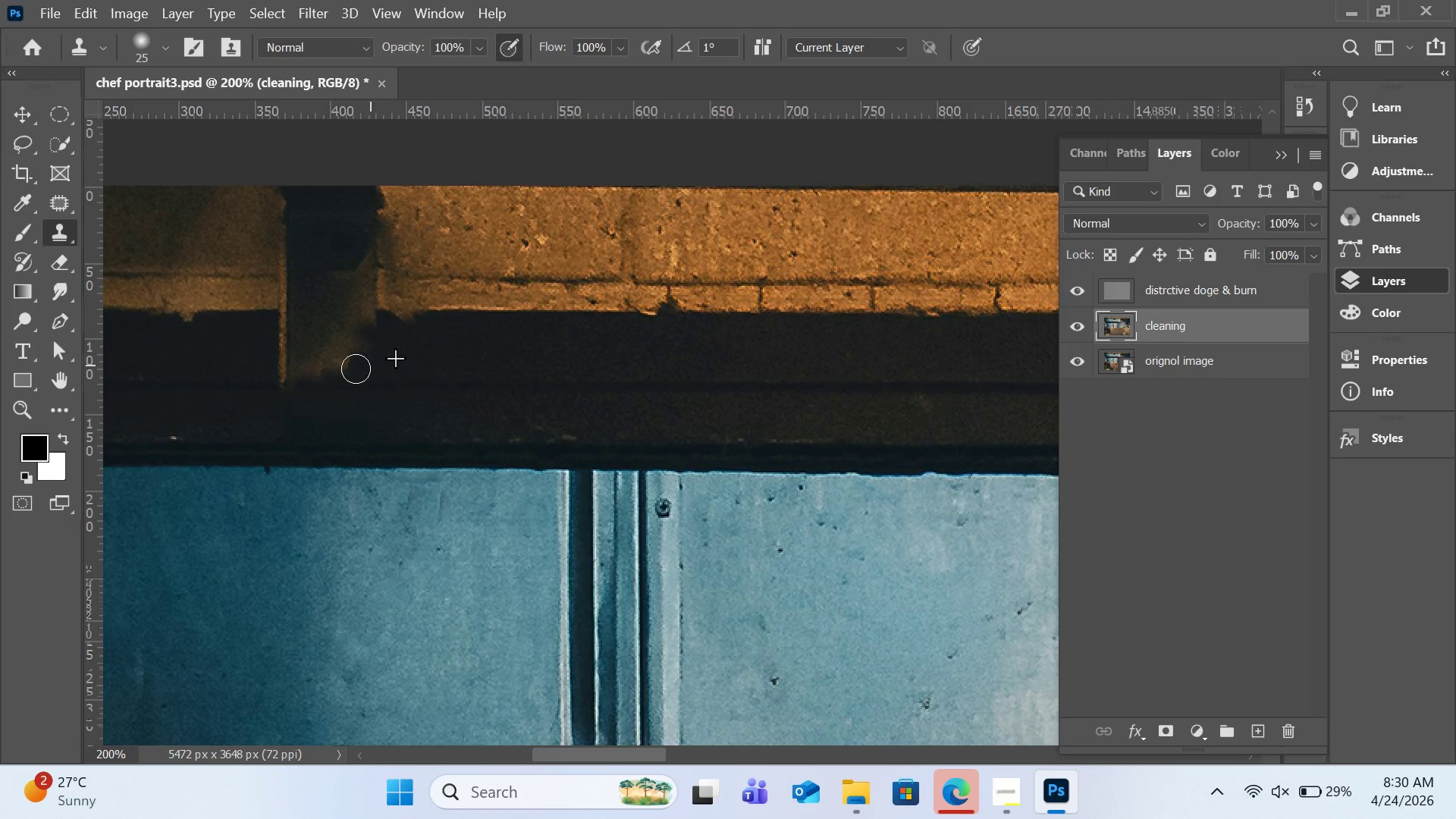 
left_click_drag(start_coordinate=[372, 365], to_coordinate=[310, 369])
 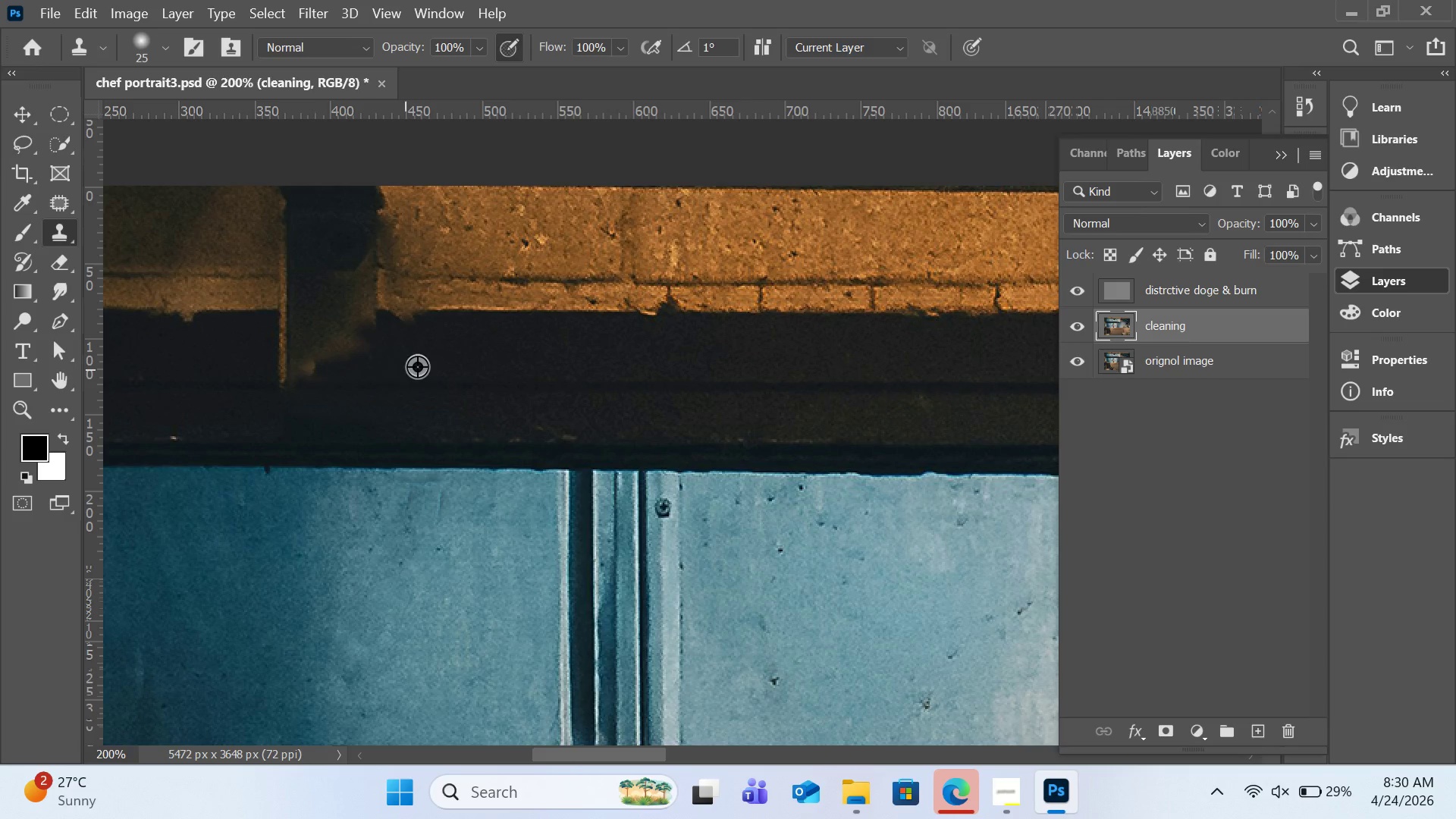 
hold_key(key=AltLeft, duration=0.56)
left_click([418, 364])
 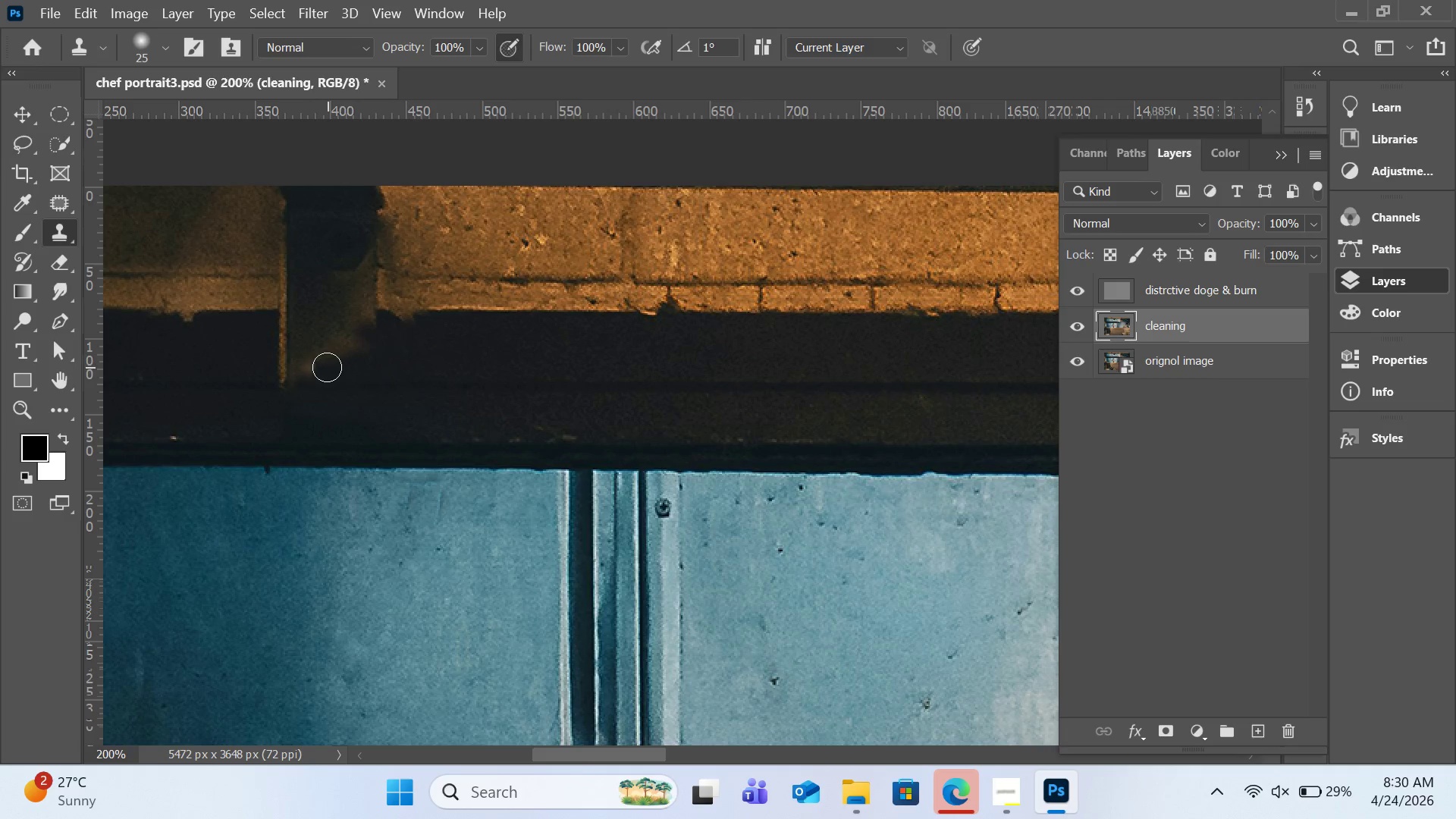 
left_click_drag(start_coordinate=[327, 367], to_coordinate=[303, 367])
 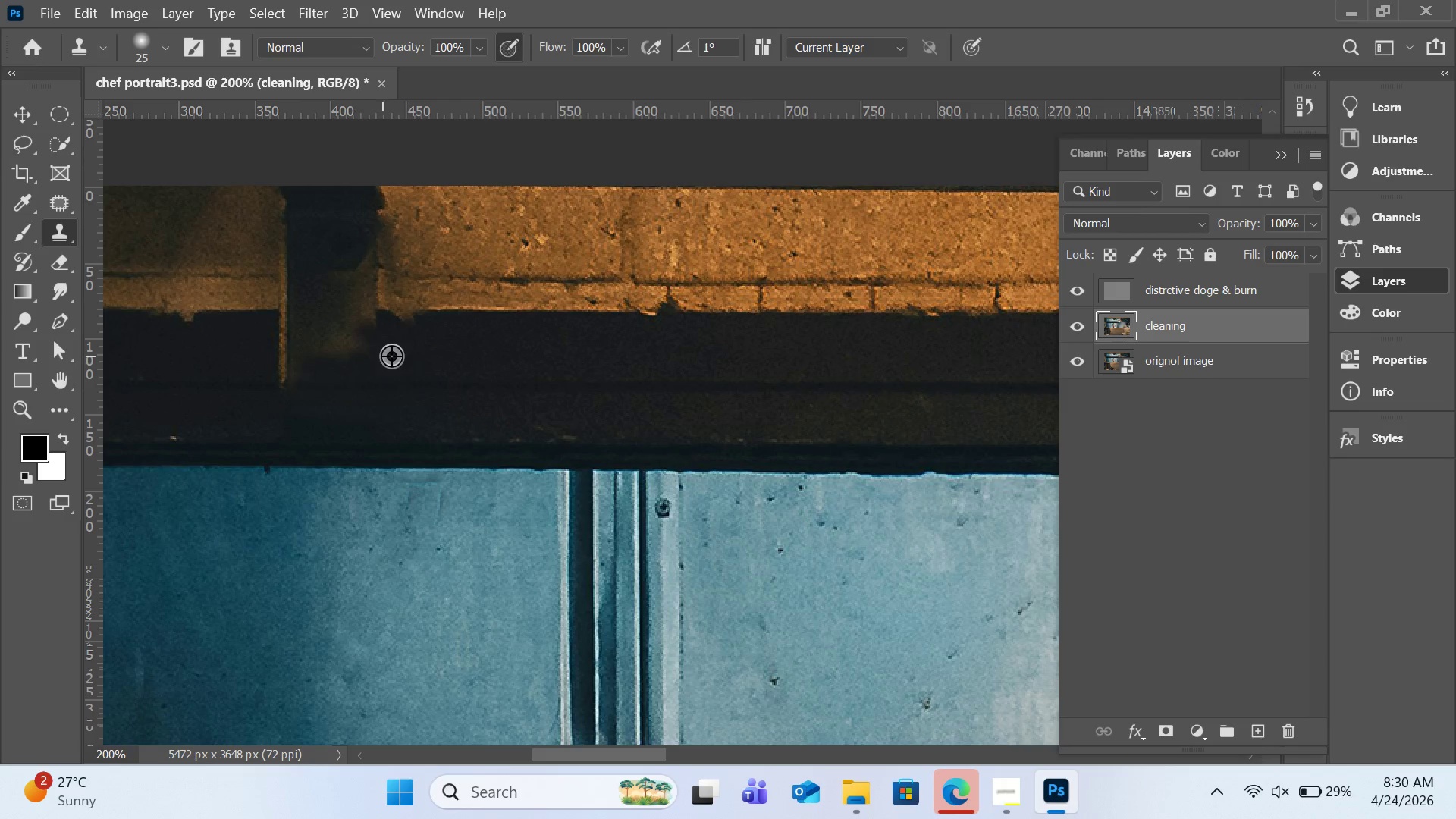 
hold_key(key=AltLeft, duration=0.5)
left_click([400, 351])
 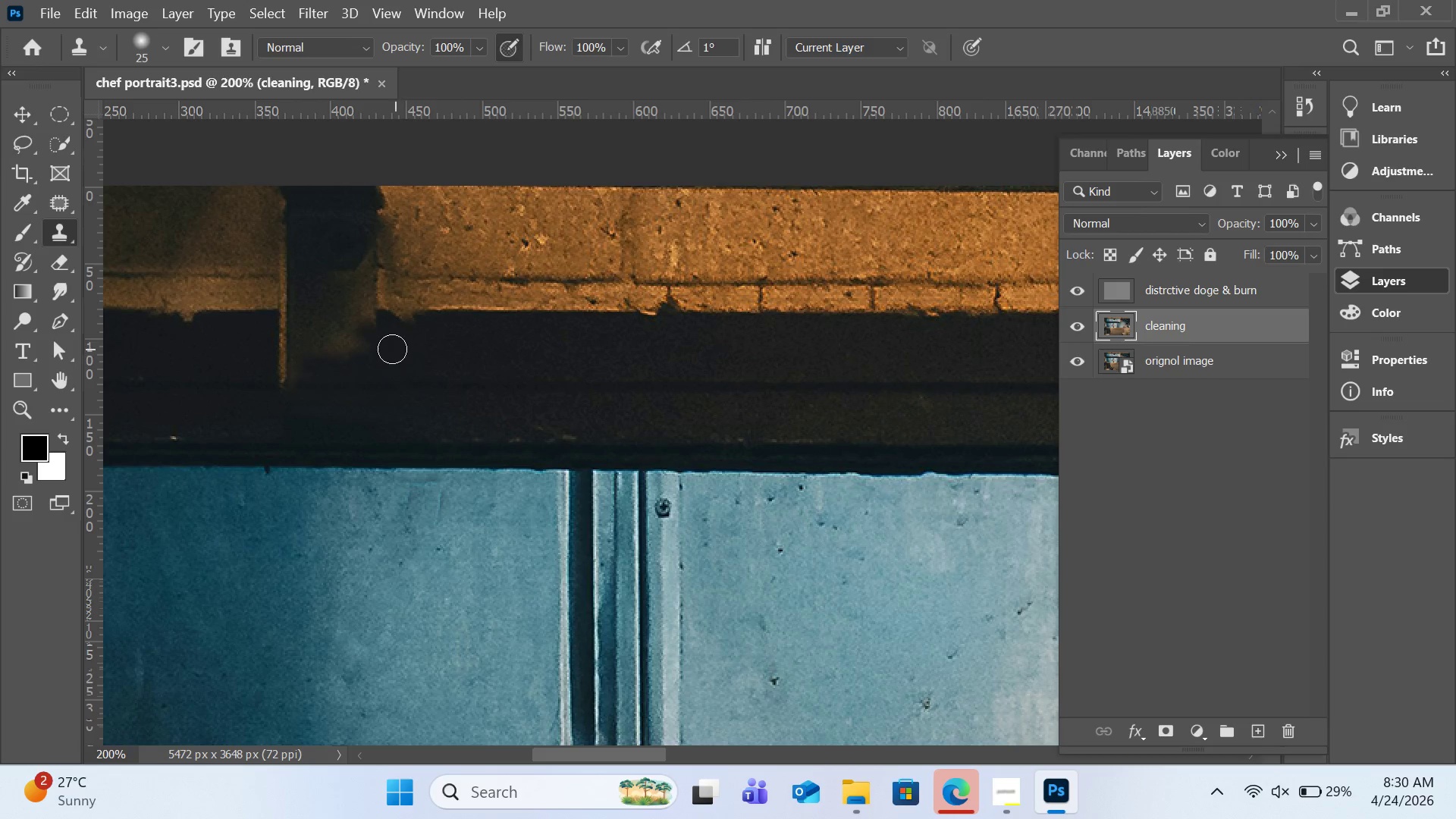 
left_click_drag(start_coordinate=[395, 349], to_coordinate=[348, 347])
 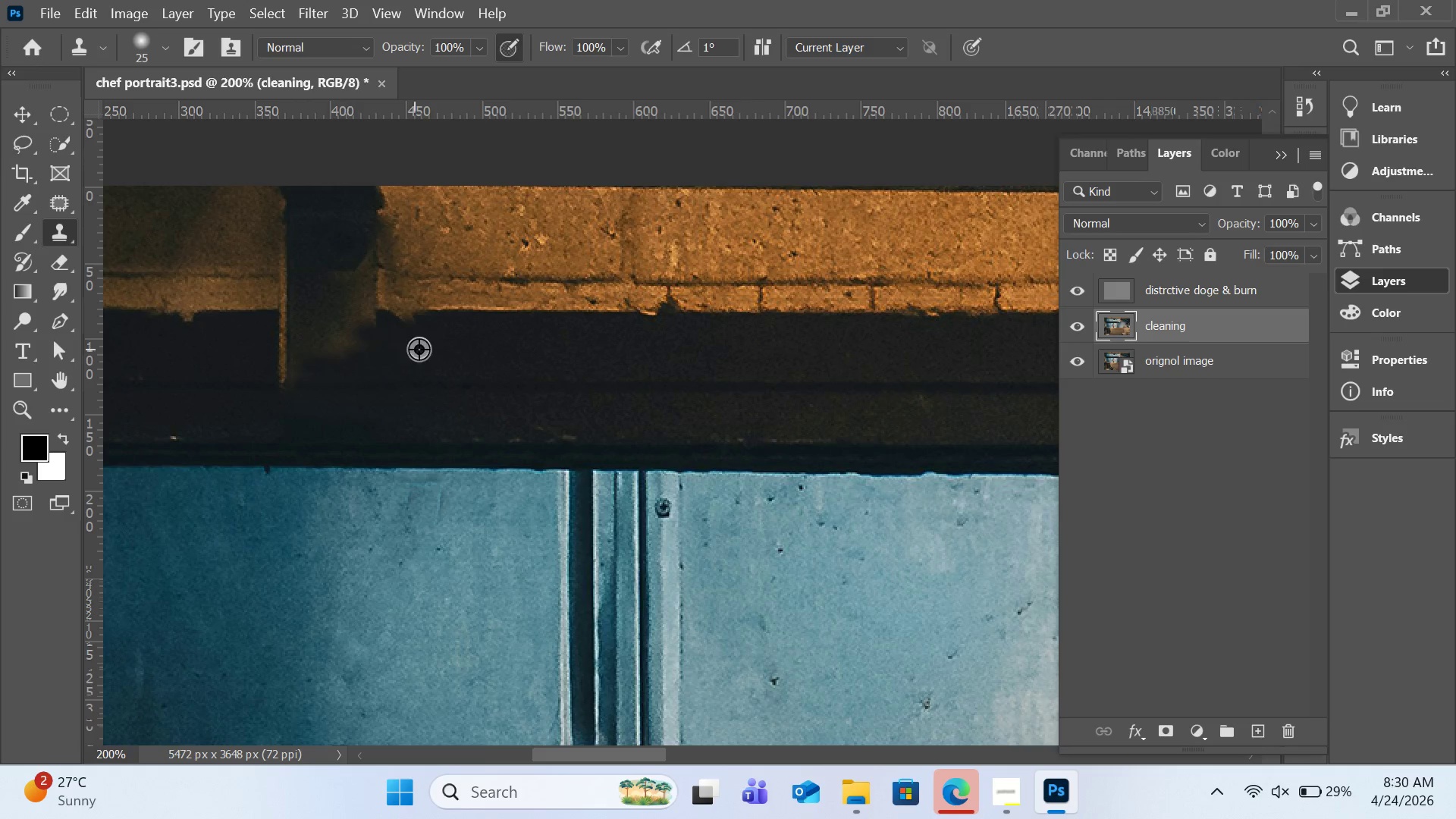 
hold_key(key=AltLeft, duration=0.55)
left_click([424, 348])
 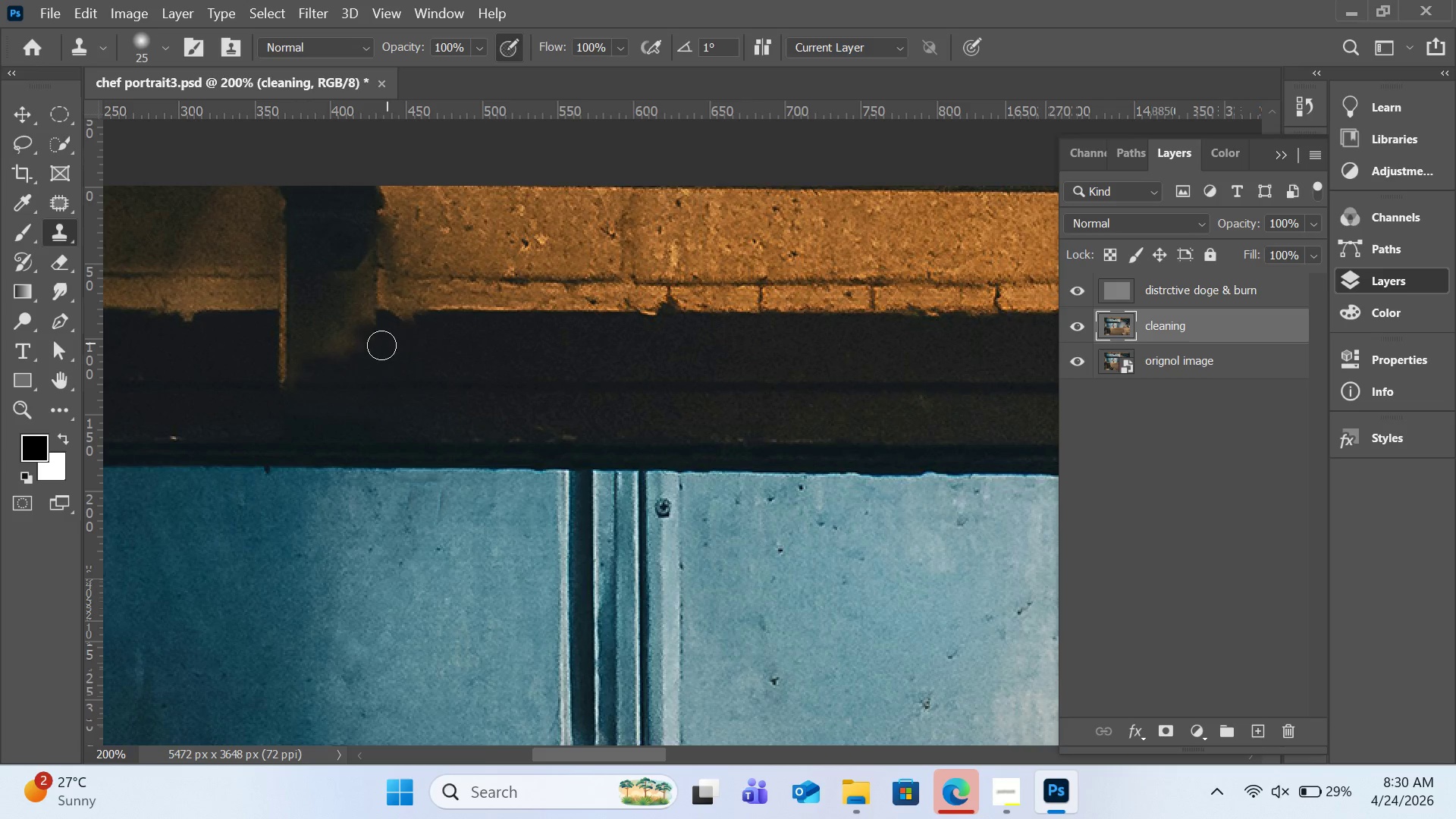 
left_click_drag(start_coordinate=[387, 344], to_coordinate=[323, 351])
 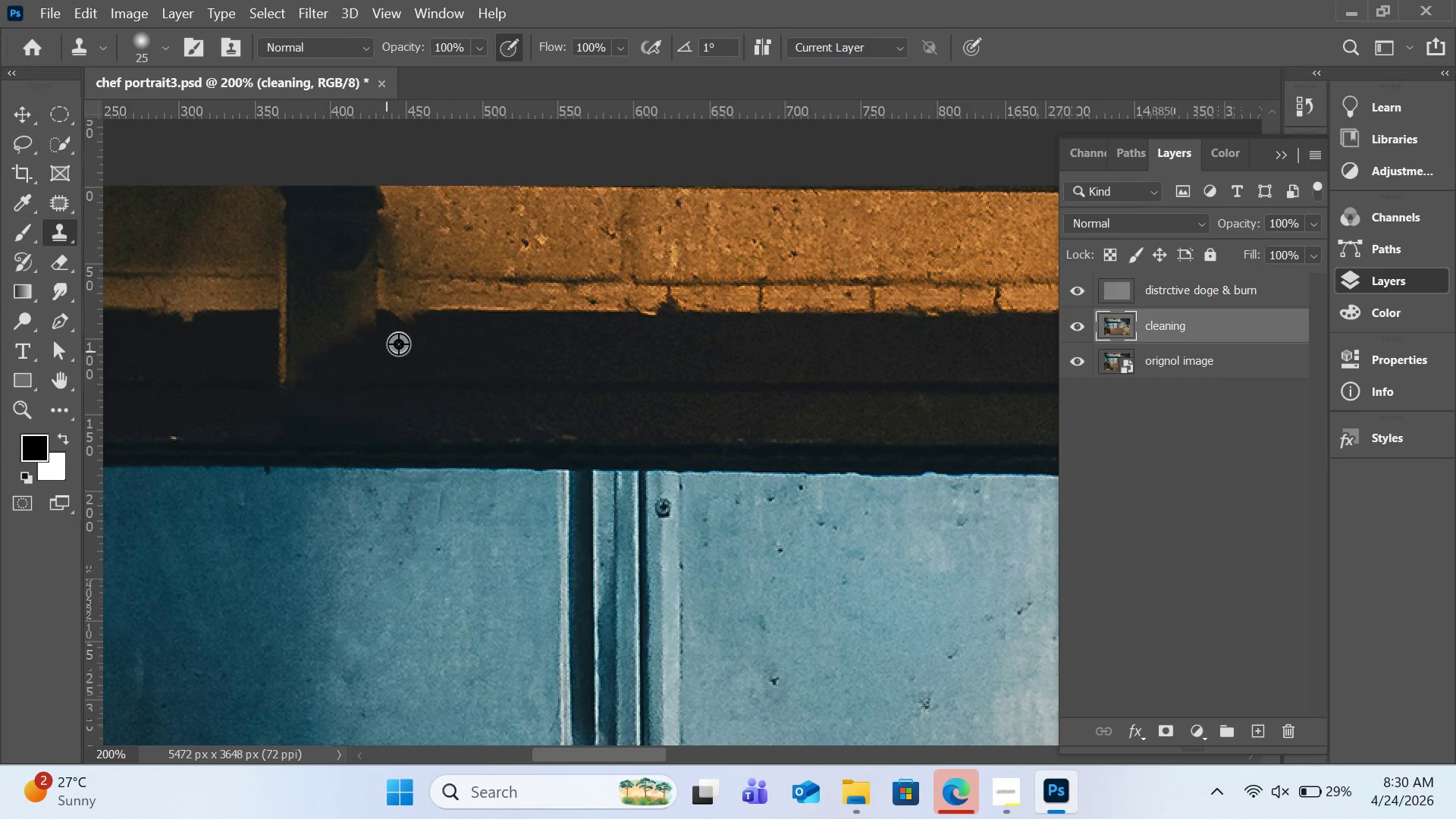 
hold_key(key=AltLeft, duration=1.97)
left_click([416, 331])
 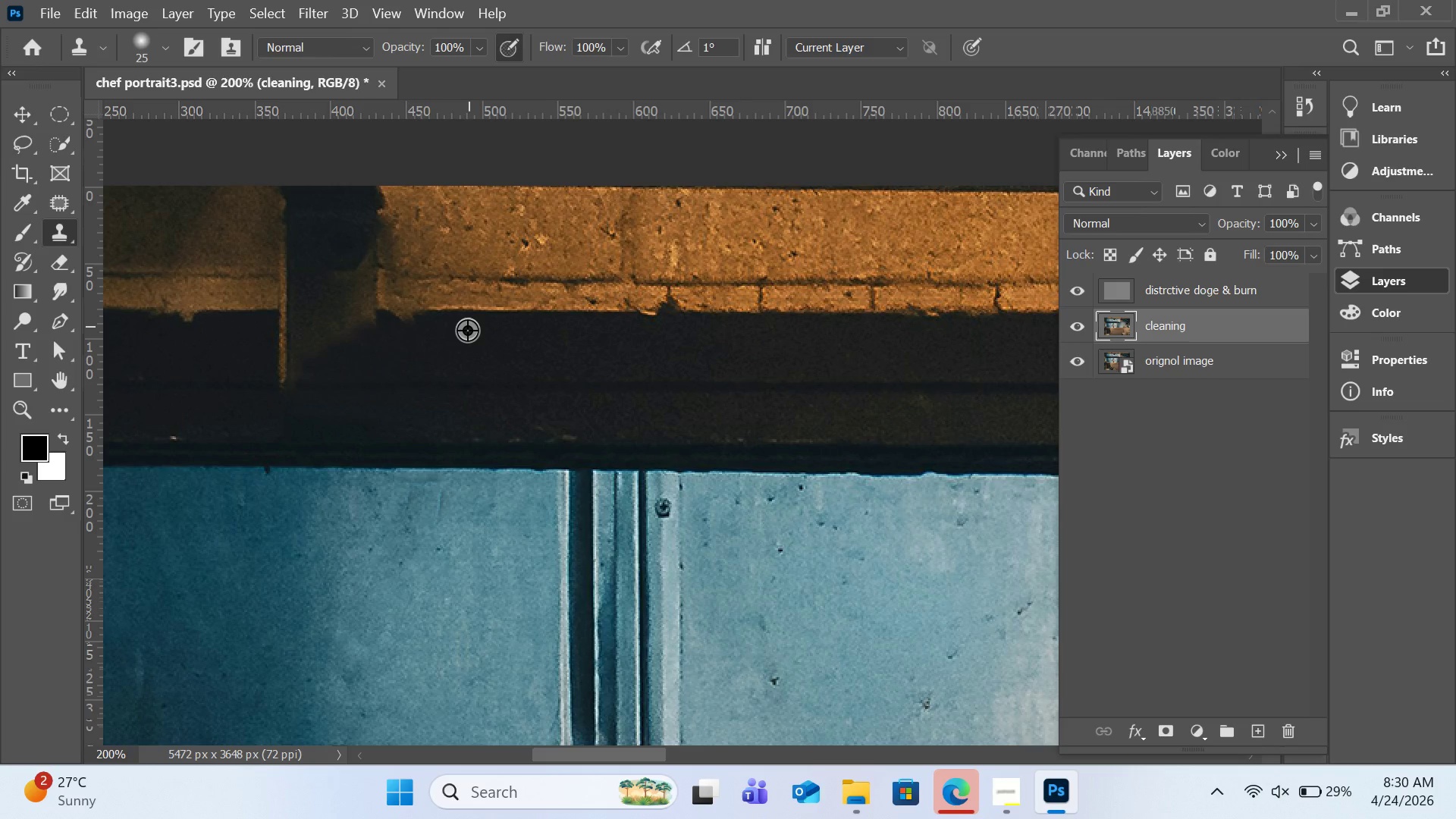 
left_click([467, 330])
 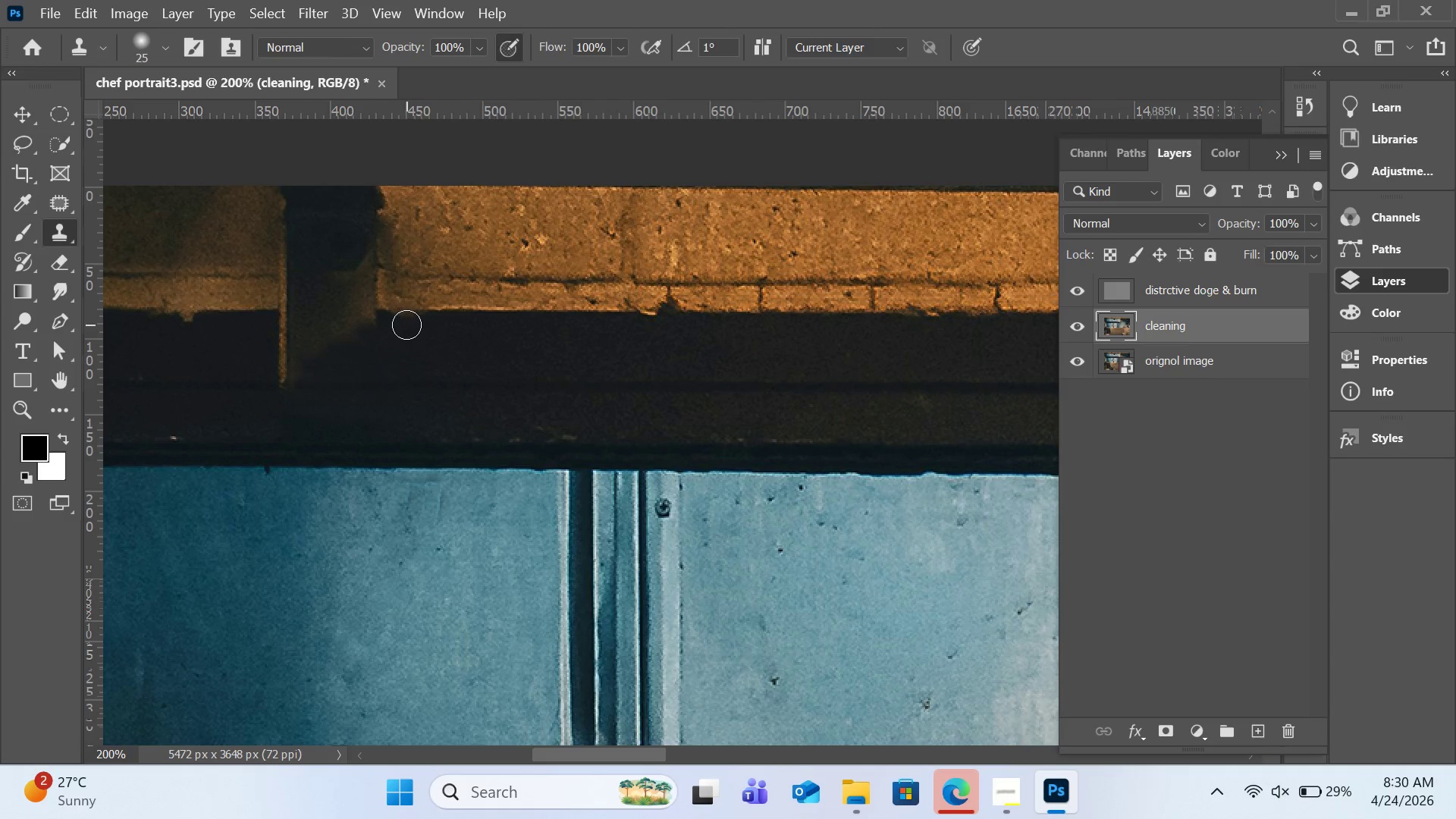 
left_click([406, 325])
 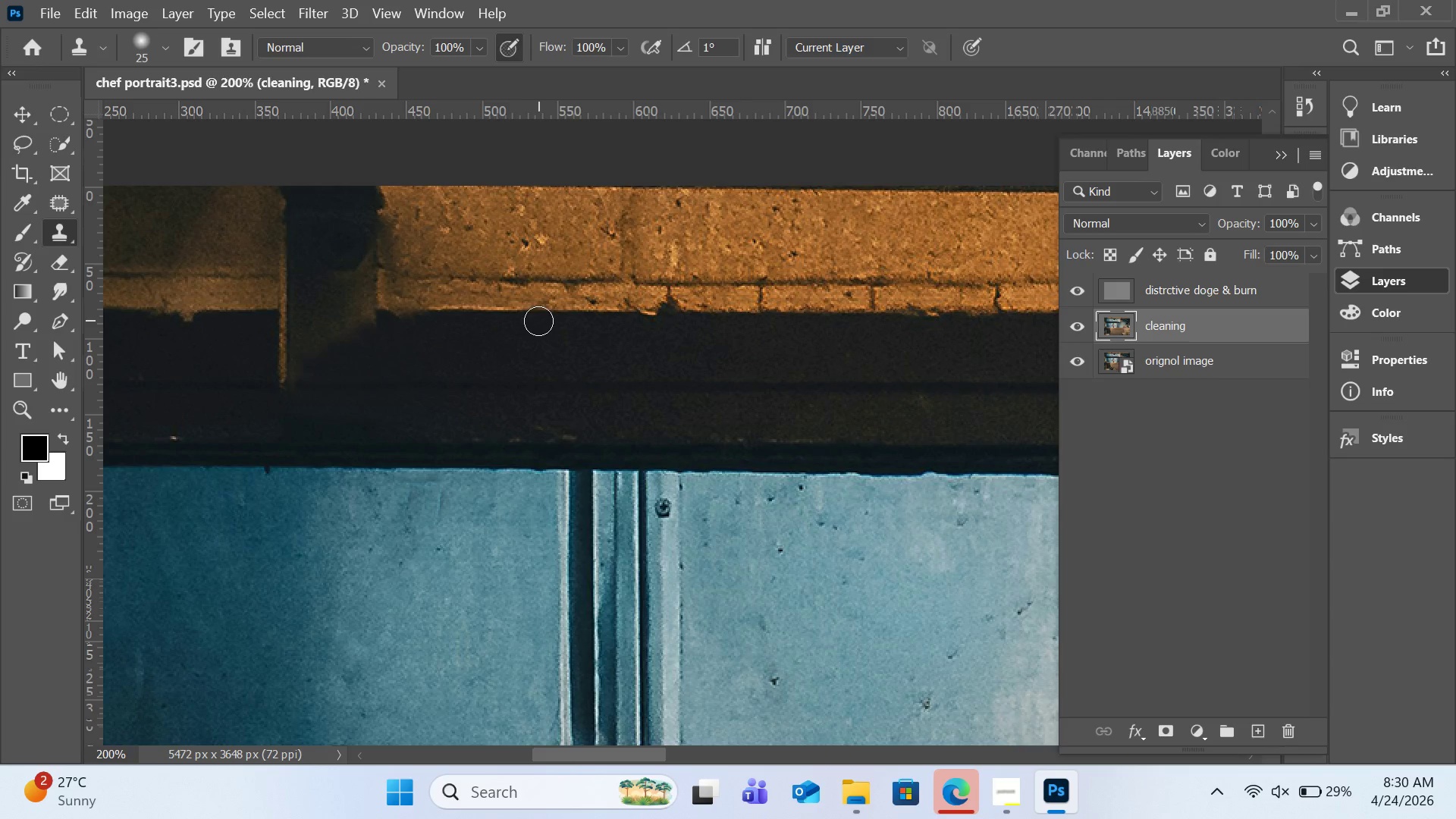 
hold_key(key=AltLeft, duration=1.41)
left_click([704, 298])
 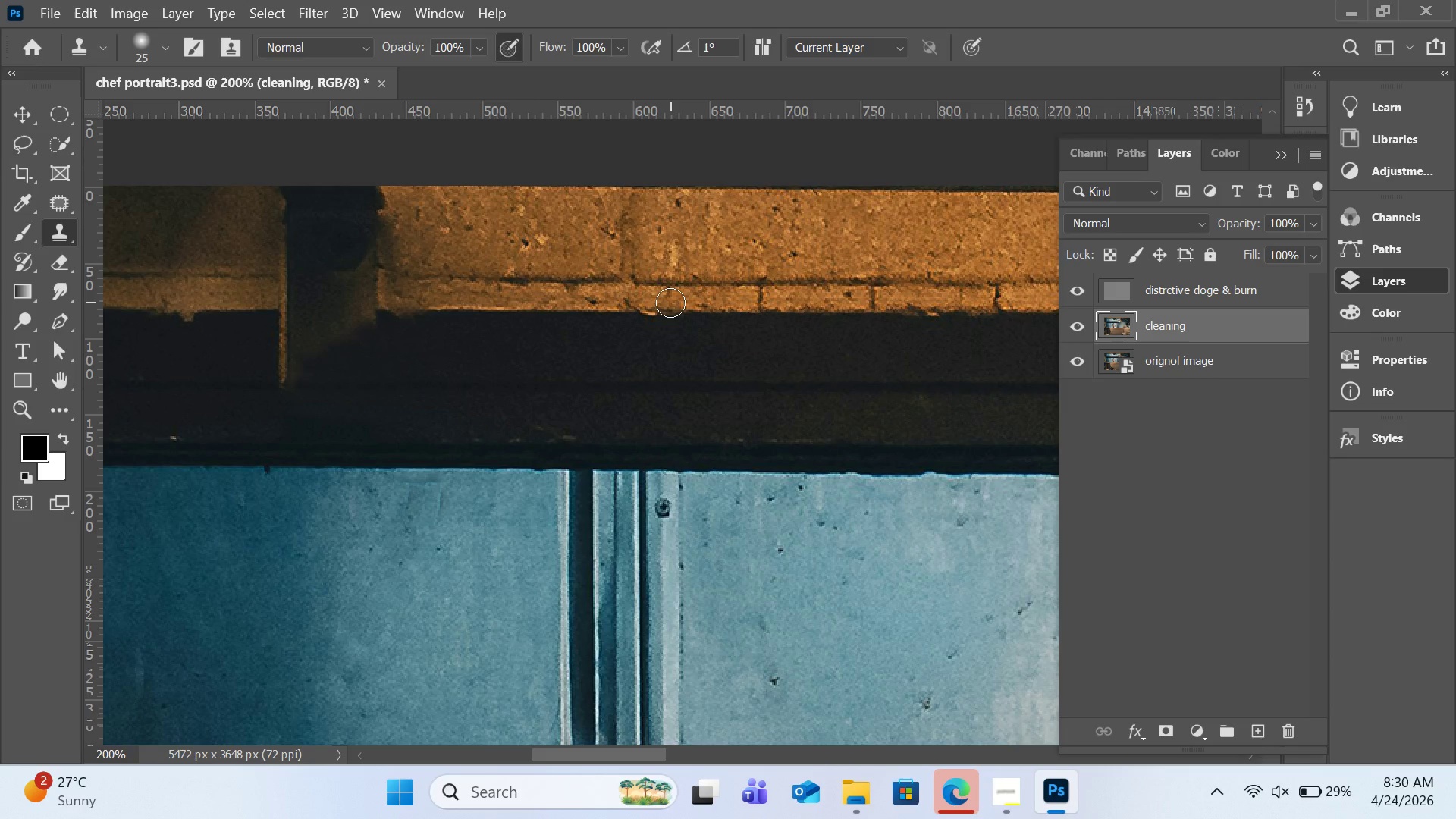 
left_click([670, 303])
 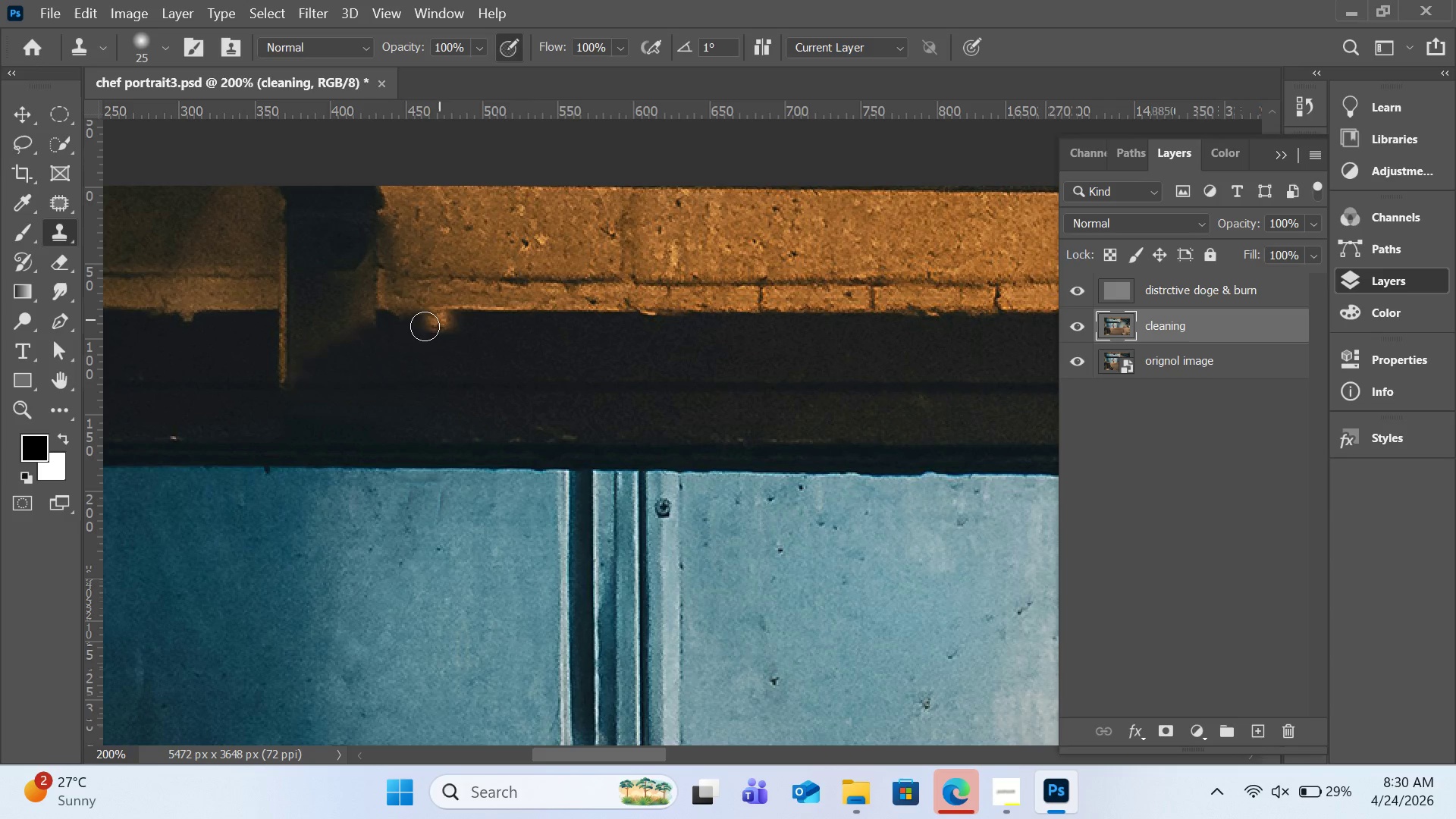 
hold_key(key=AltLeft, duration=0.52)
left_click([242, 344])
 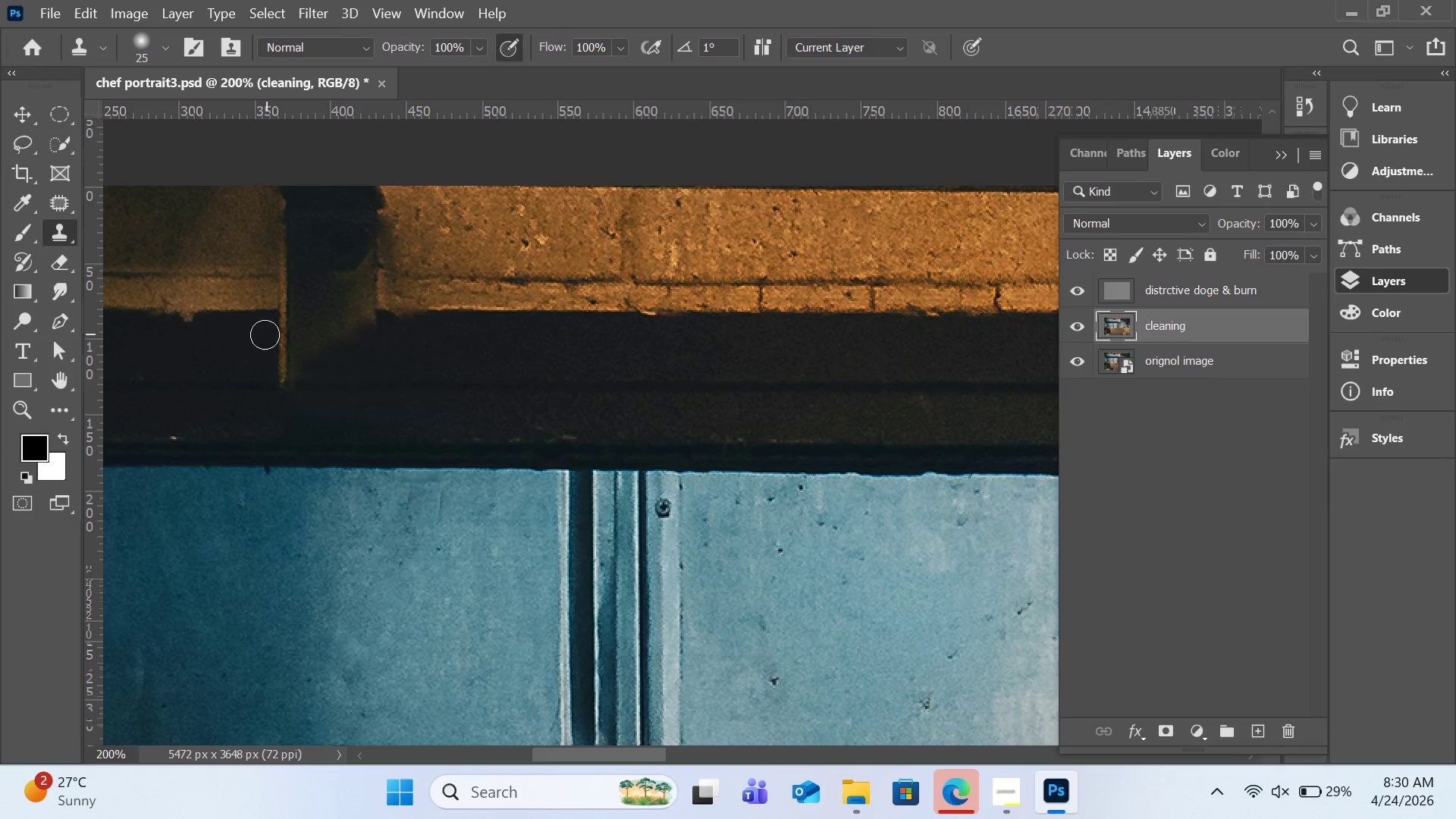 
hold_key(key=AltLeft, duration=0.56)
left_click([256, 330])
 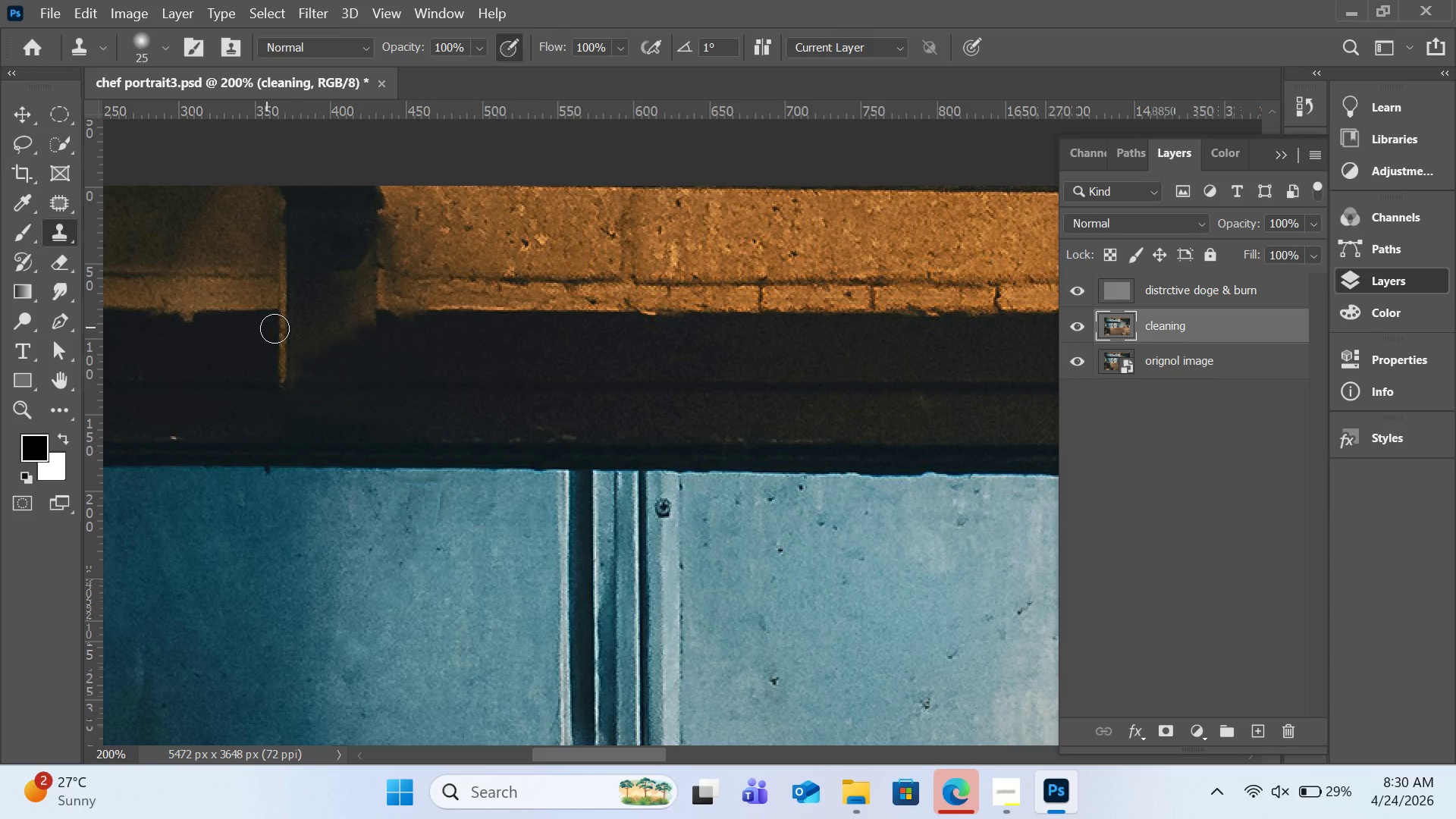 
left_click_drag(start_coordinate=[275, 328], to_coordinate=[295, 328])
 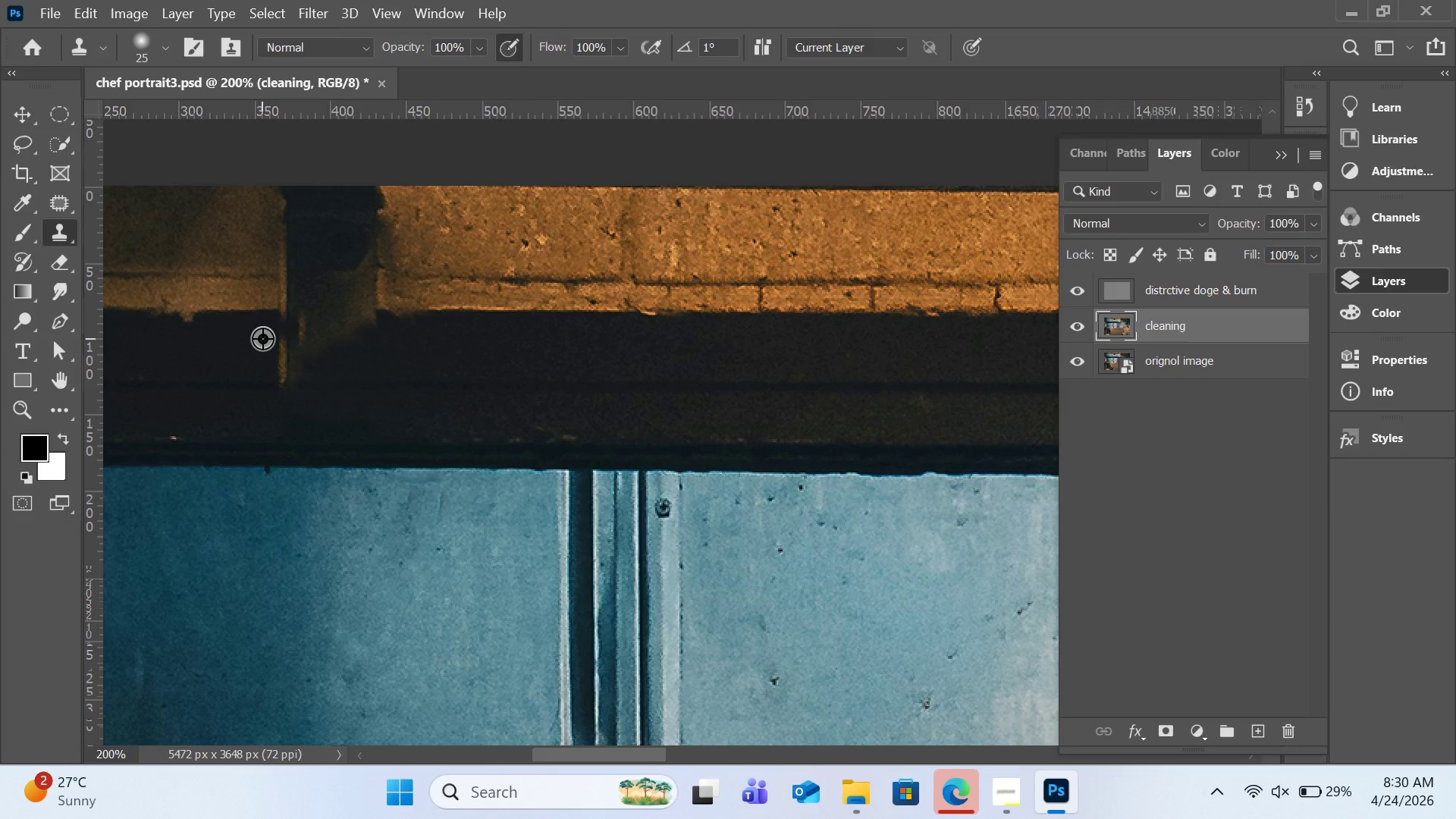 
hold_key(key=AltLeft, duration=0.58)
 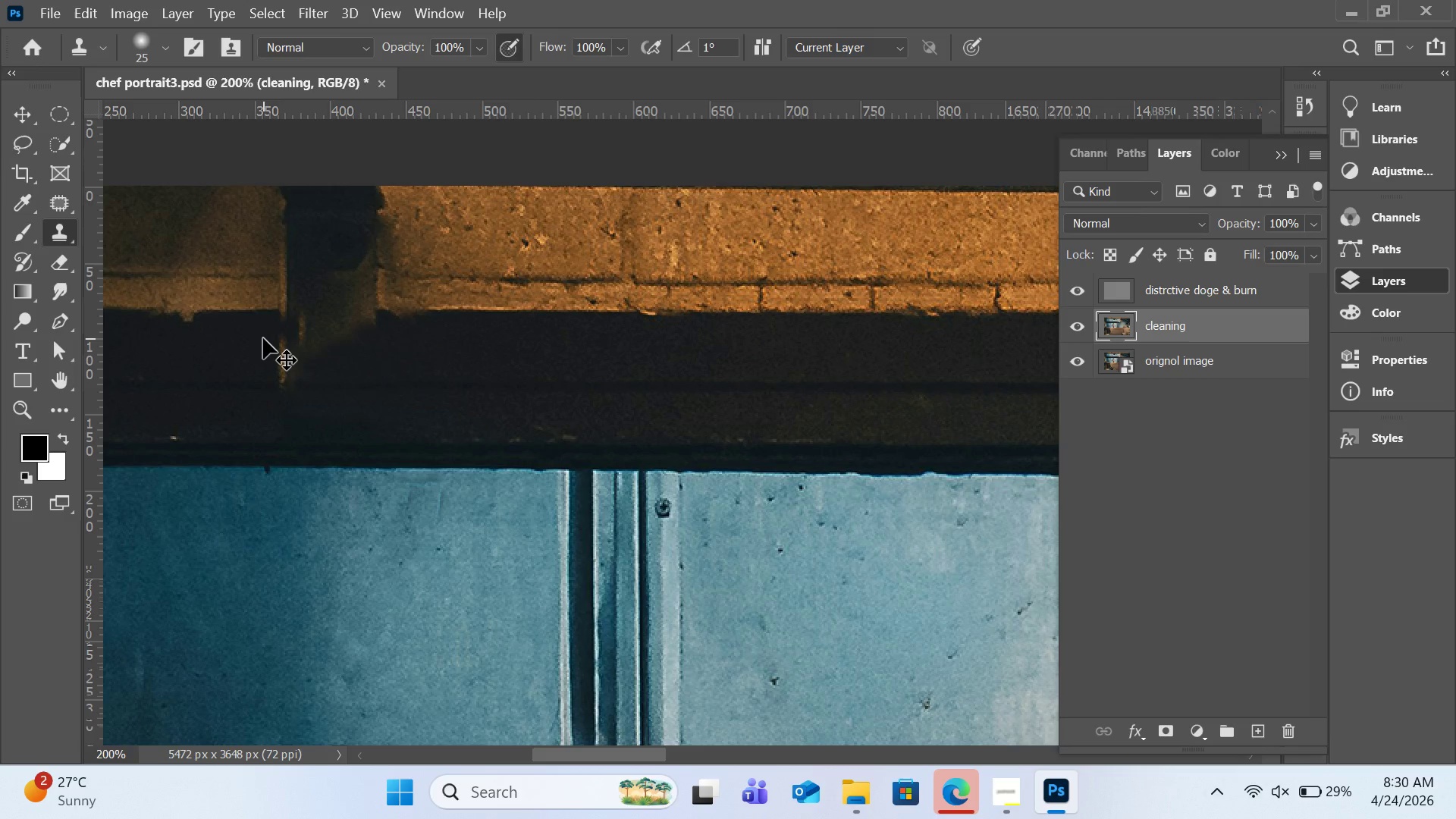 
key(Control+Z)
 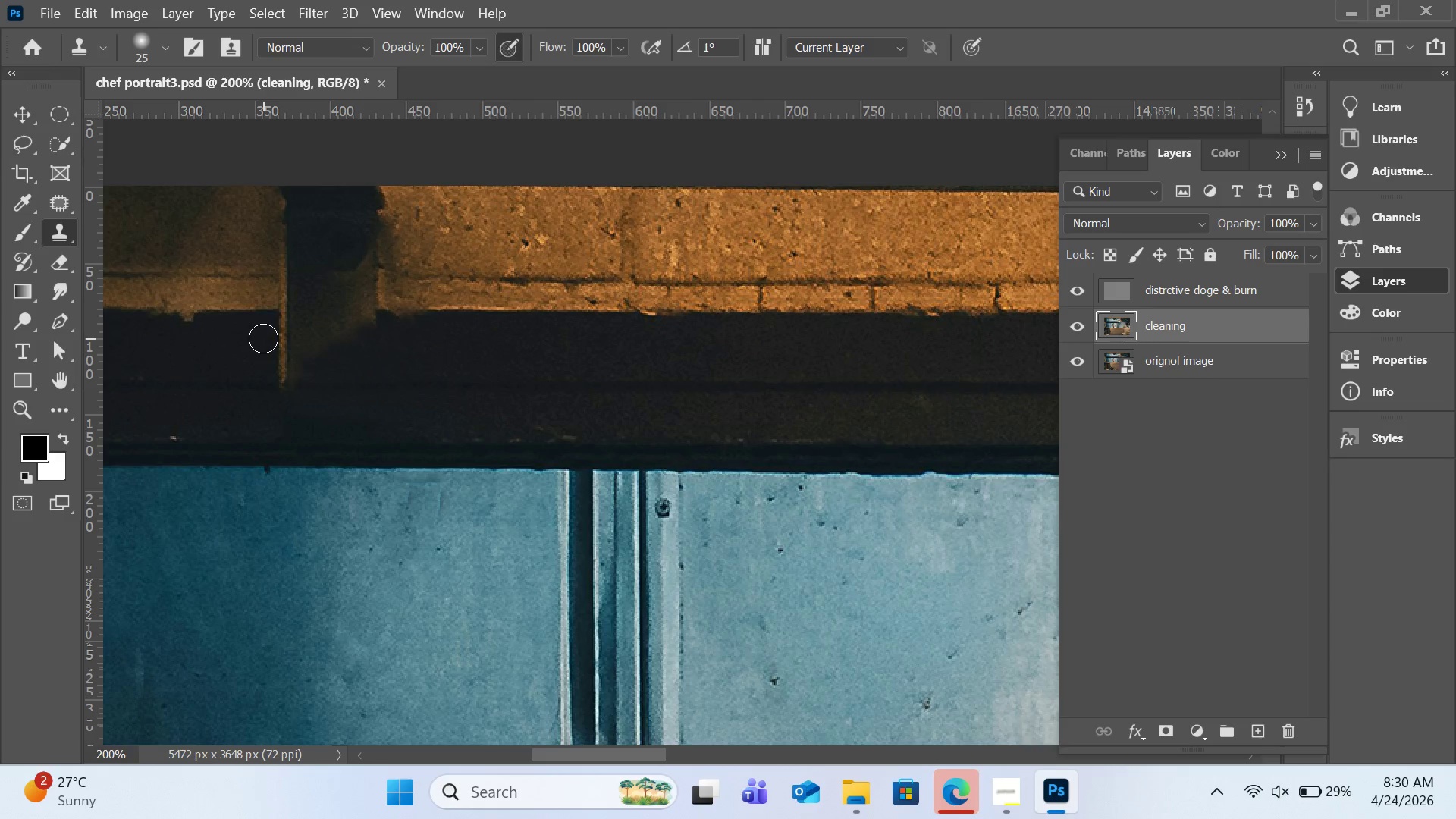 
hold_key(key=AltLeft, duration=0.98)
left_click([249, 337])
 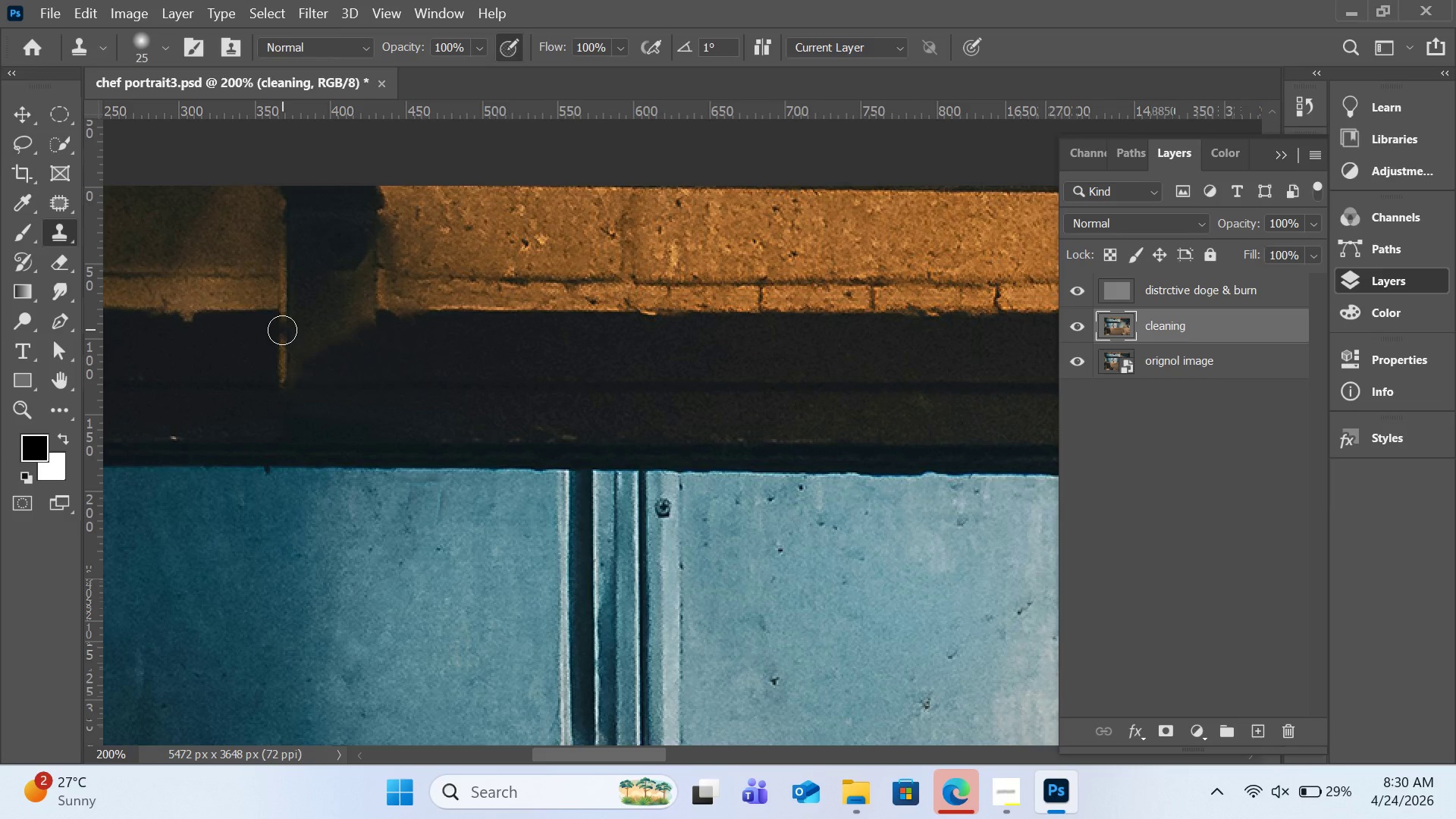 
left_click_drag(start_coordinate=[282, 330], to_coordinate=[278, 386])
 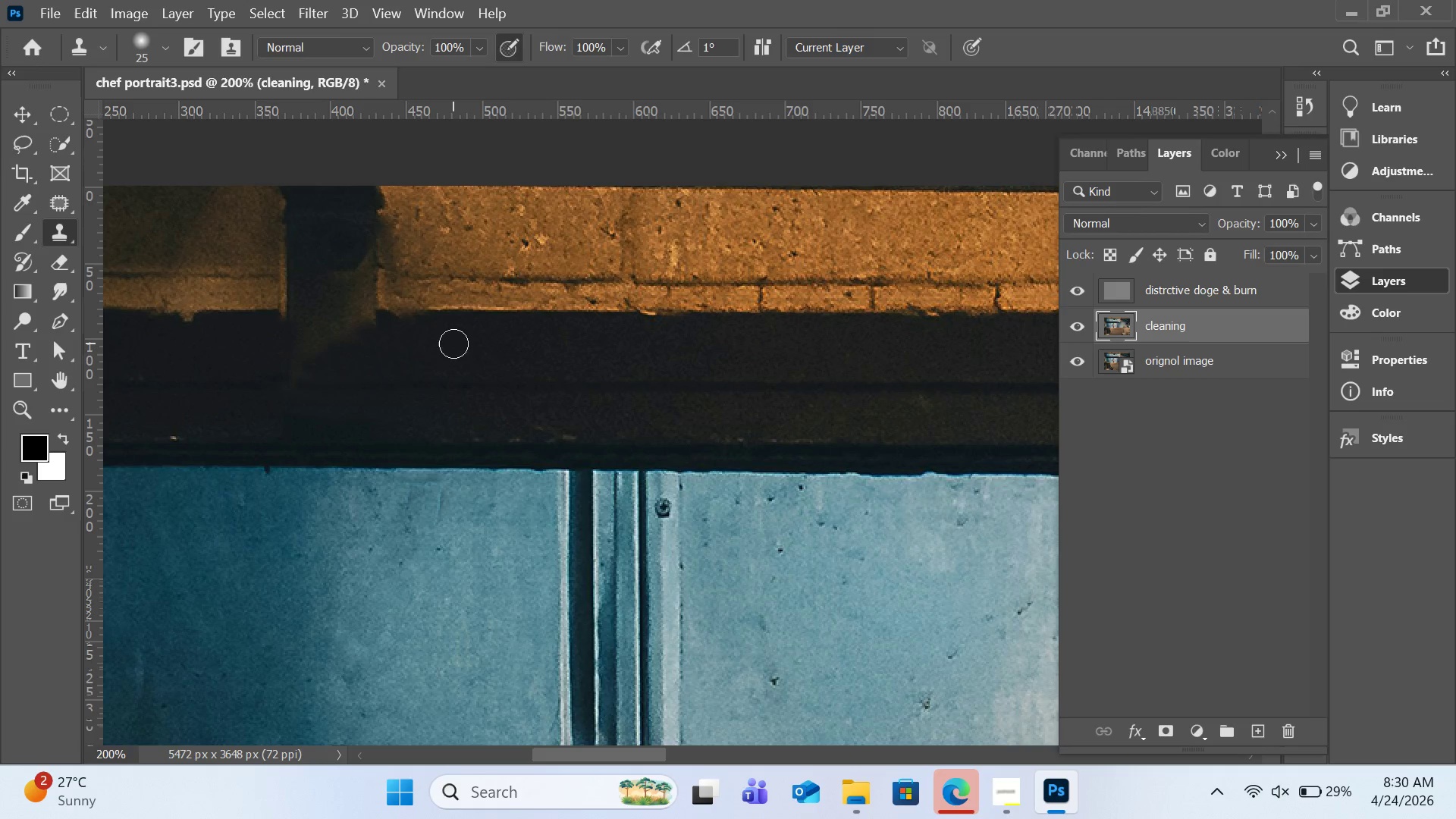 
hold_key(key=AltLeft, duration=0.62)
left_click([343, 371])
 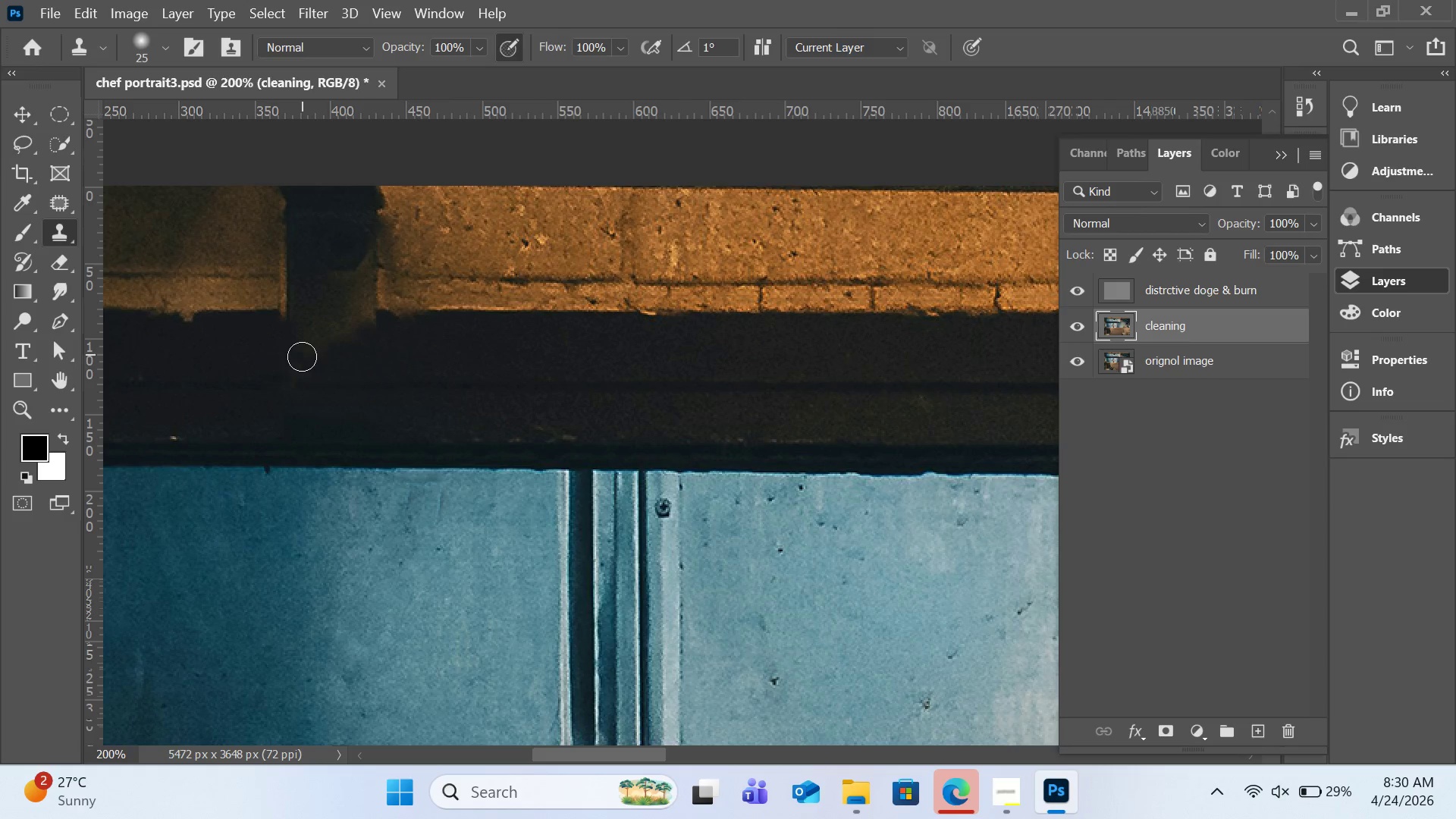 
left_click_drag(start_coordinate=[302, 356], to_coordinate=[355, 328])
 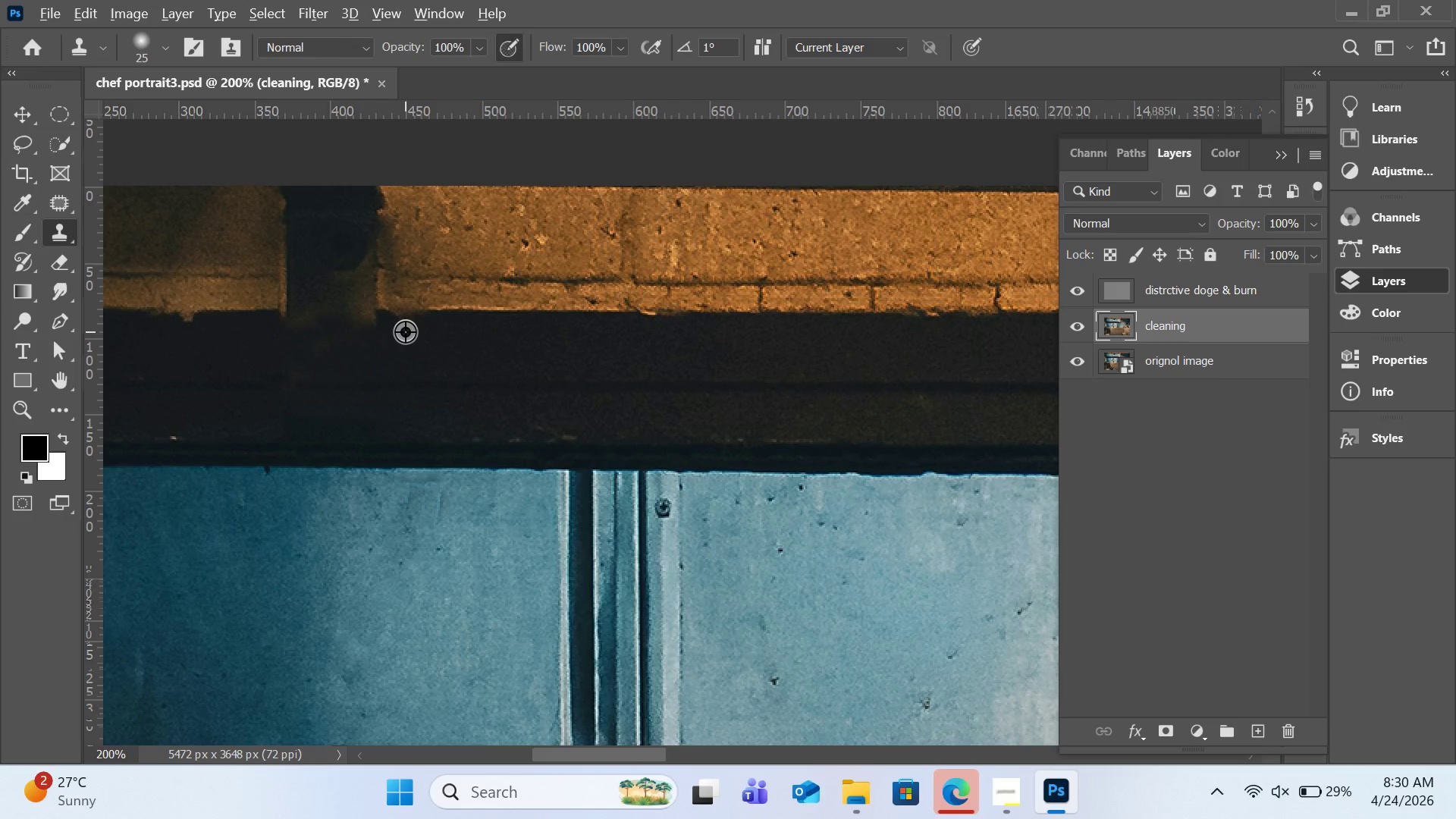 
hold_key(key=AltLeft, duration=0.67)
left_click_drag(start_coordinate=[403, 339], to_coordinate=[395, 337])
 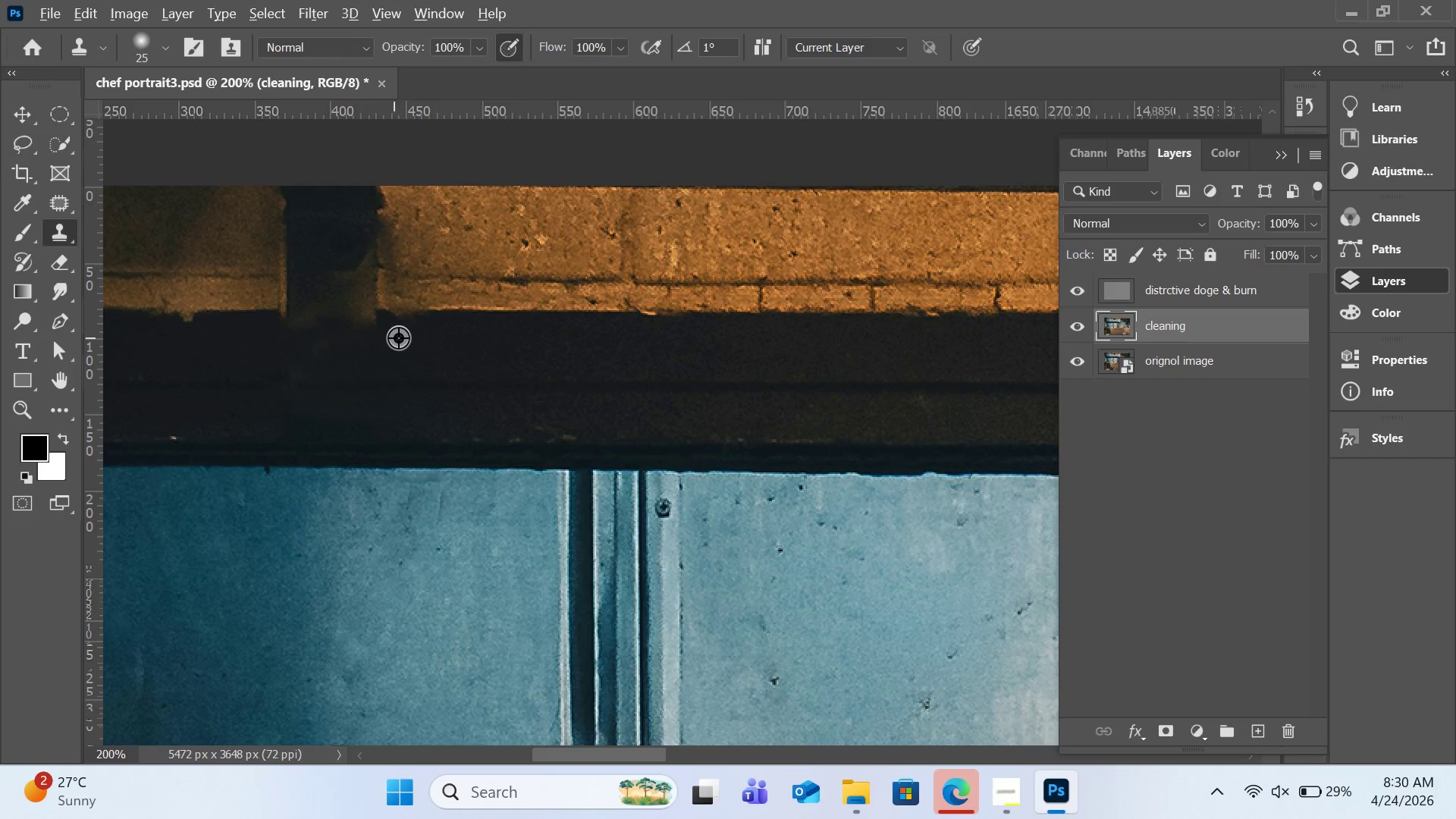 
hold_key(key=AltLeft, duration=1.41)
left_click([460, 333])
 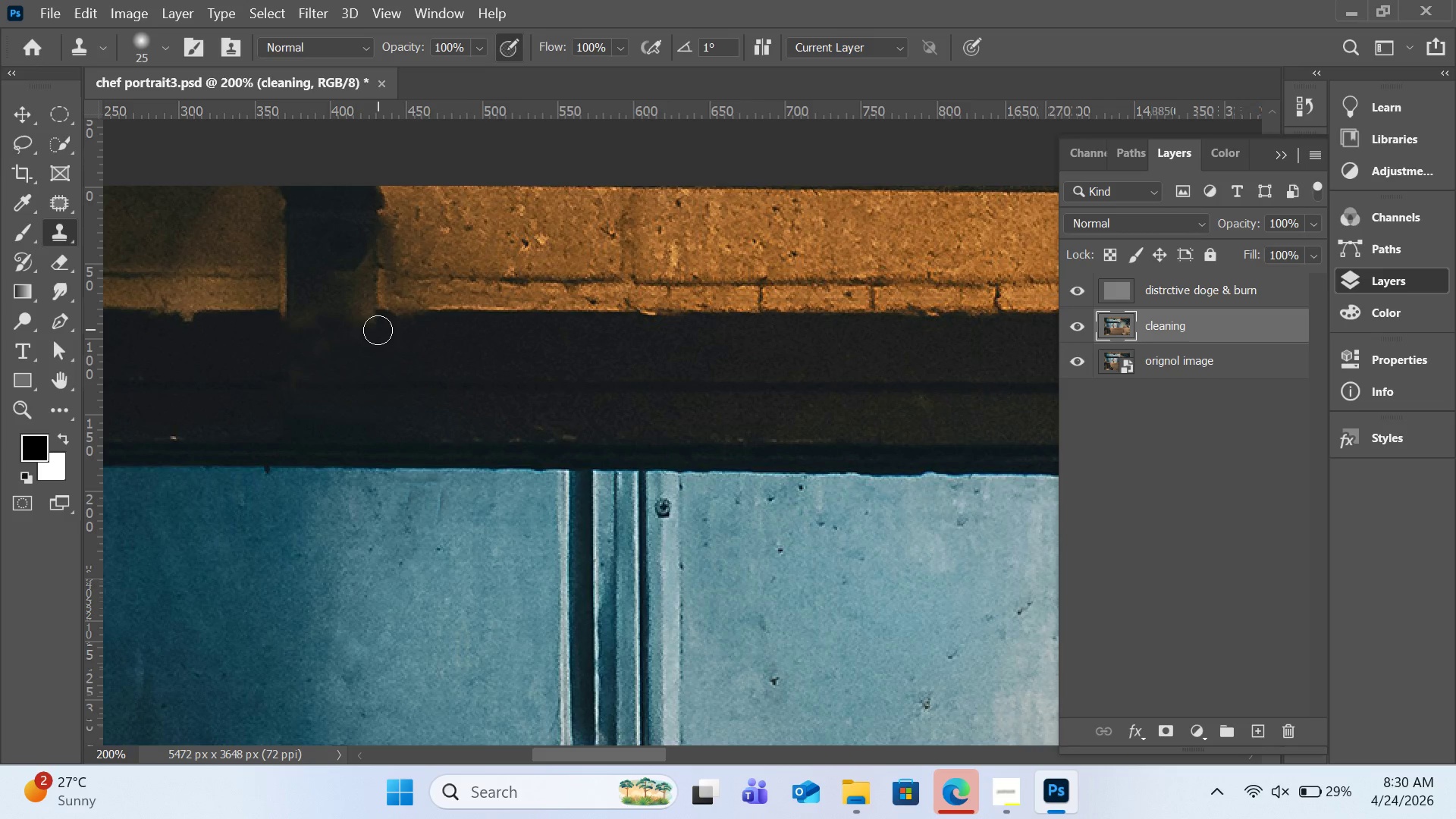 
left_click_drag(start_coordinate=[378, 330], to_coordinate=[308, 327])
 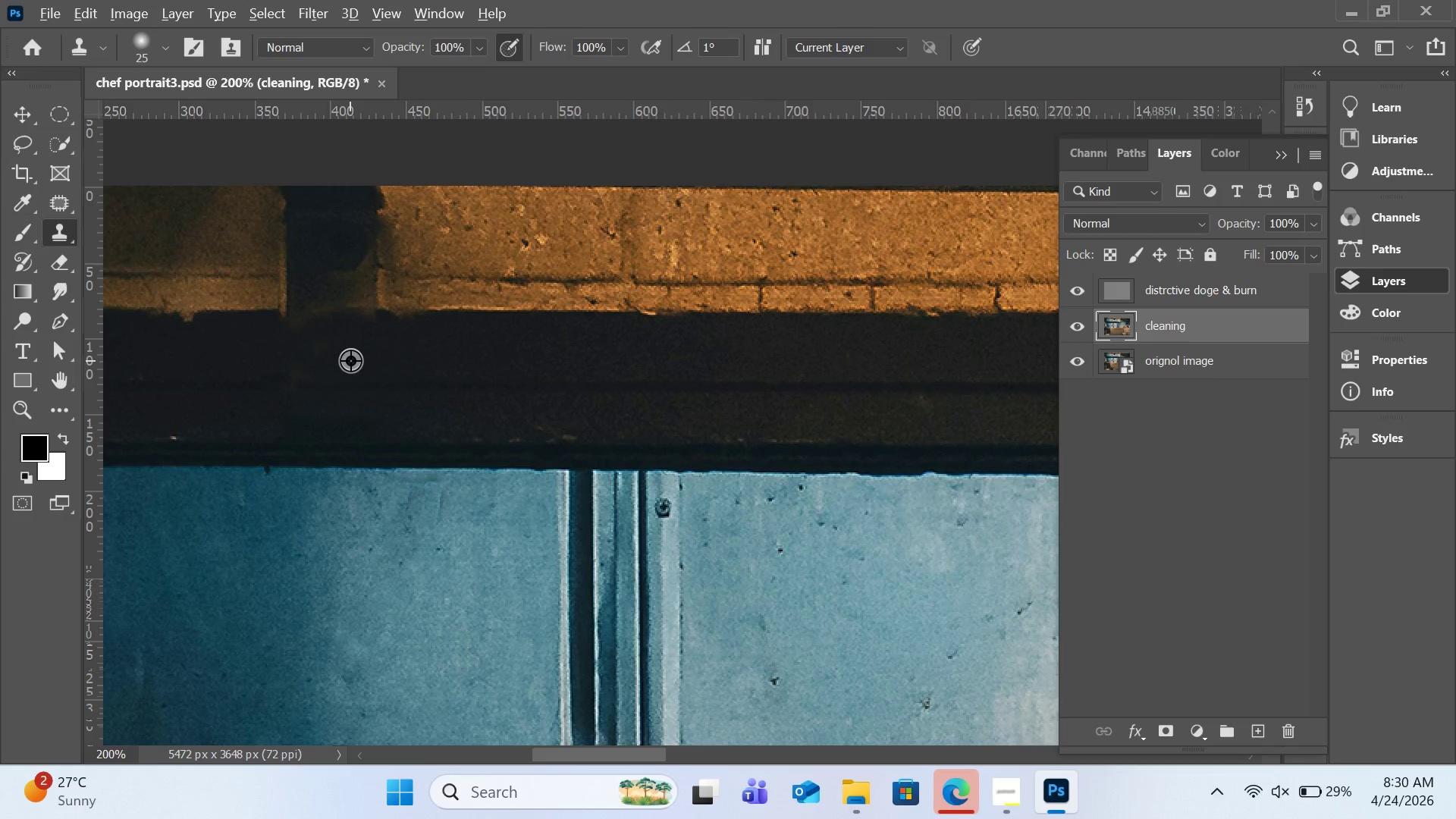 
hold_key(key=AltLeft, duration=0.41)
left_click([362, 361])
 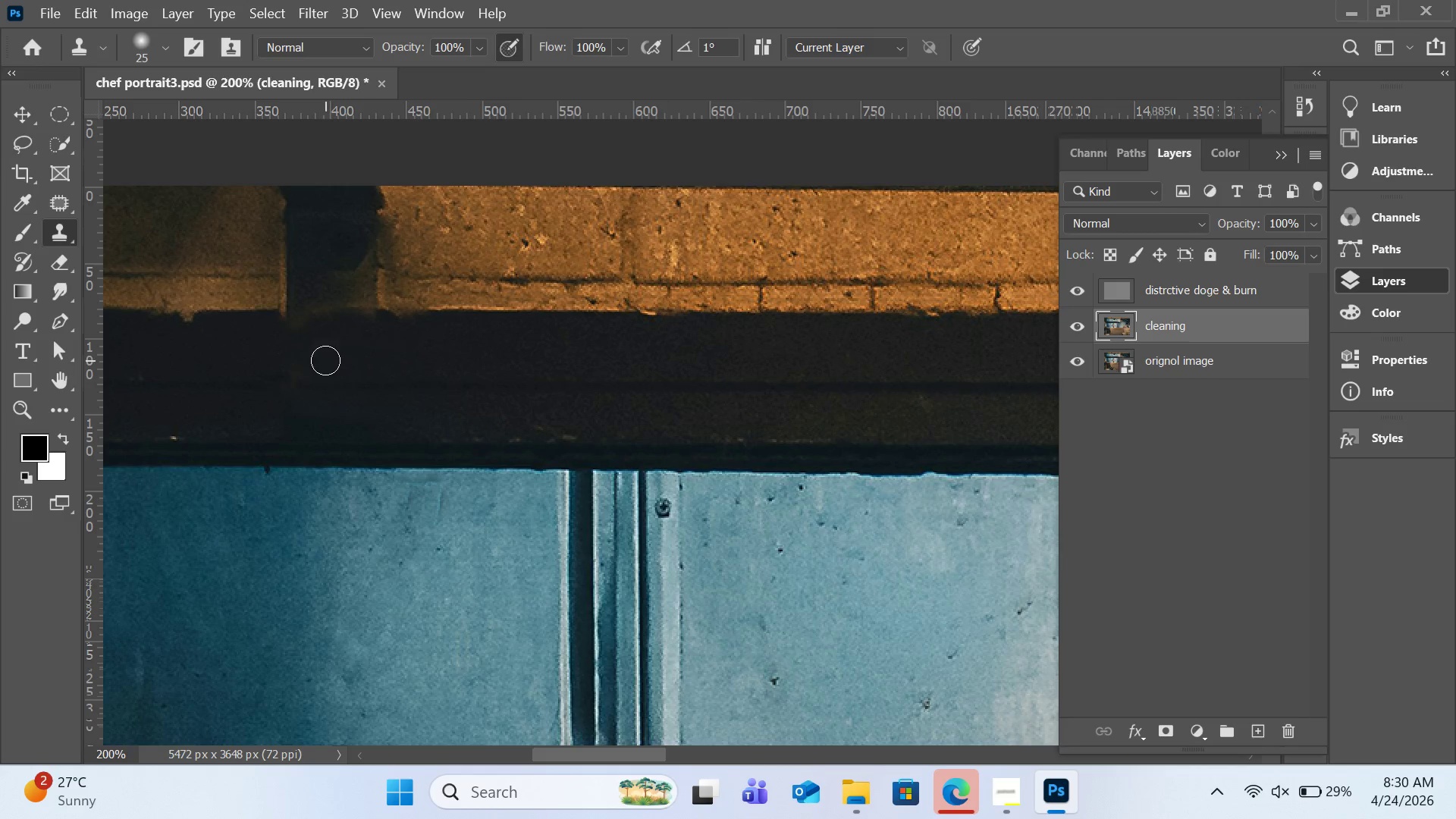 
left_click_drag(start_coordinate=[325, 360], to_coordinate=[312, 366])
 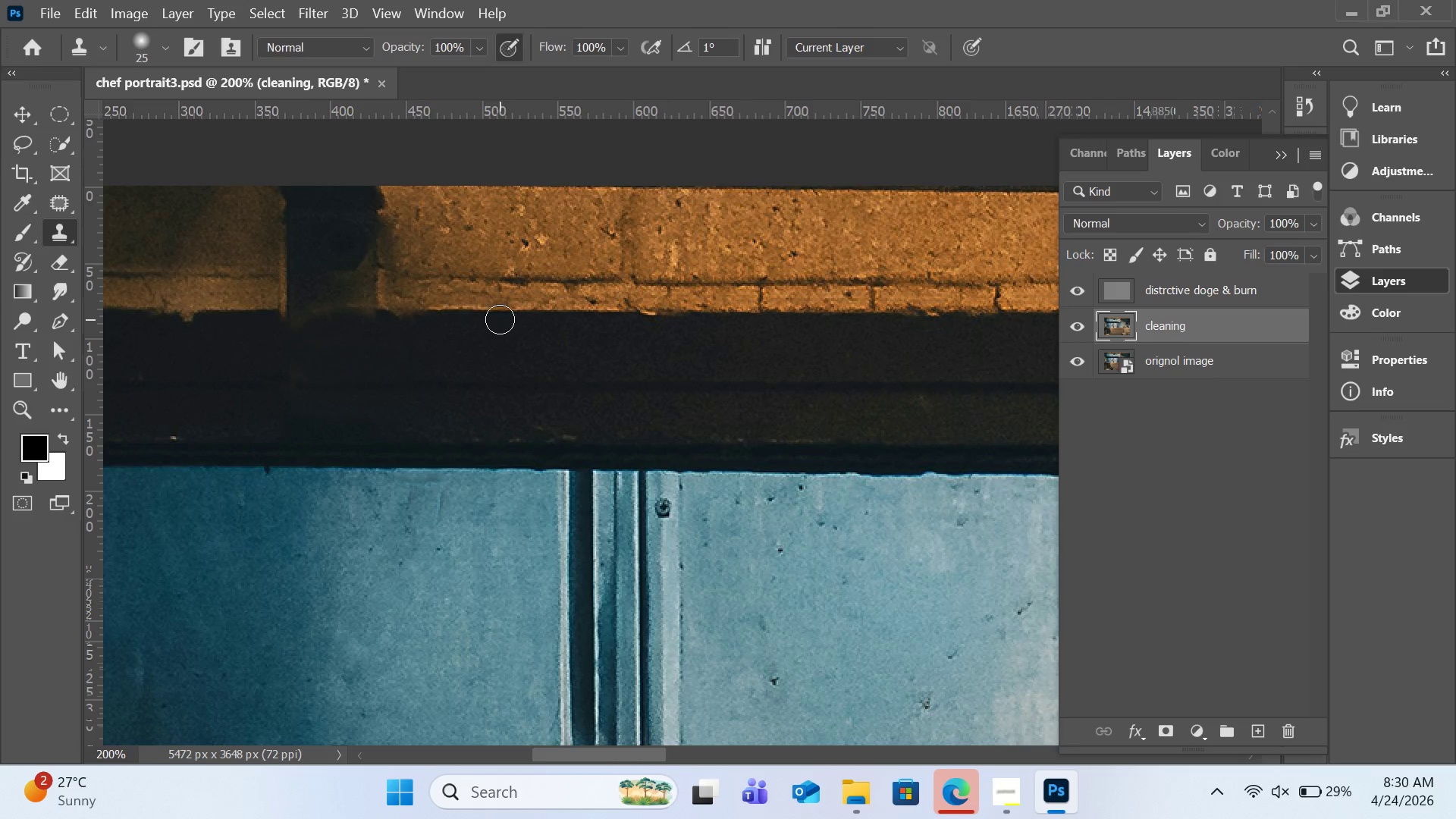 
hold_key(key=AltLeft, duration=1.06)
 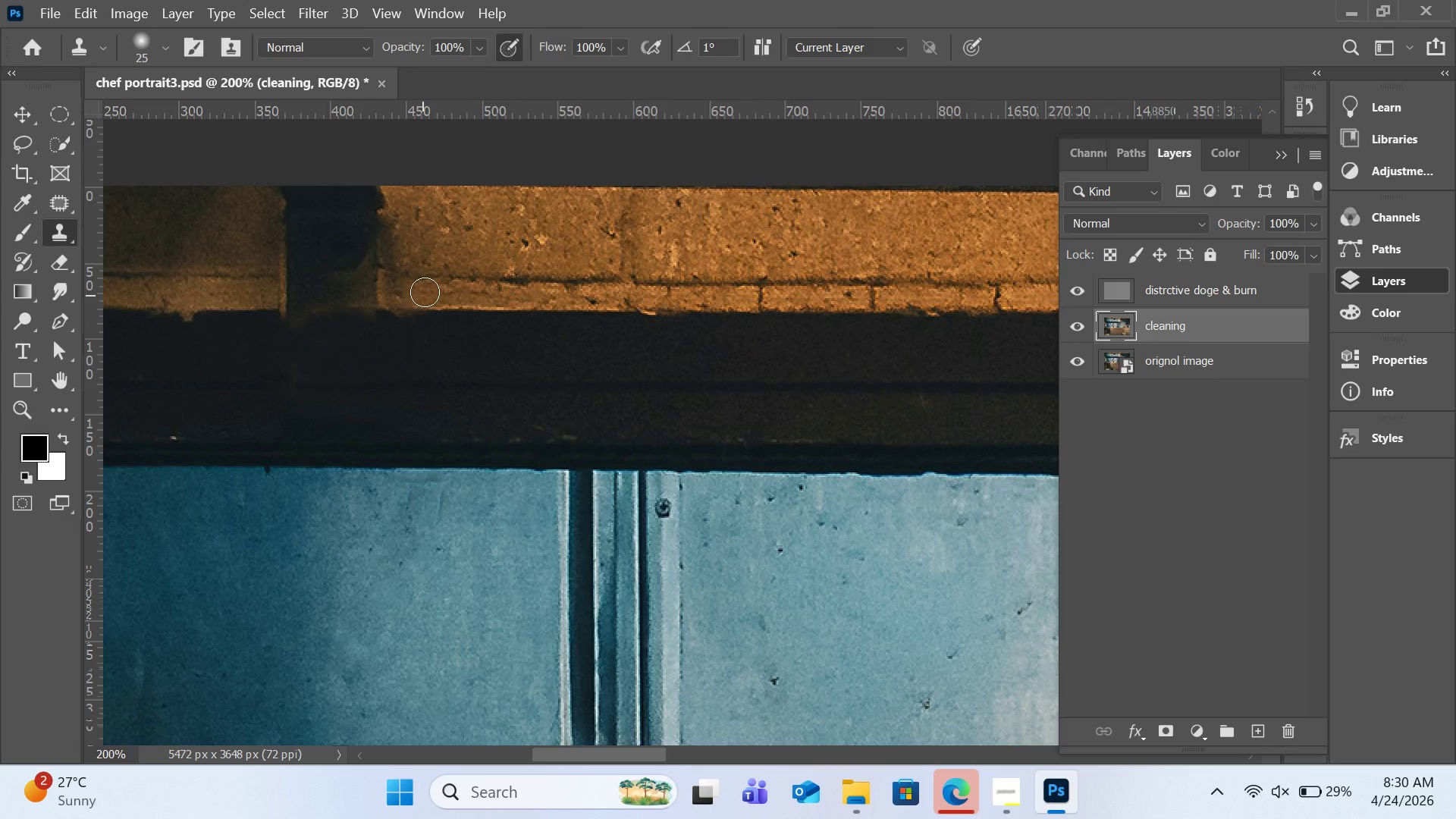 
left_click_drag(start_coordinate=[425, 292], to_coordinate=[408, 293])
 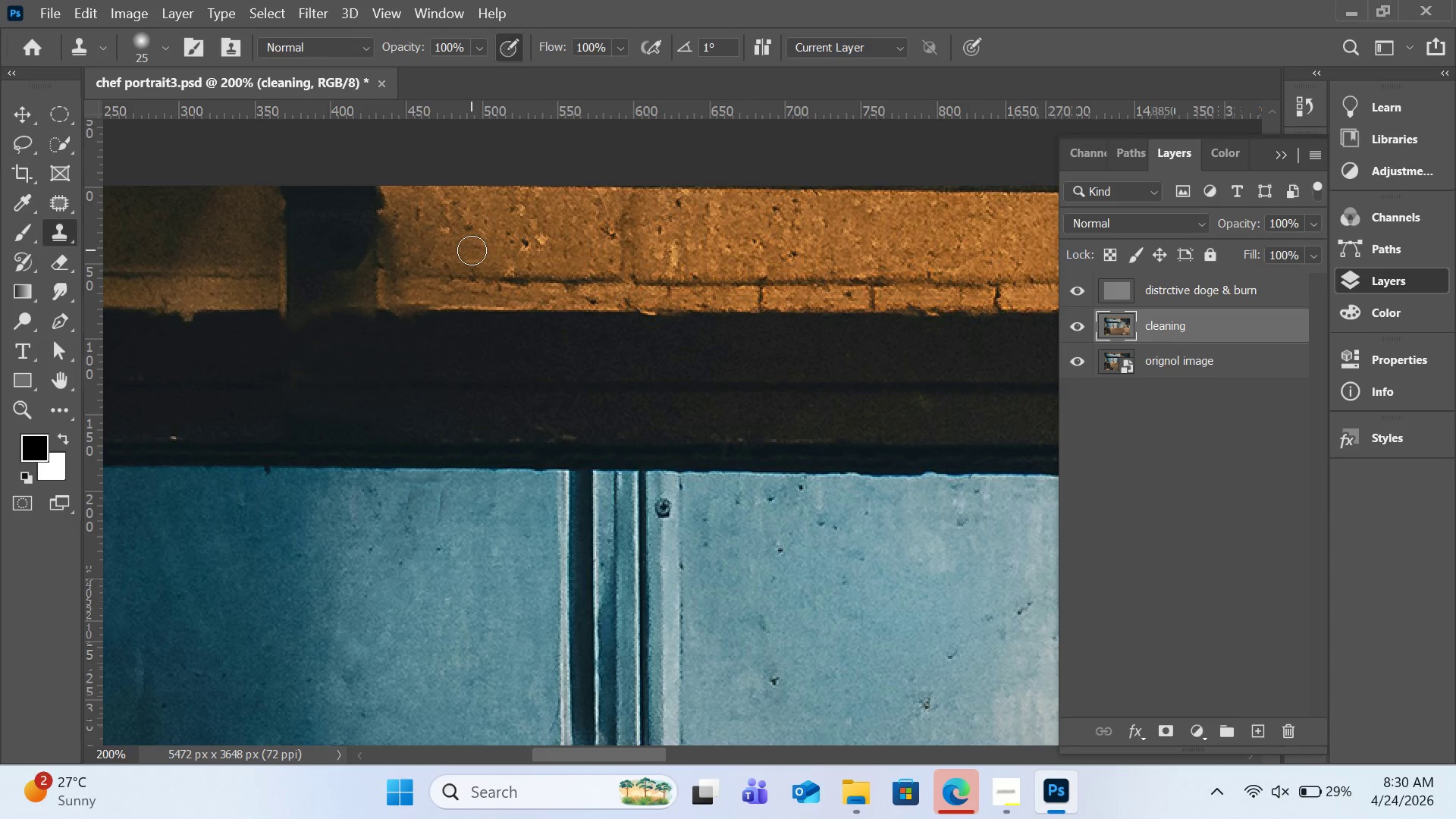 
hold_key(key=AltLeft, duration=1.73)
left_click([256, 292])
 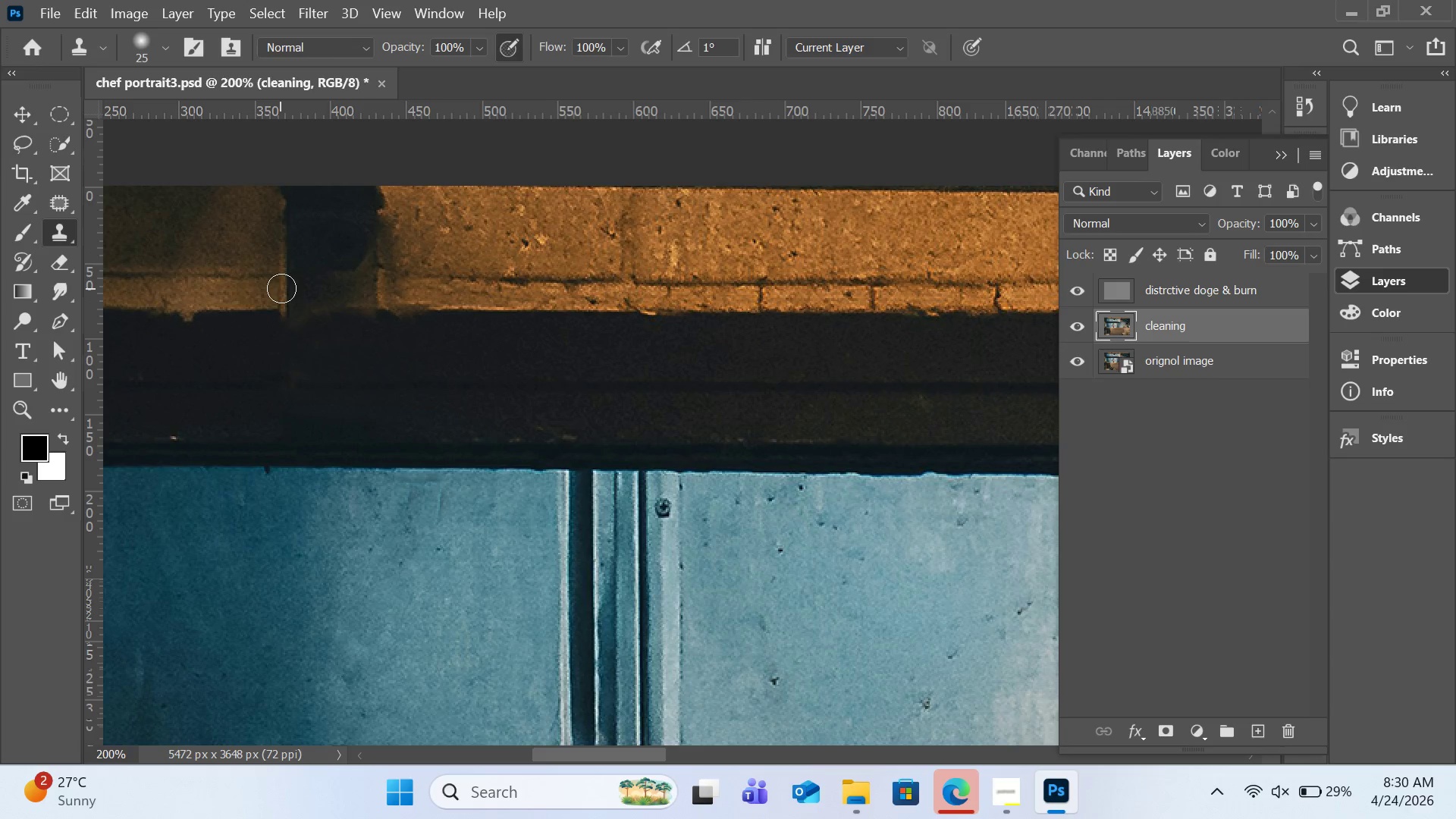 
left_click_drag(start_coordinate=[281, 288], to_coordinate=[298, 290])
 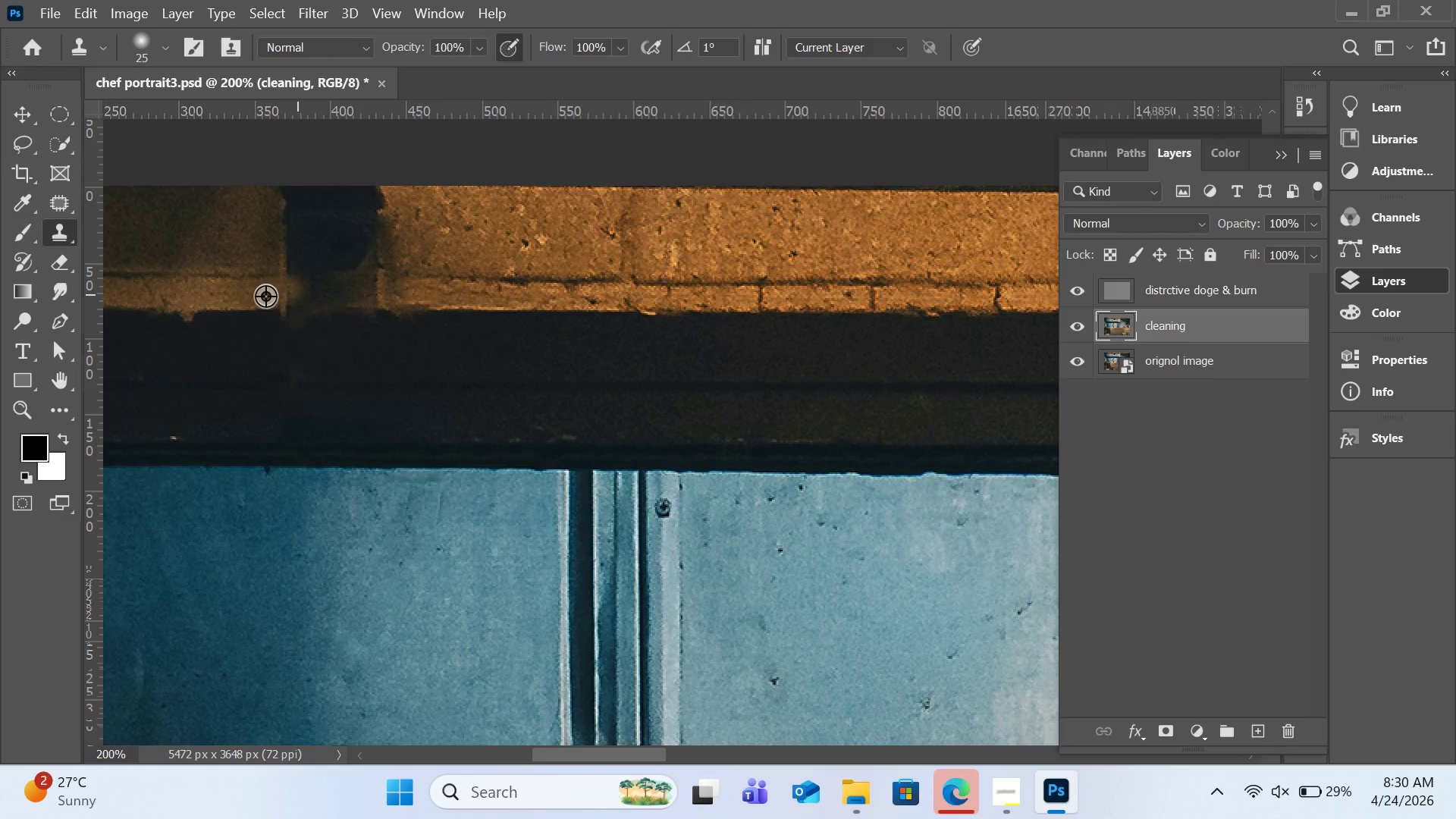 
hold_key(key=AltLeft, duration=1.42)
left_click([226, 296])
 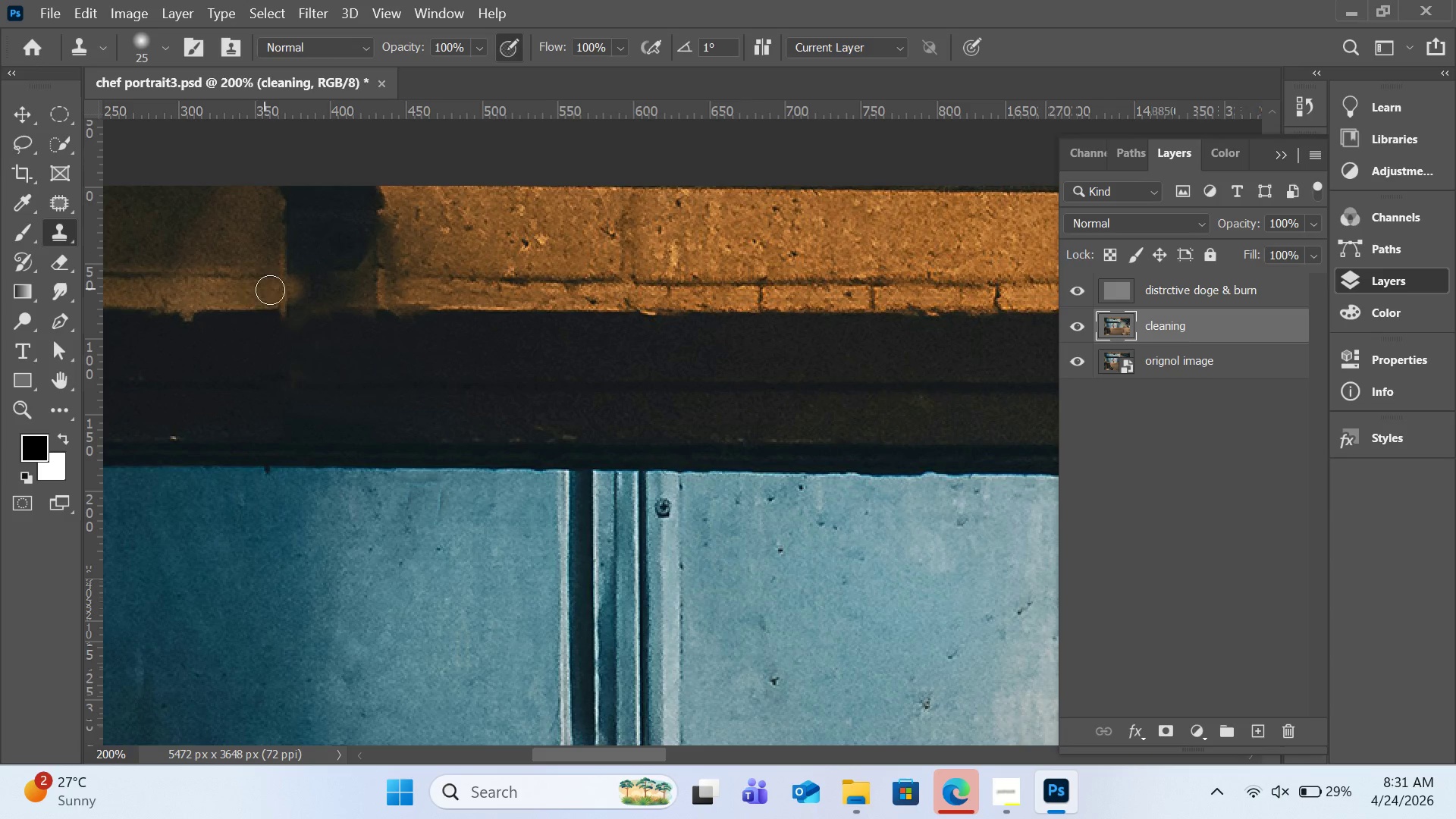 
left_click_drag(start_coordinate=[265, 289], to_coordinate=[337, 297])
 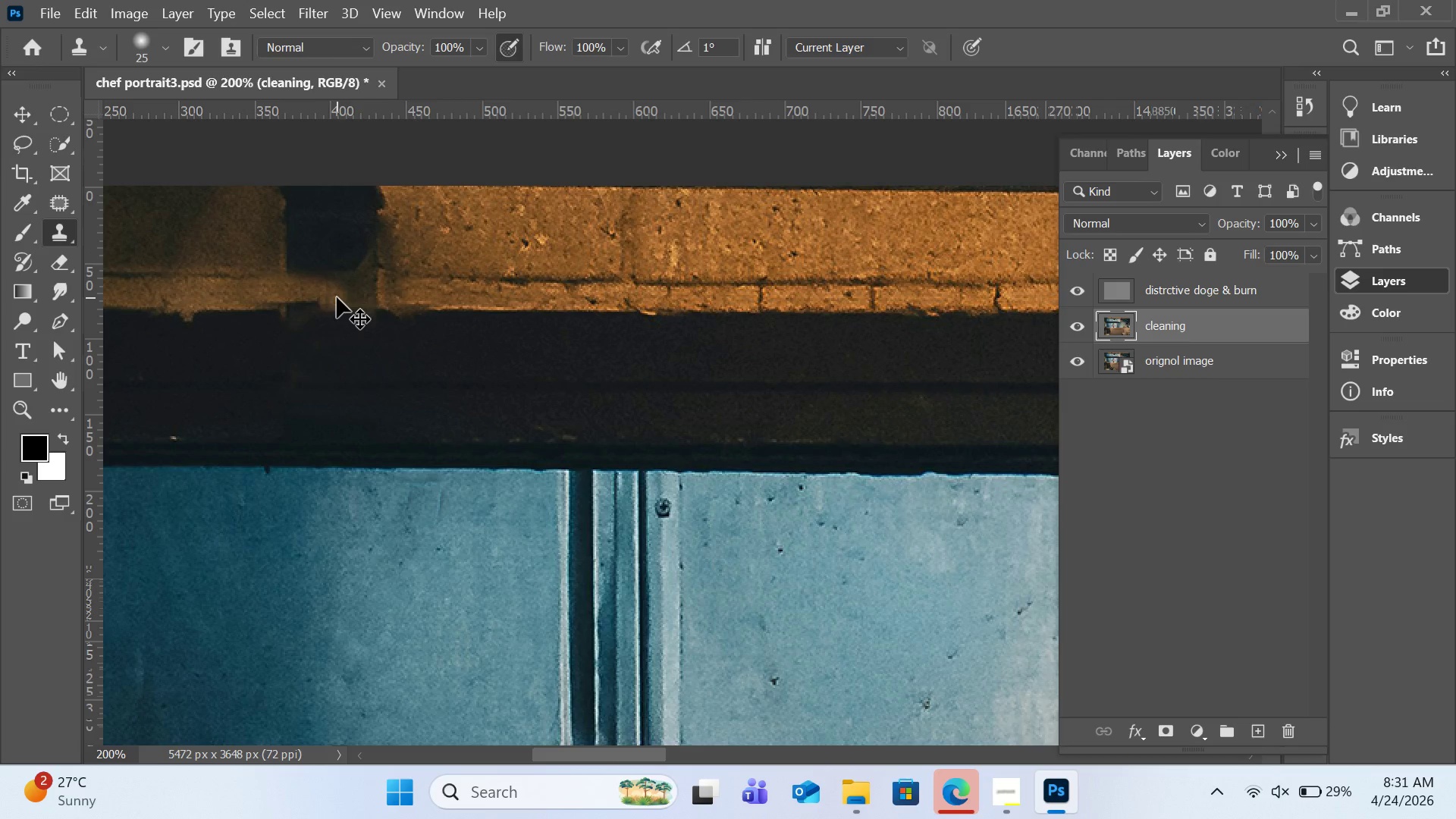 
key(Control+Z)
 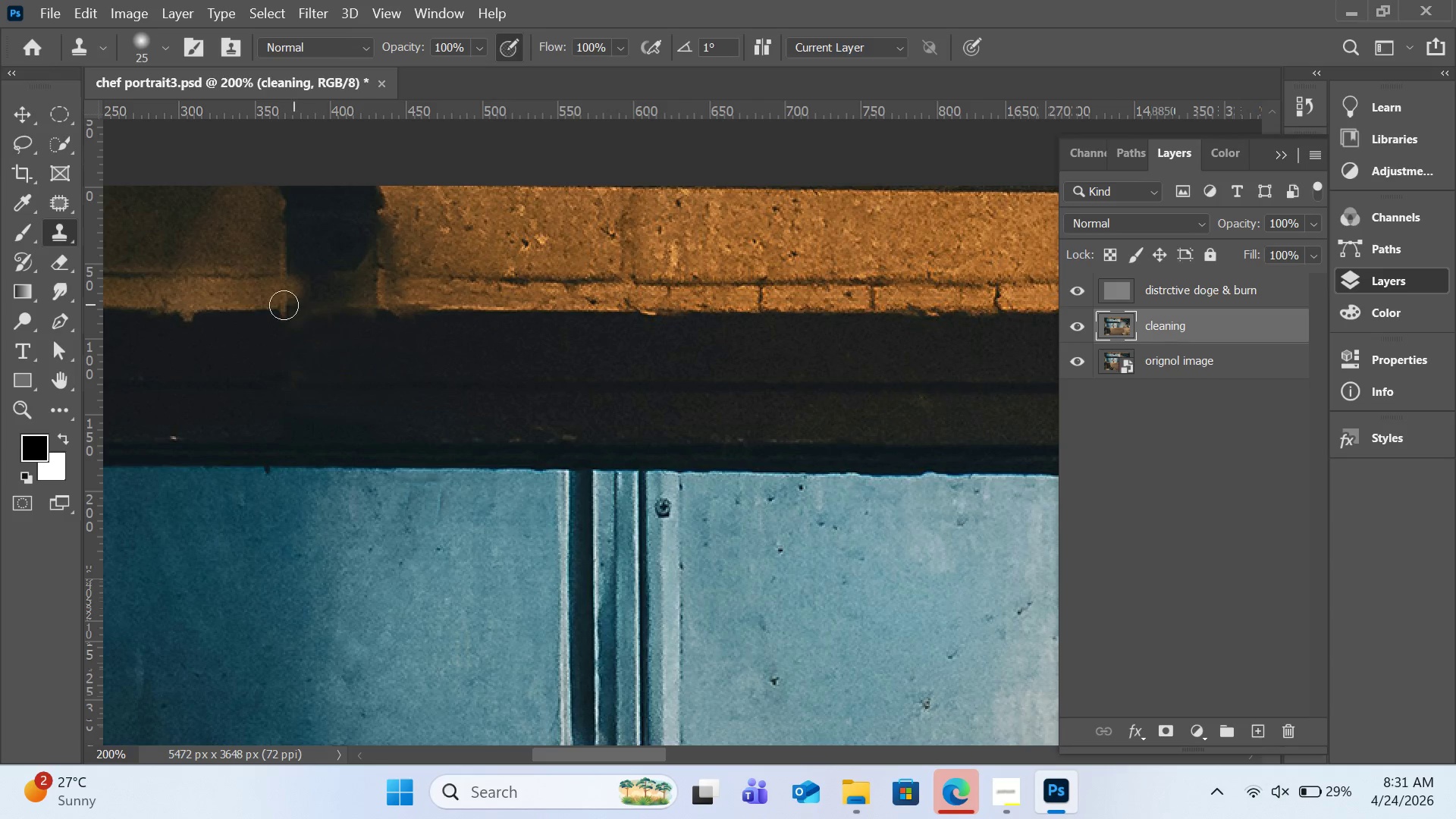 
hold_key(key=AltLeft, duration=1.08)
left_click([243, 303])
 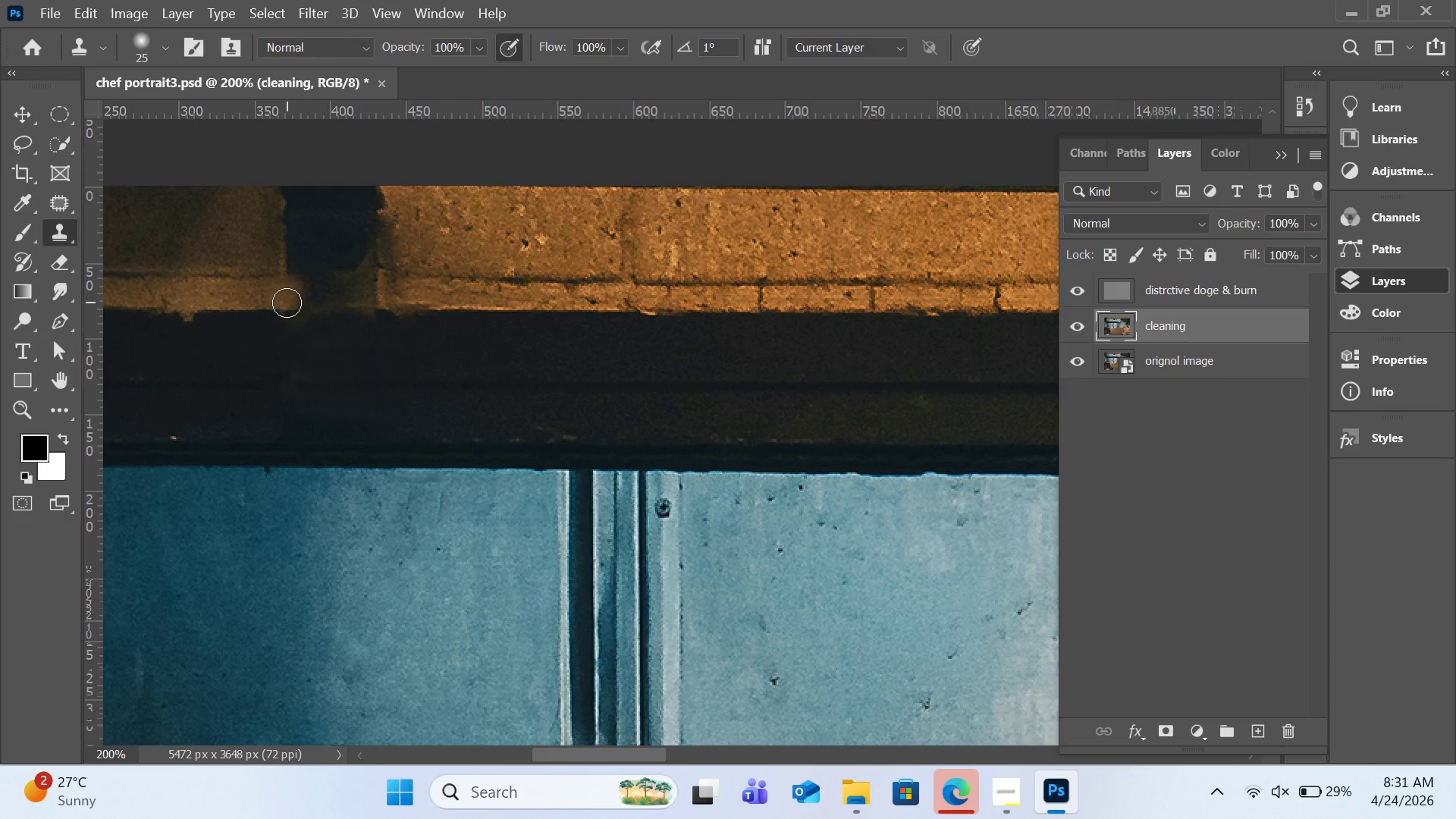 
left_click_drag(start_coordinate=[287, 303], to_coordinate=[325, 304])
 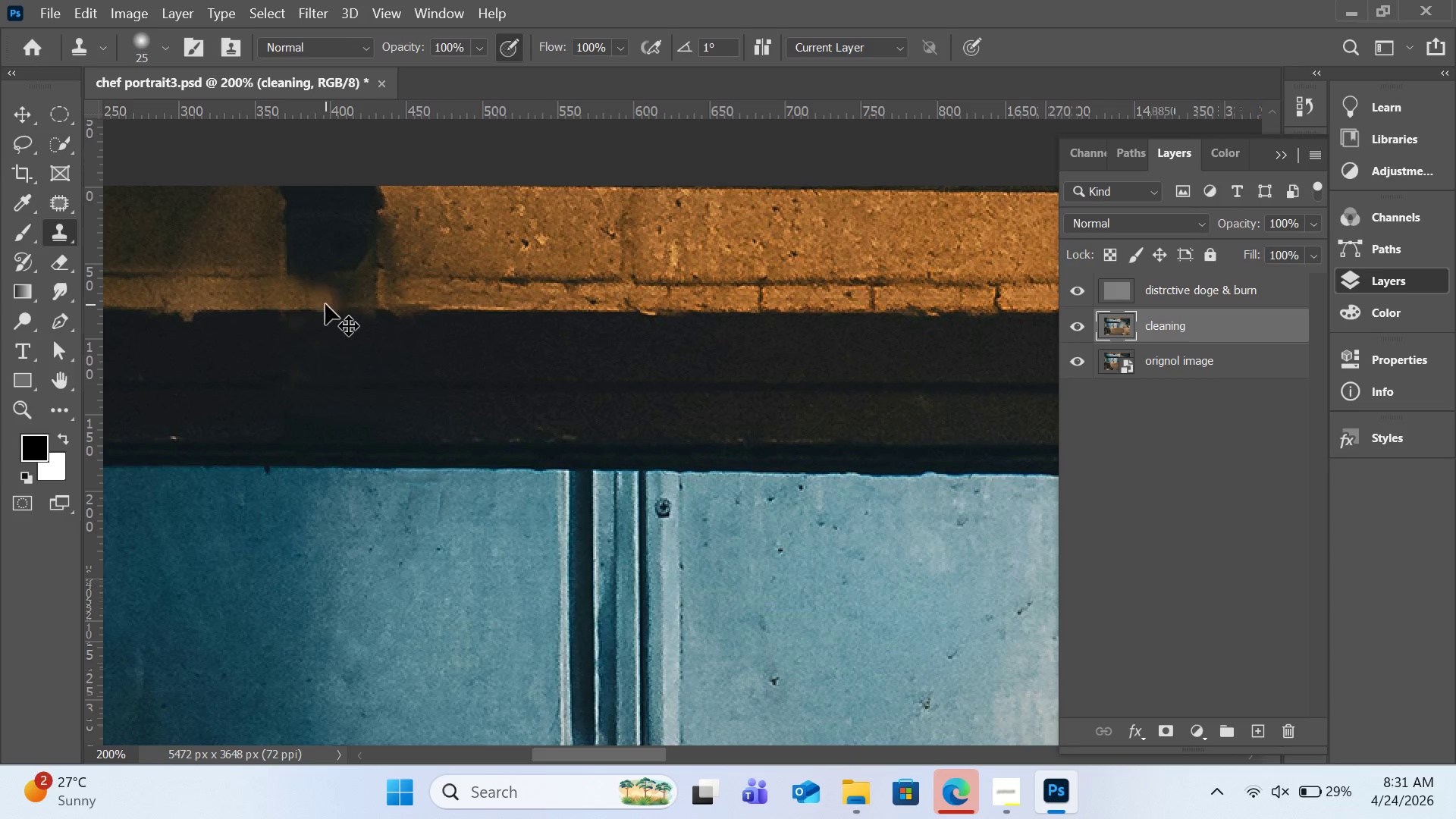 
key(Control+Z)
 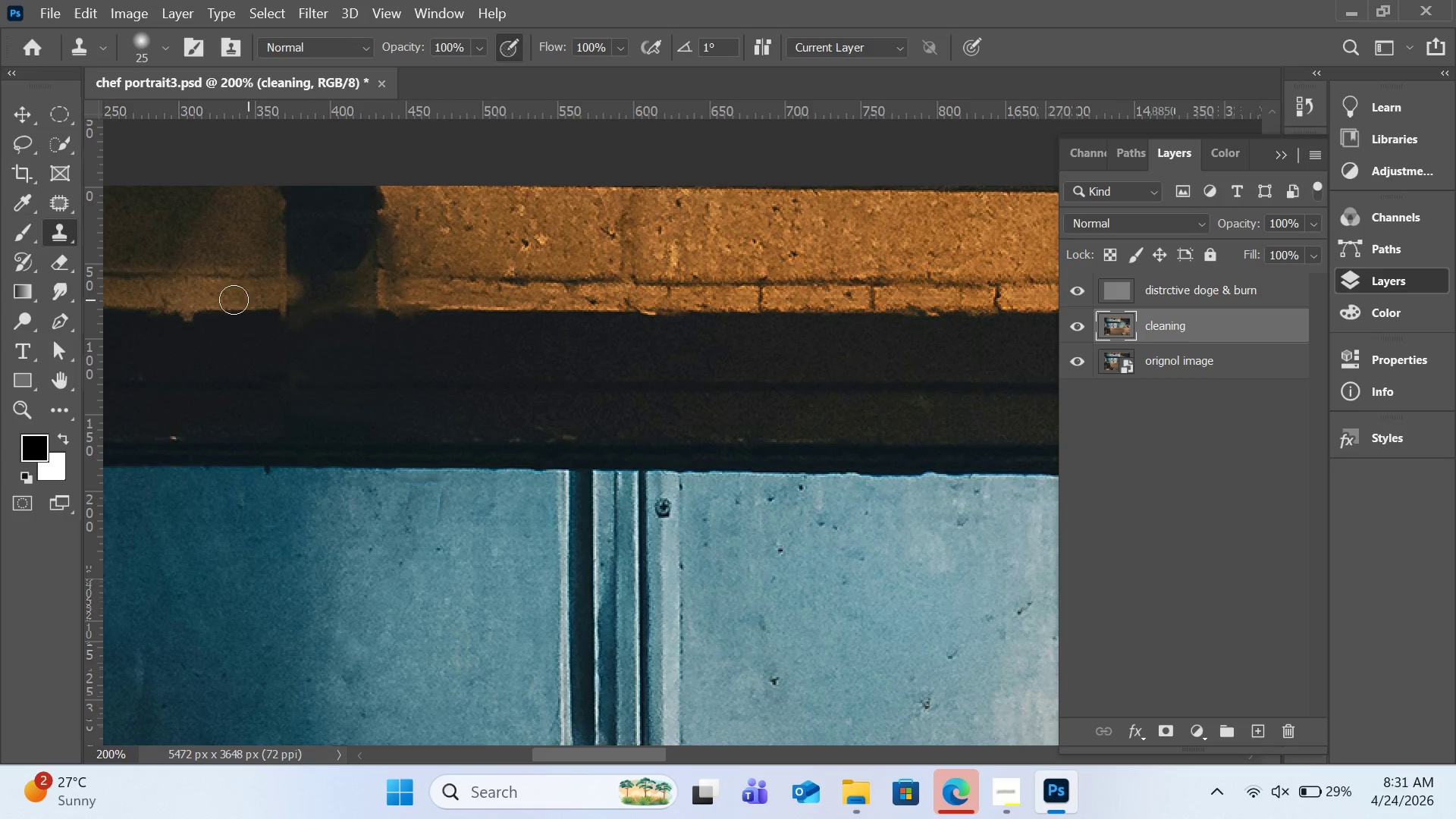 
hold_key(key=AltLeft, duration=0.97)
left_click([228, 300])
 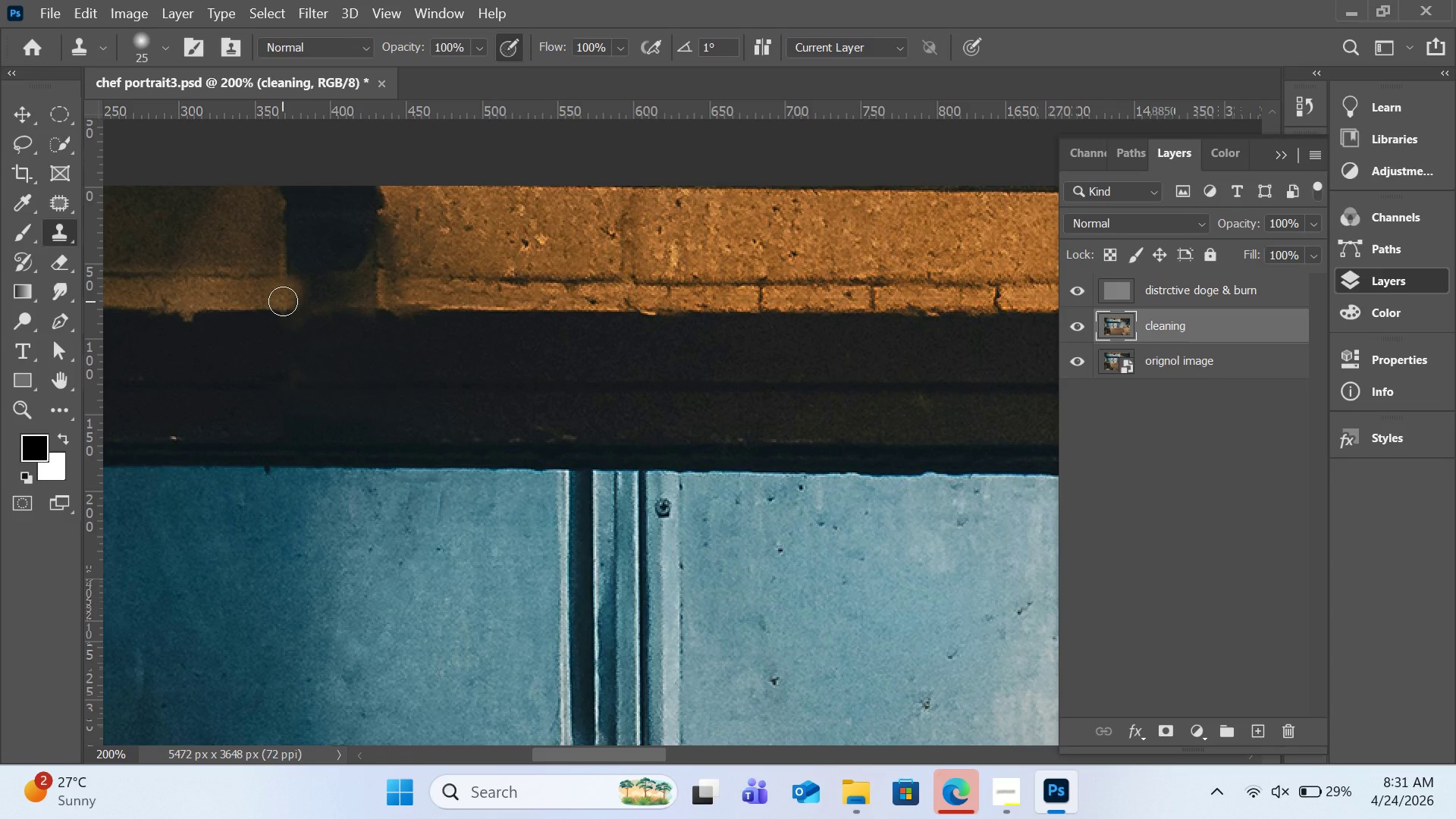 
left_click_drag(start_coordinate=[283, 301], to_coordinate=[326, 301])
 